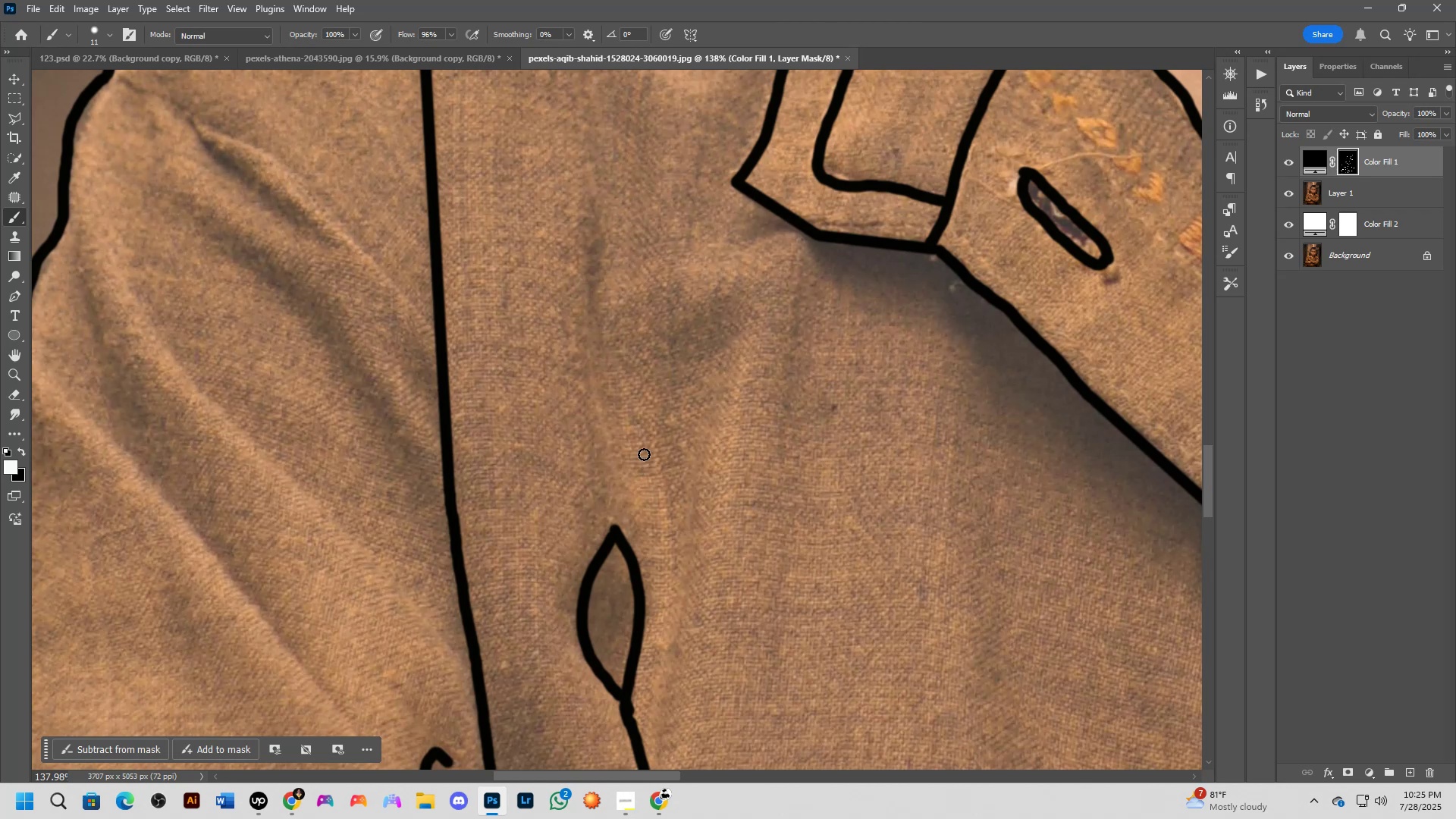 
hold_key(key=Space, duration=0.68)
 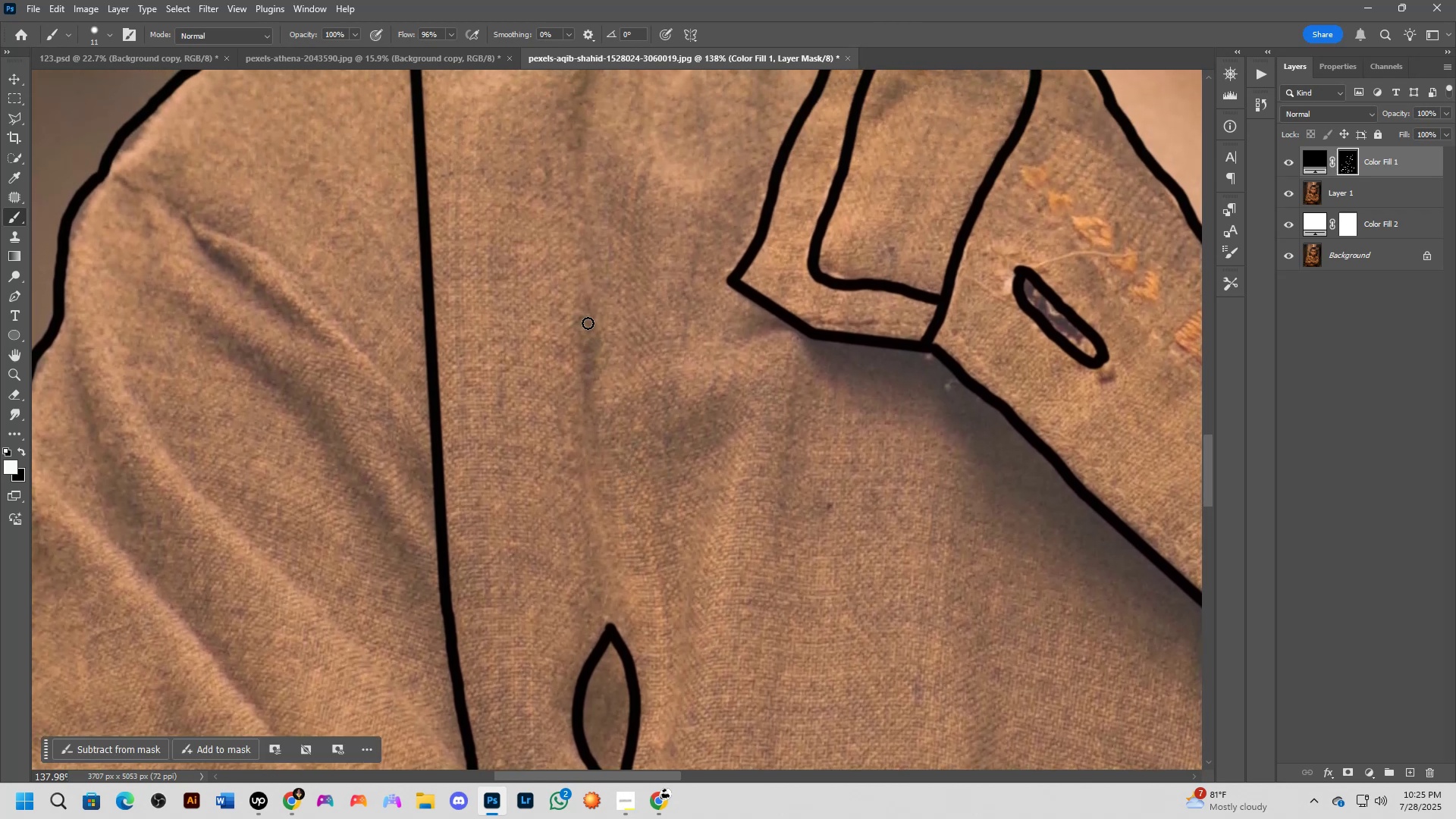 
left_click_drag(start_coordinate=[635, 374], to_coordinate=[631, 472])
 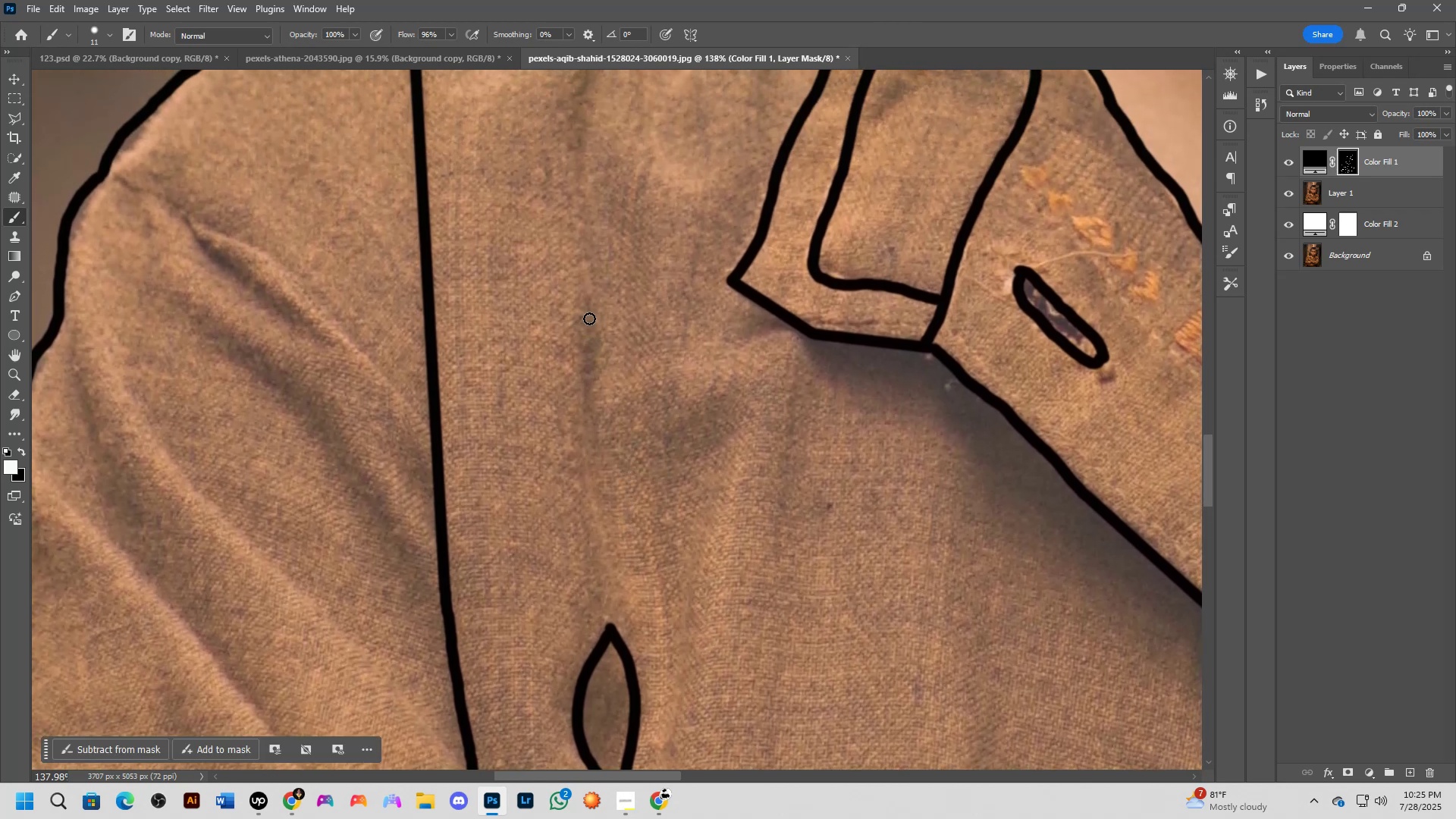 
scroll: coordinate [622, 362], scroll_direction: down, amount: 10.0
 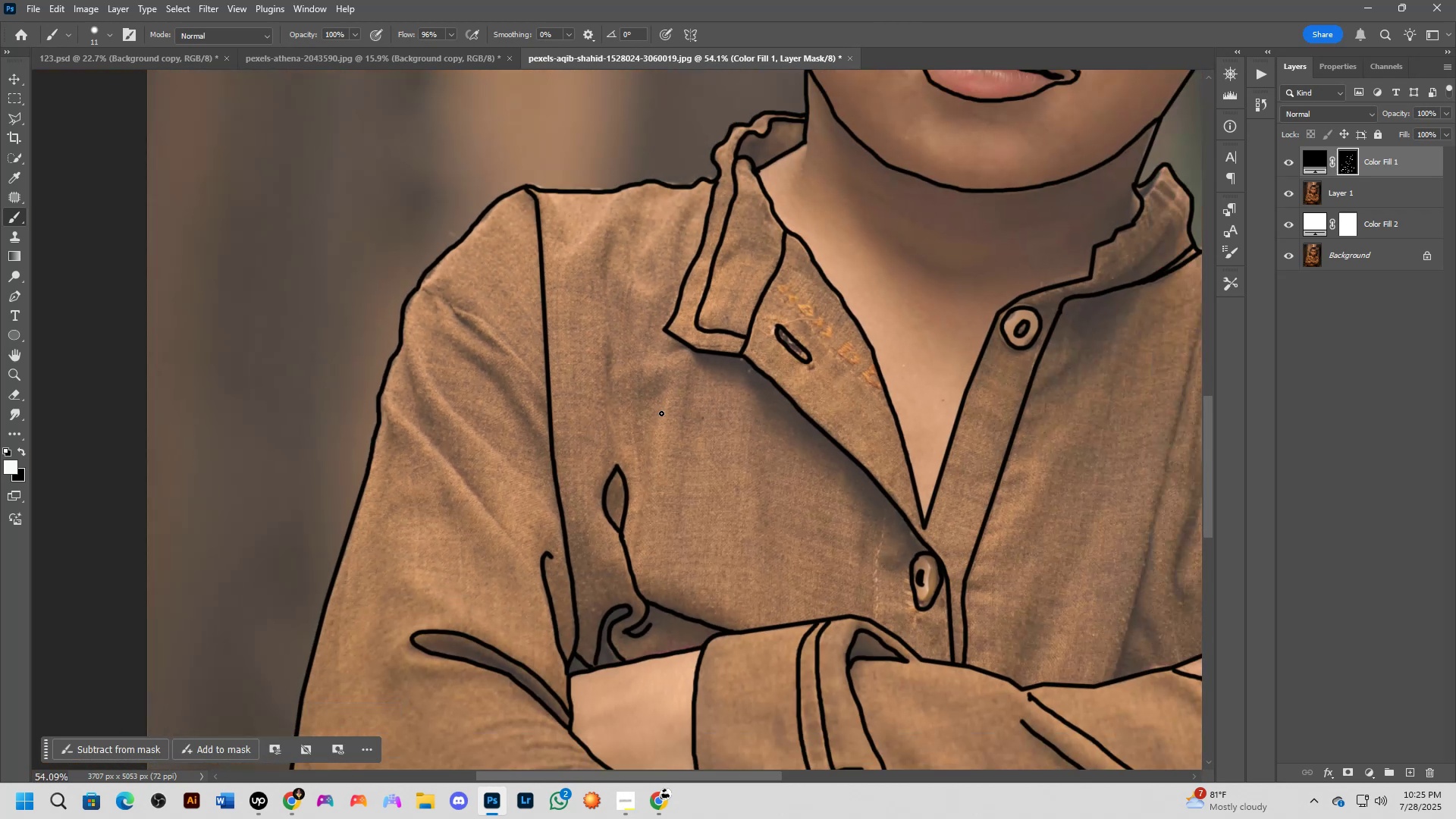 
scroll: coordinate [661, 418], scroll_direction: up, amount: 9.0
 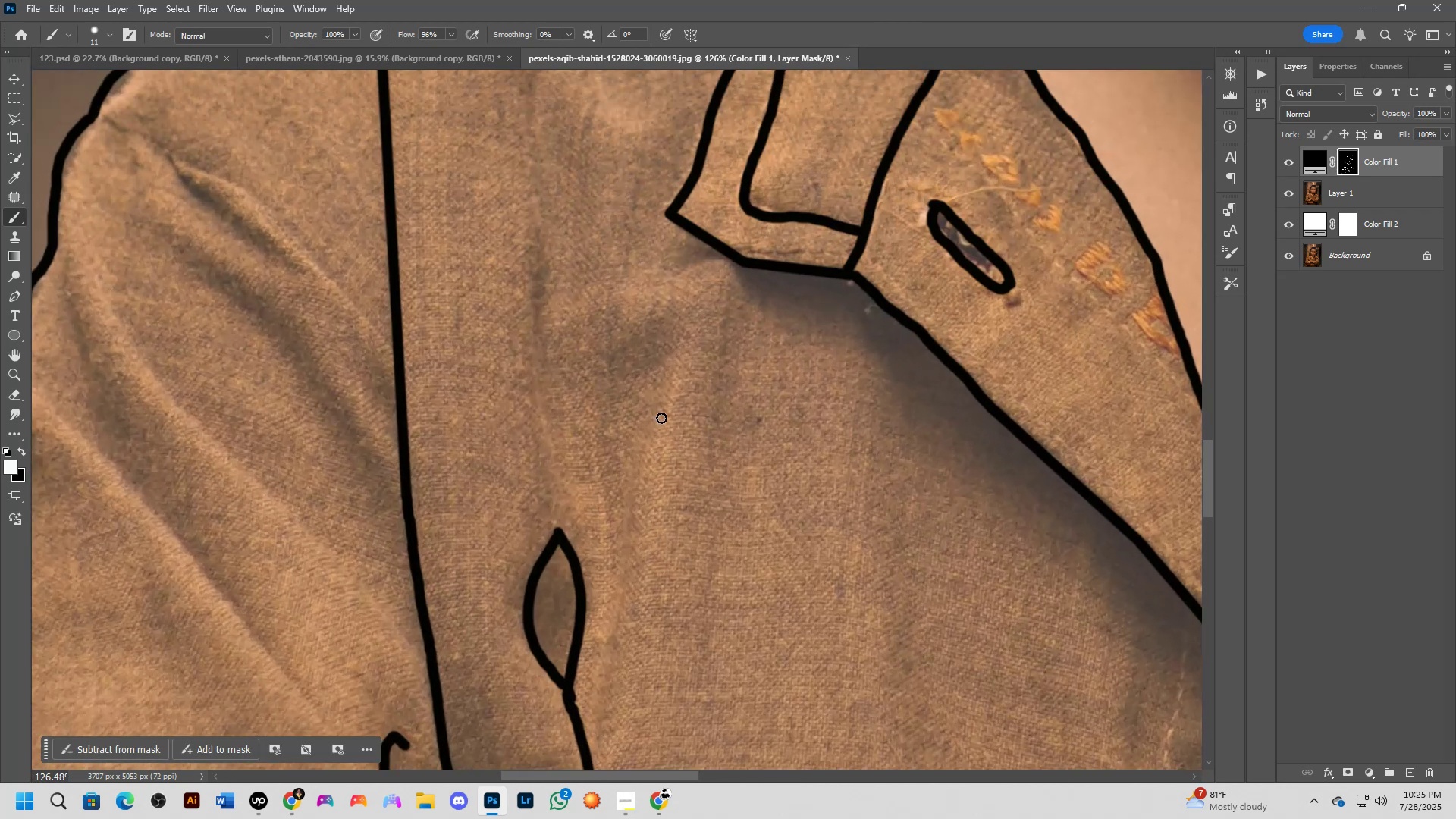 
hold_key(key=Space, duration=0.58)
 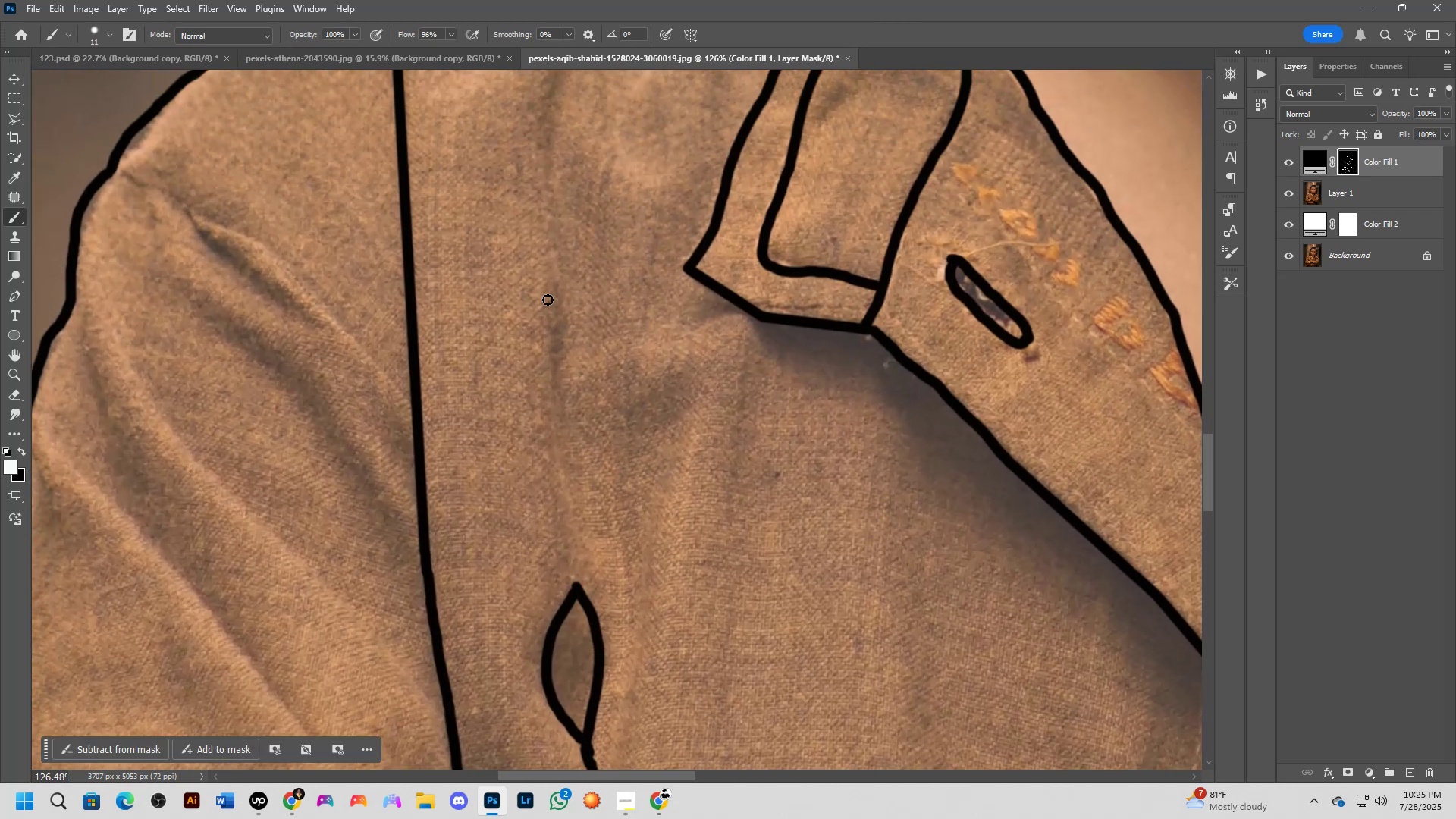 
left_click_drag(start_coordinate=[630, 398], to_coordinate=[648, 453])
 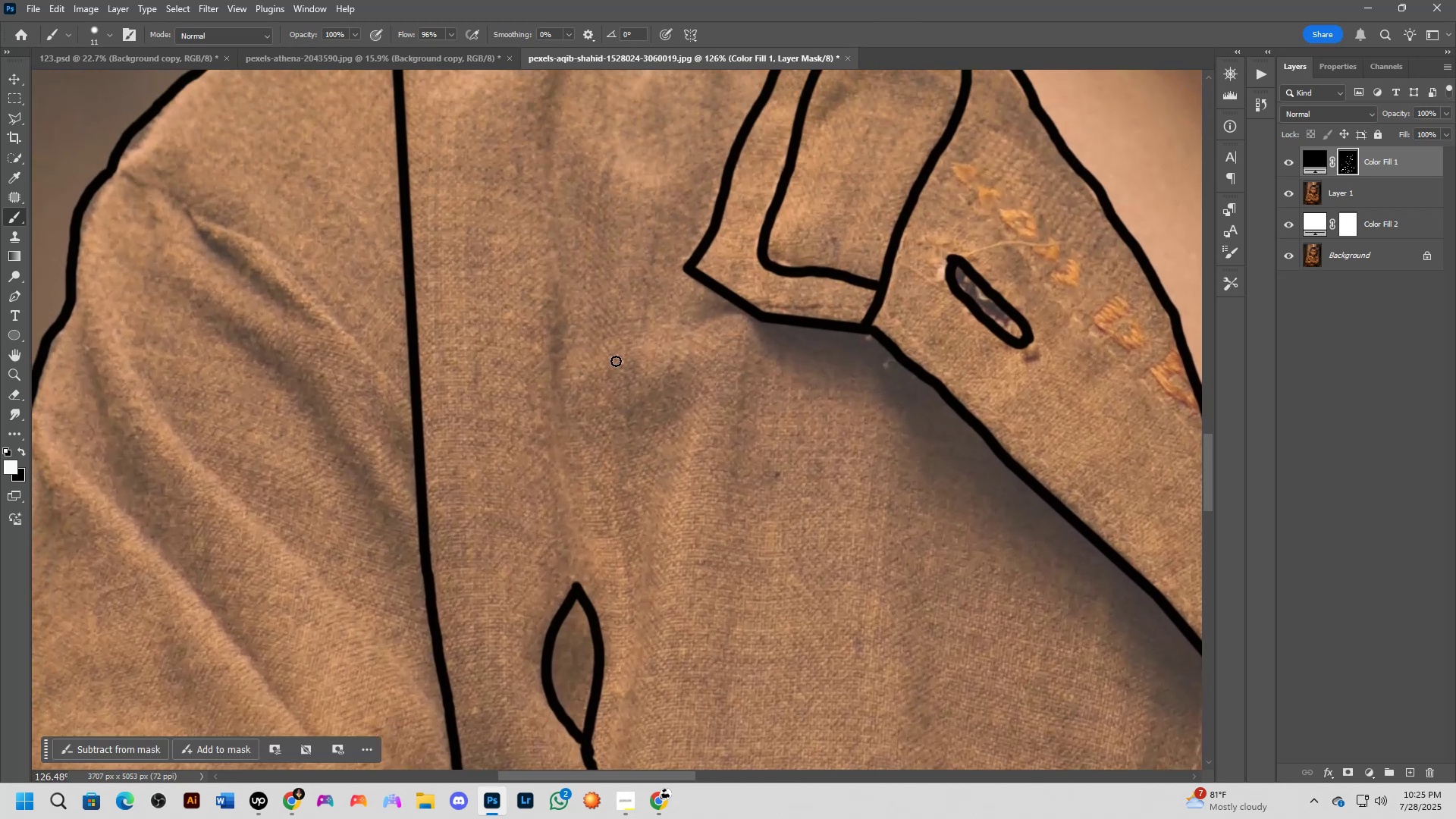 
scroll: coordinate [622, 400], scroll_direction: down, amount: 11.0
 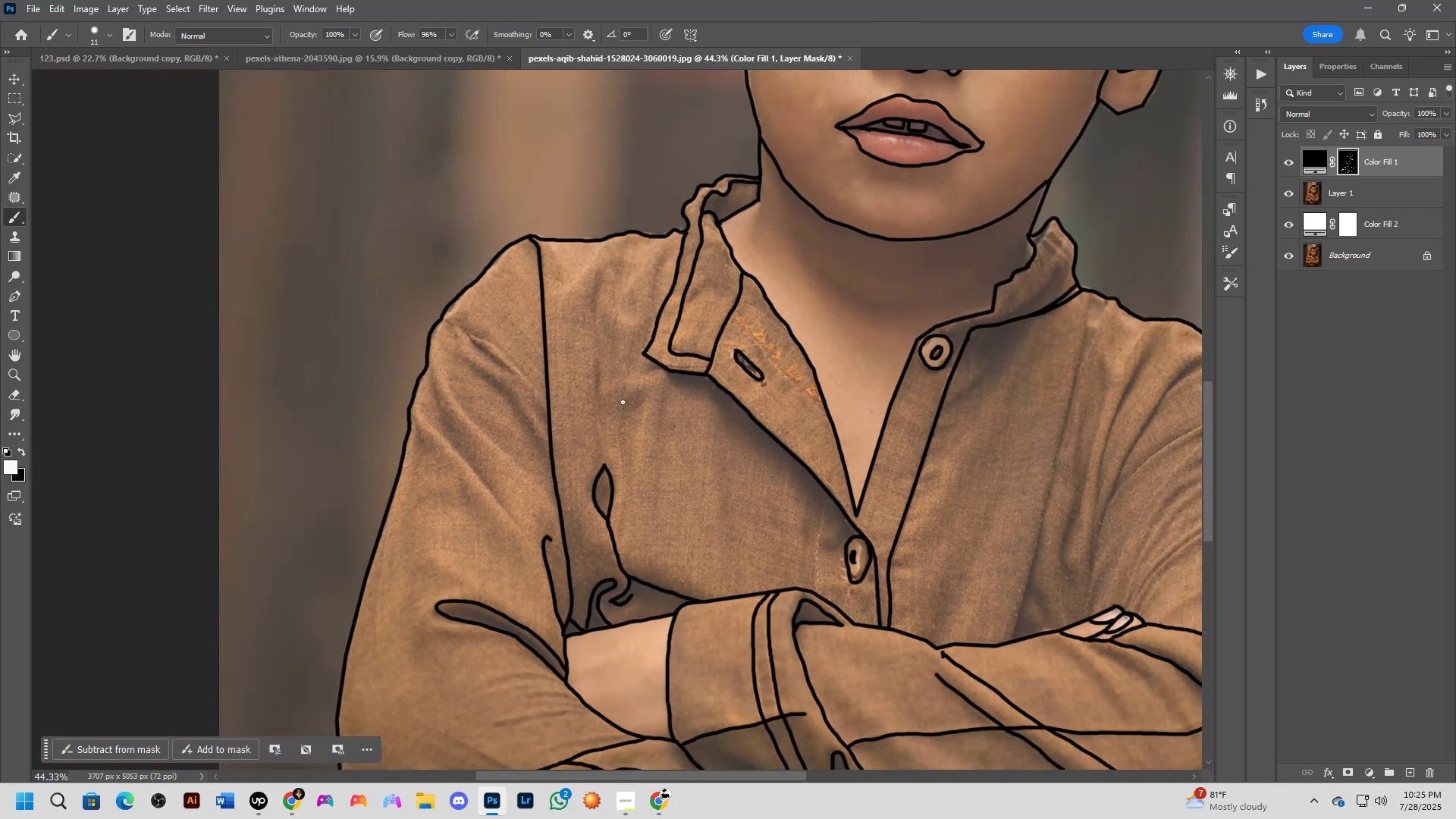 
hold_key(key=Space, duration=0.49)
 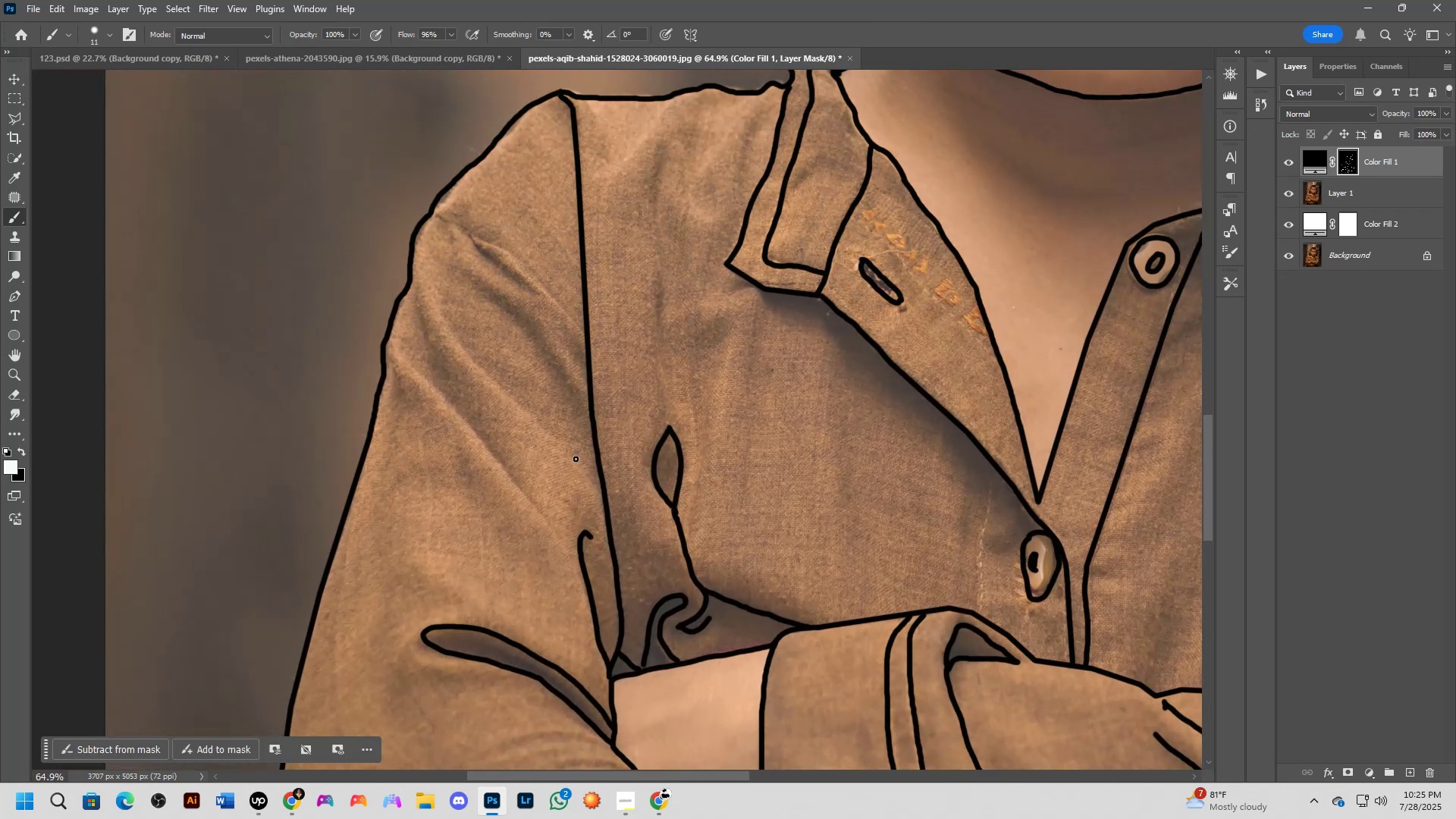 
left_click_drag(start_coordinate=[630, 404], to_coordinate=[665, 376])
 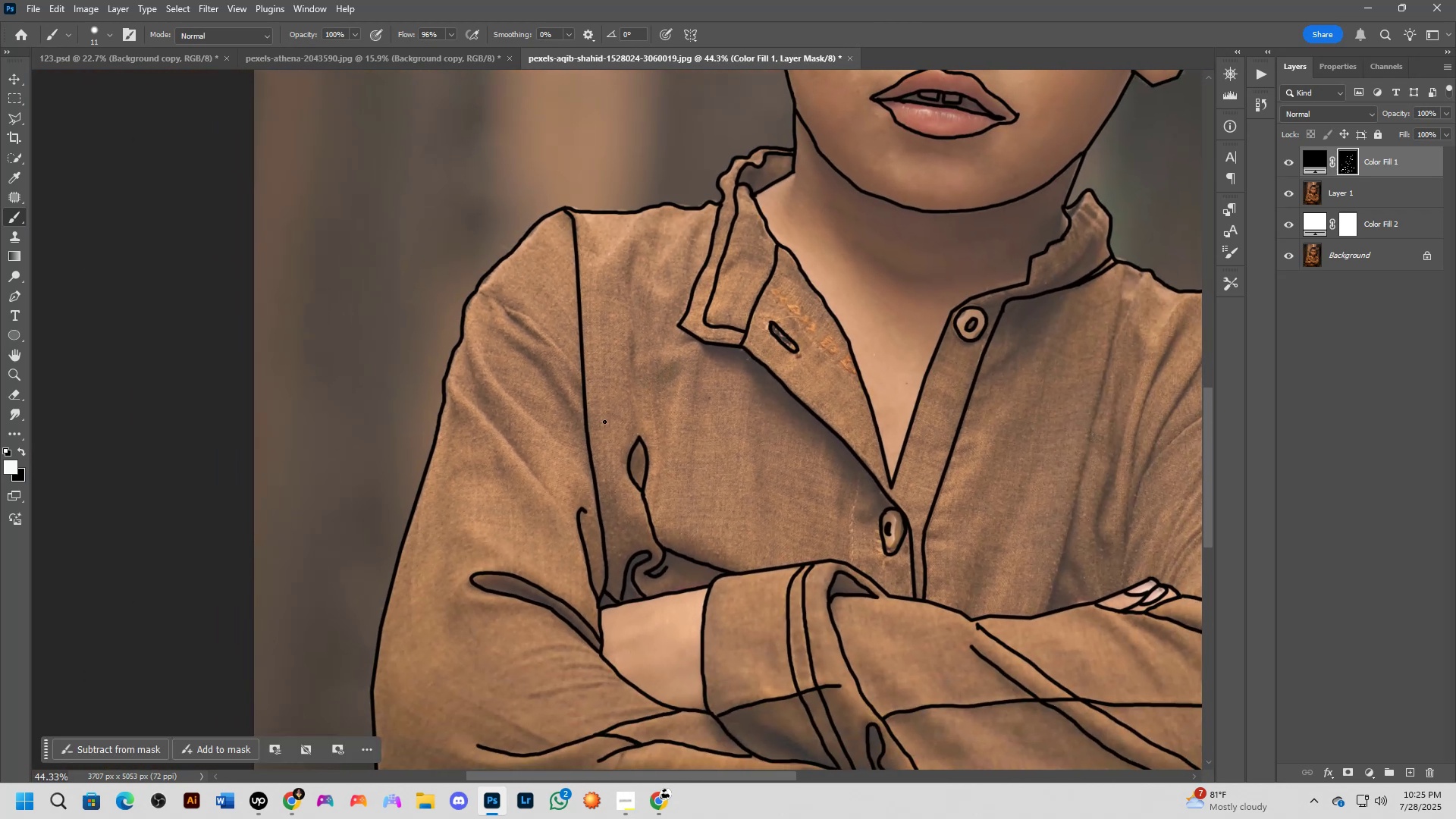 
scroll: coordinate [579, 444], scroll_direction: up, amount: 9.0
 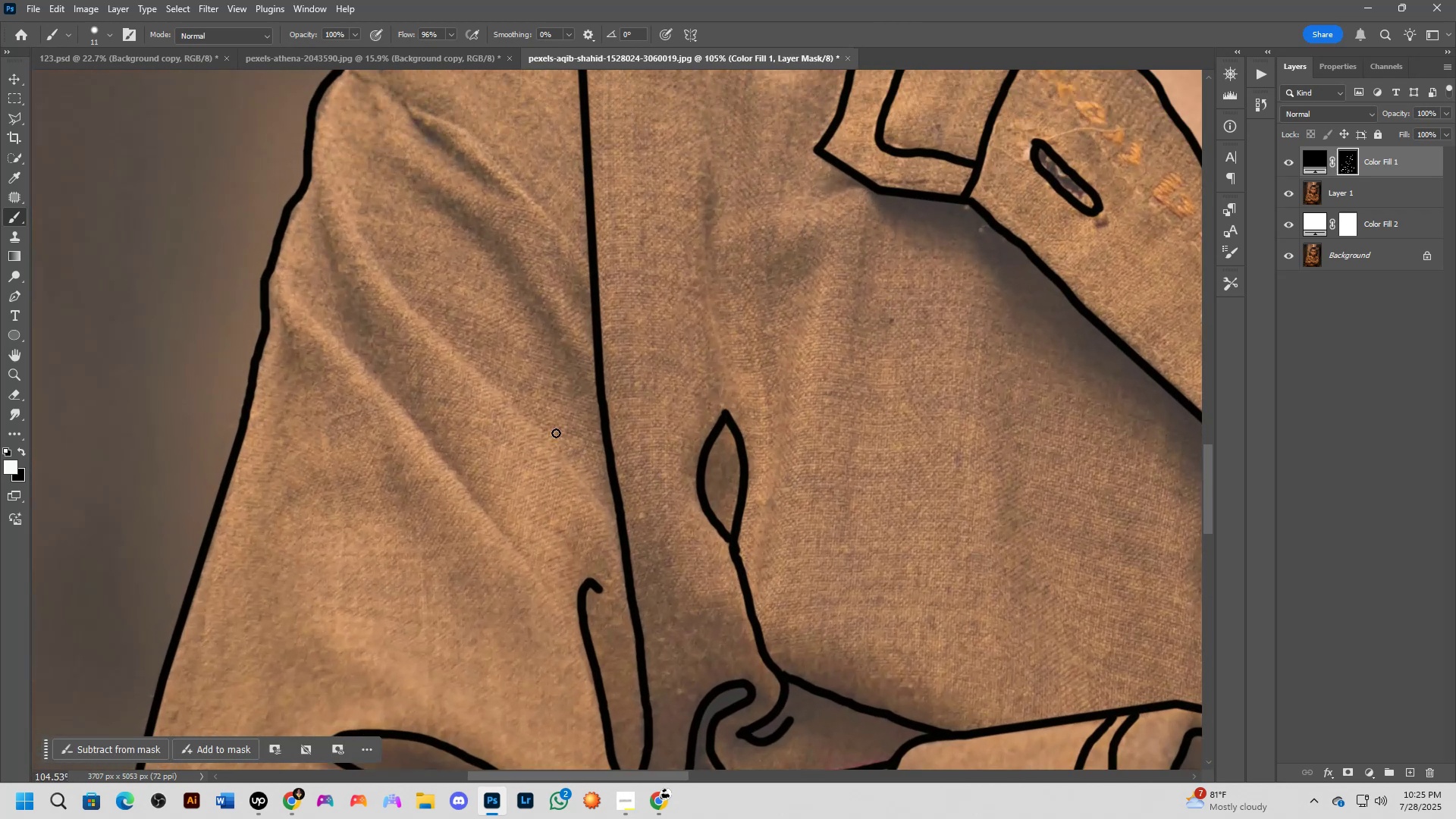 
hold_key(key=Space, duration=0.95)
 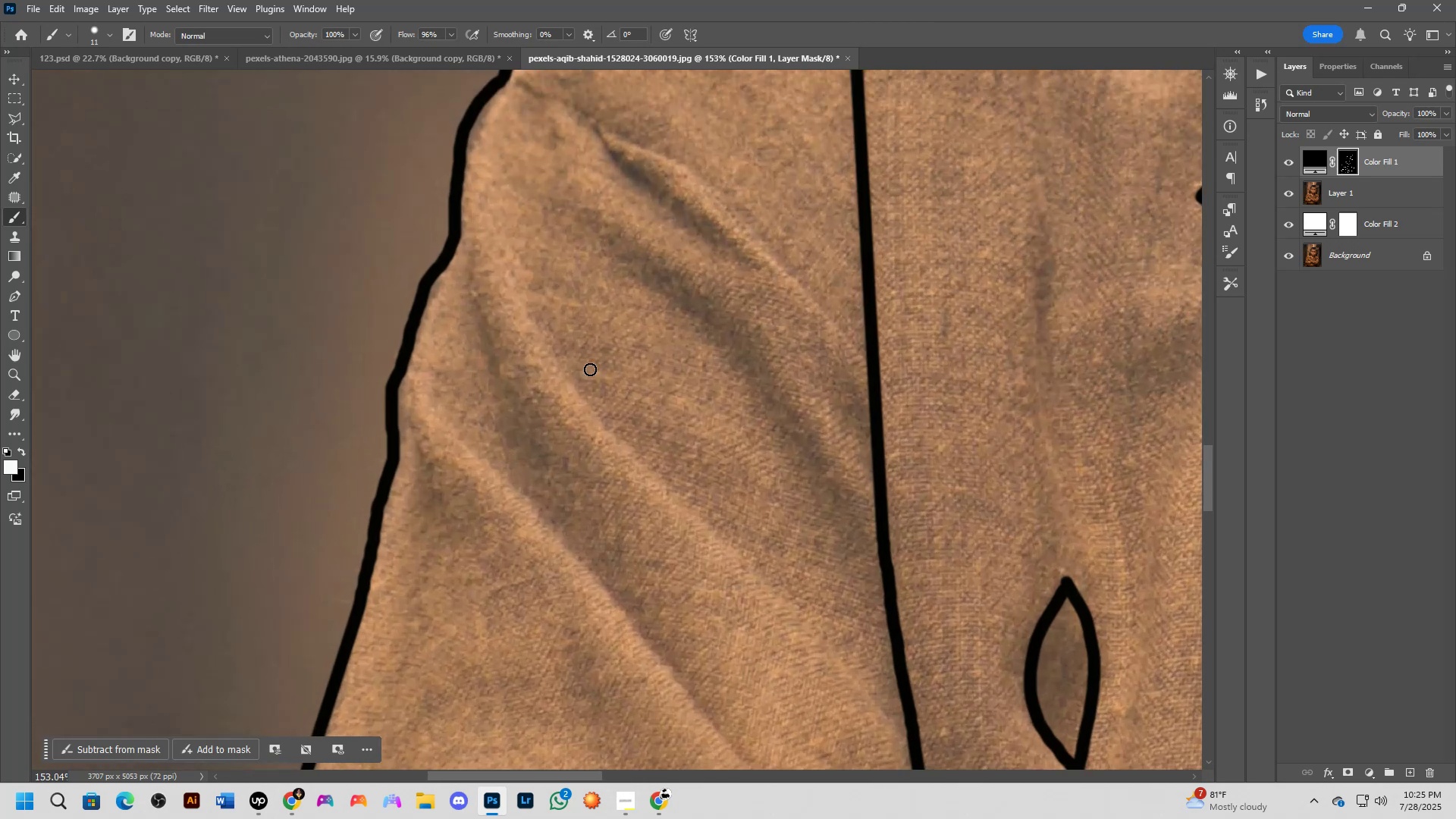 
left_click_drag(start_coordinate=[344, 329], to_coordinate=[508, 460])
 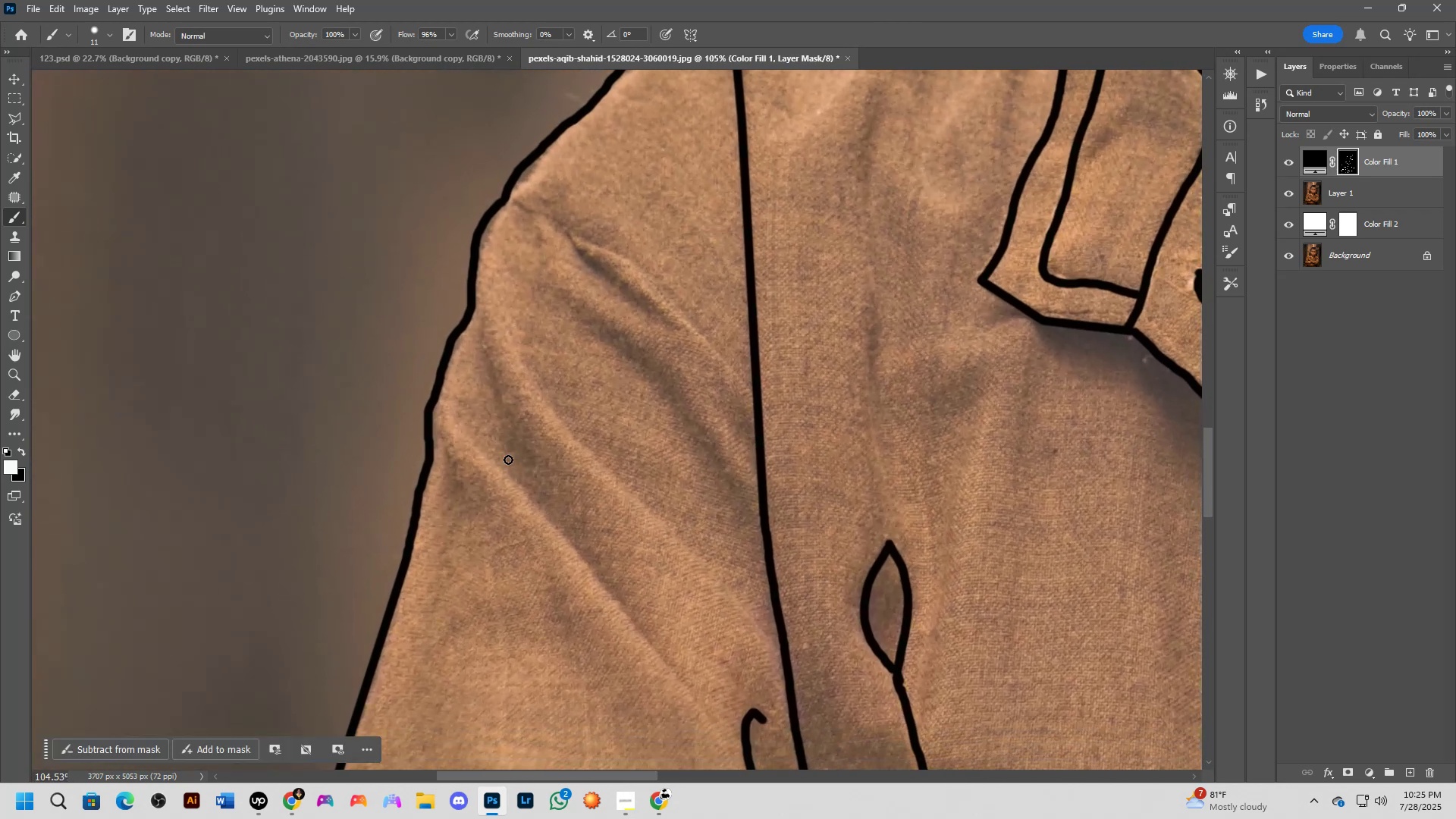 
scroll: coordinate [508, 460], scroll_direction: up, amount: 4.0
 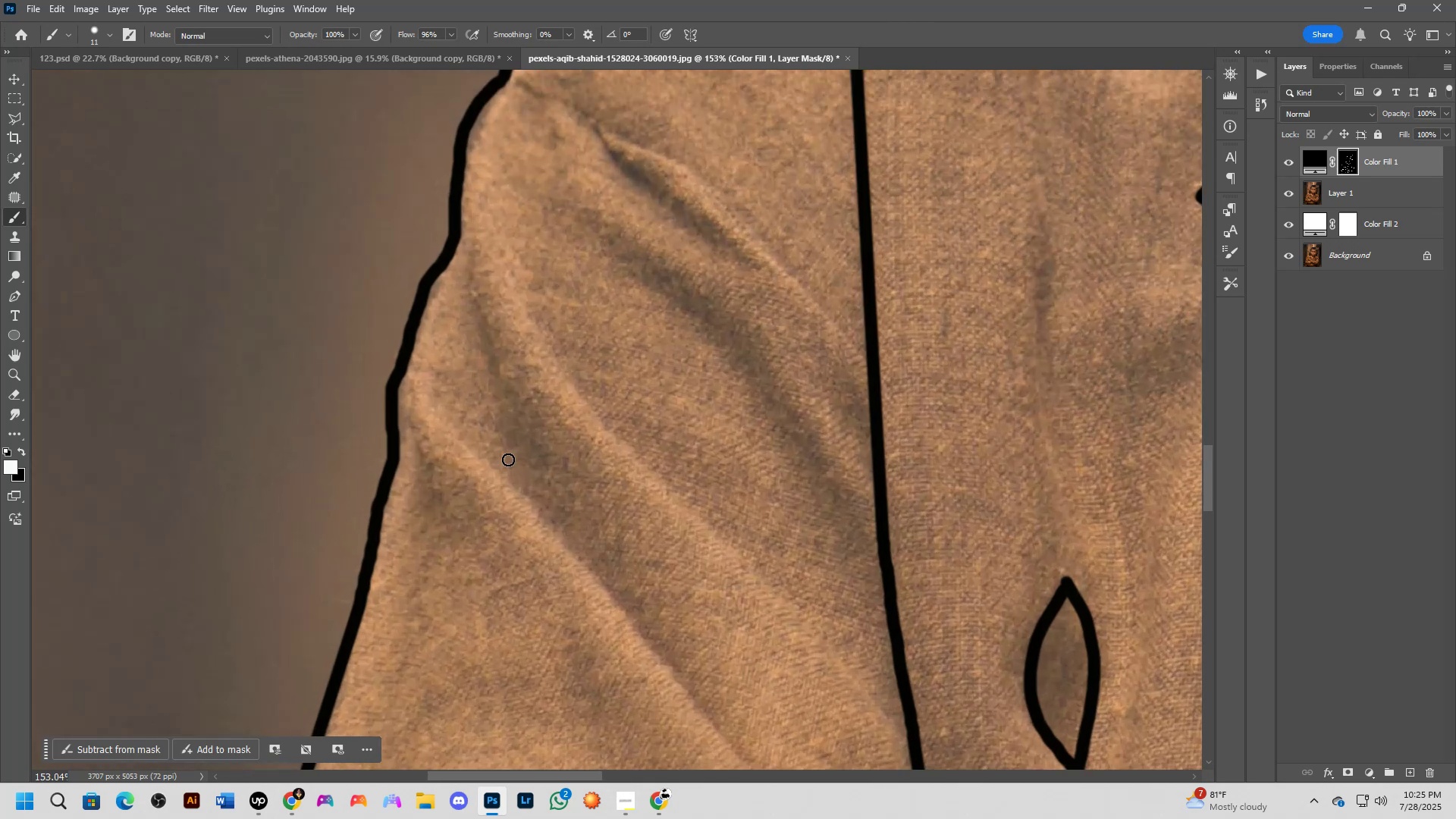 
hold_key(key=Space, duration=0.79)
 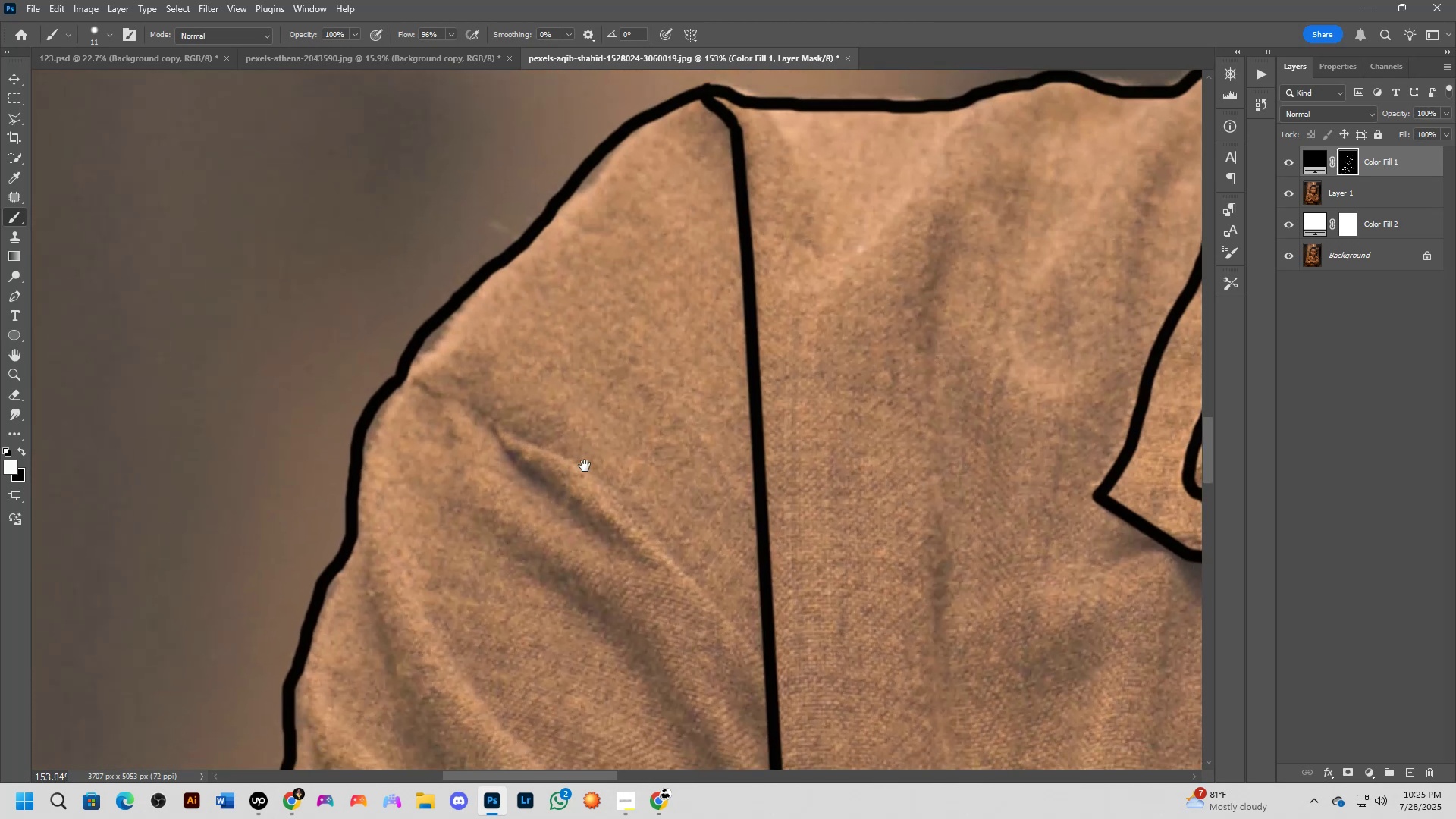 
left_click_drag(start_coordinate=[614, 283], to_coordinate=[493, 601])
 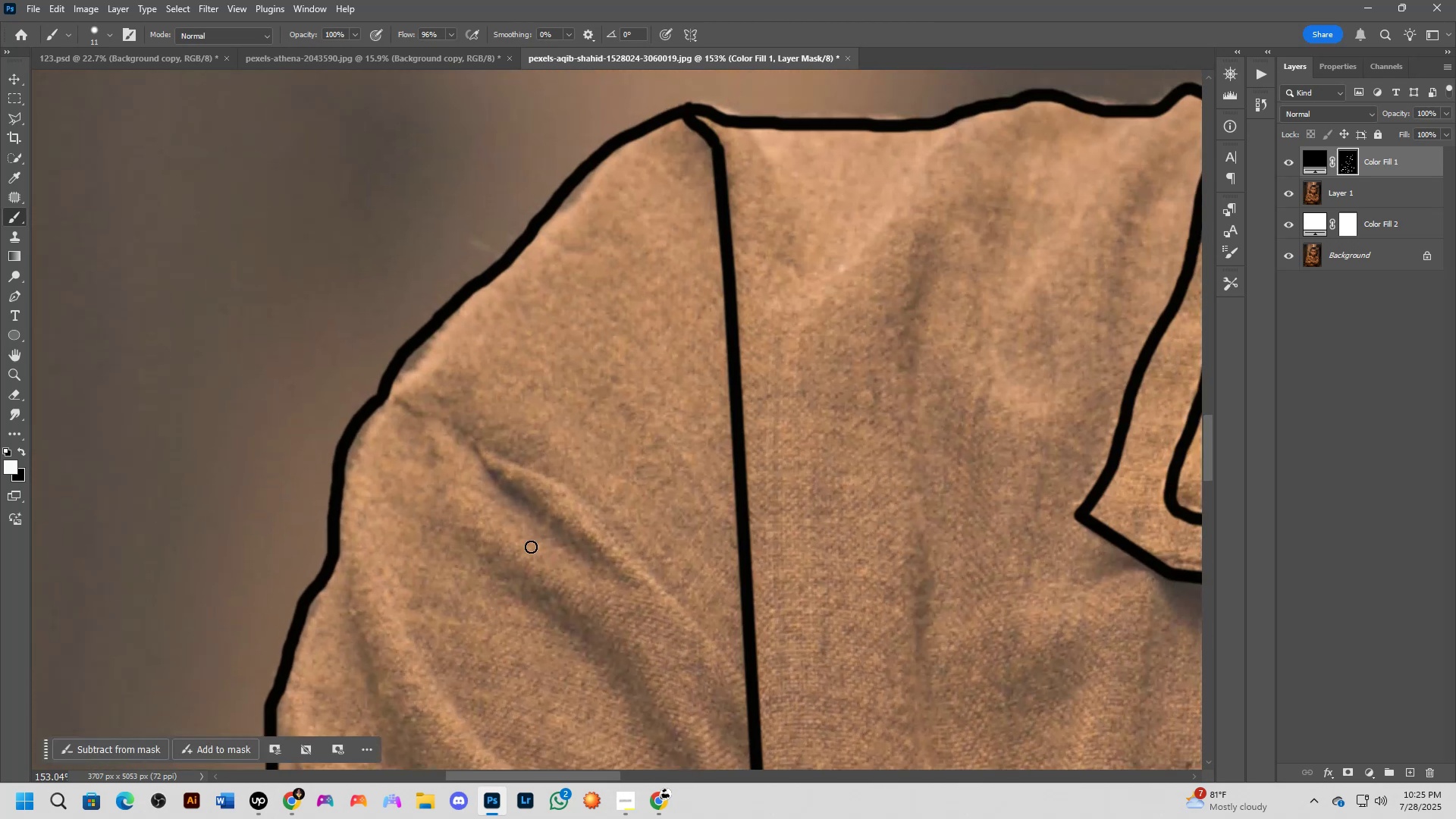 
hold_key(key=Space, duration=0.48)
 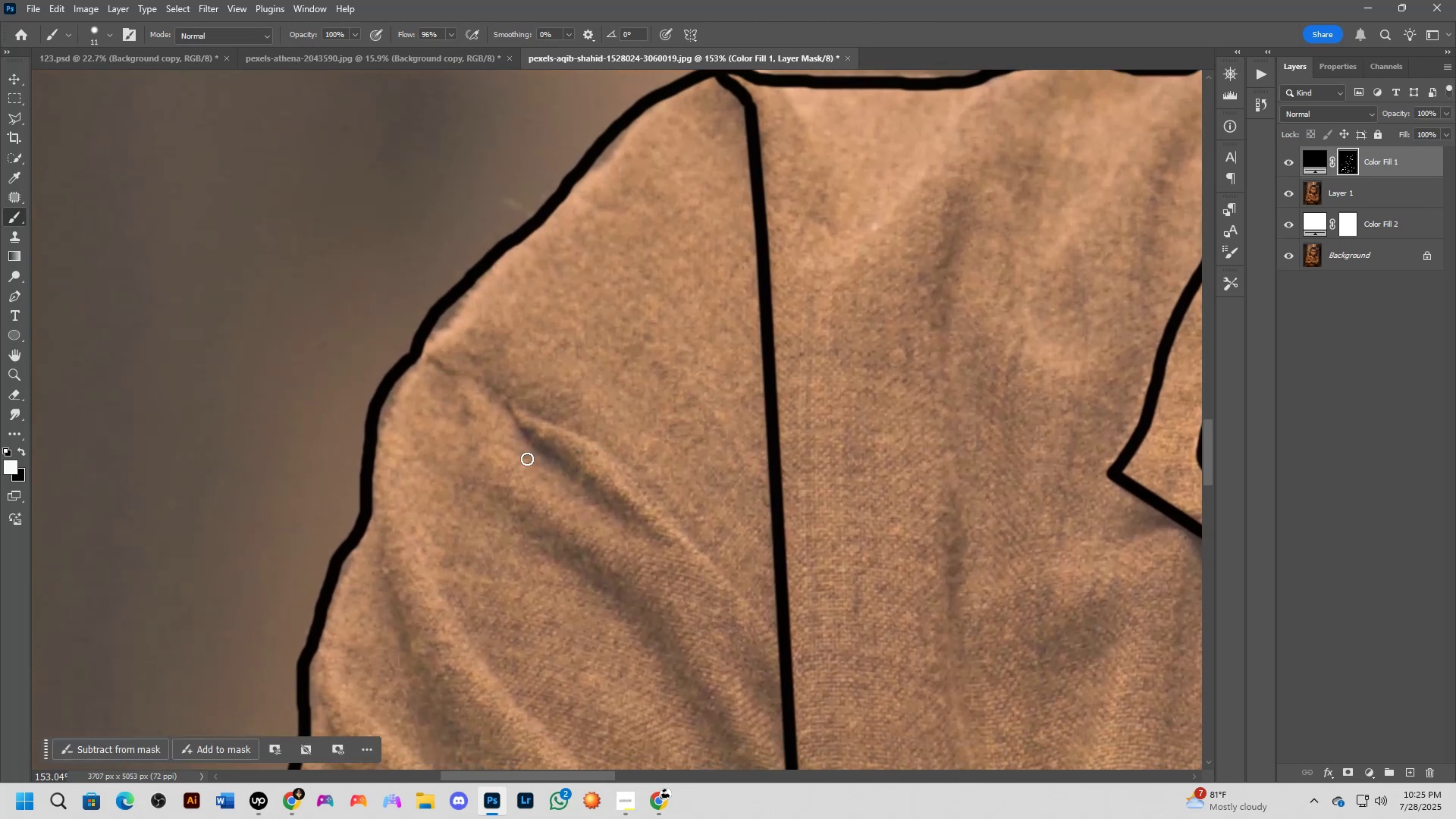 
left_click_drag(start_coordinate=[552, 507], to_coordinate=[585, 466])
 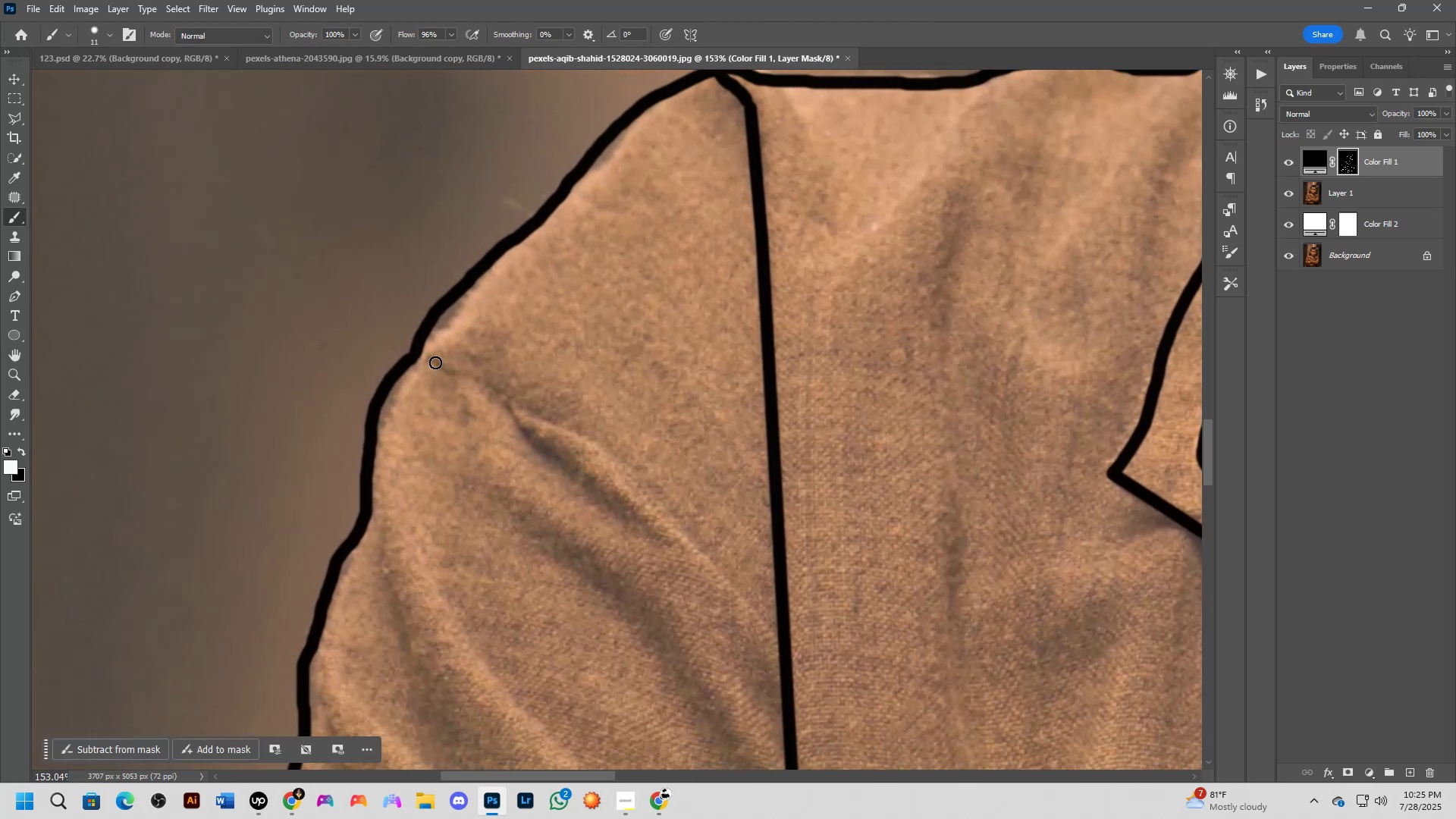 
left_click_drag(start_coordinate=[427, 361], to_coordinate=[635, 480])
 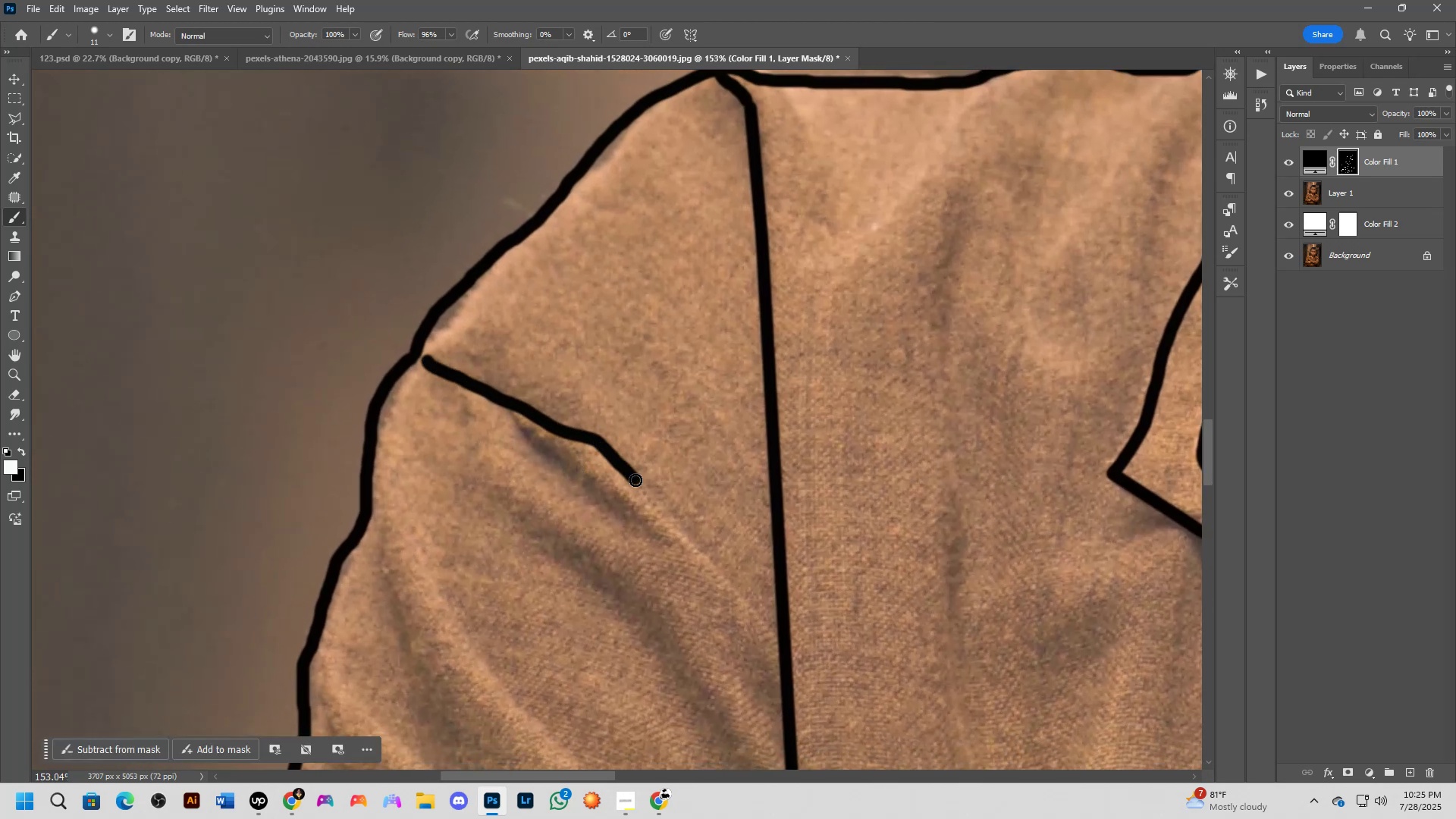 
key(Control+Z)
 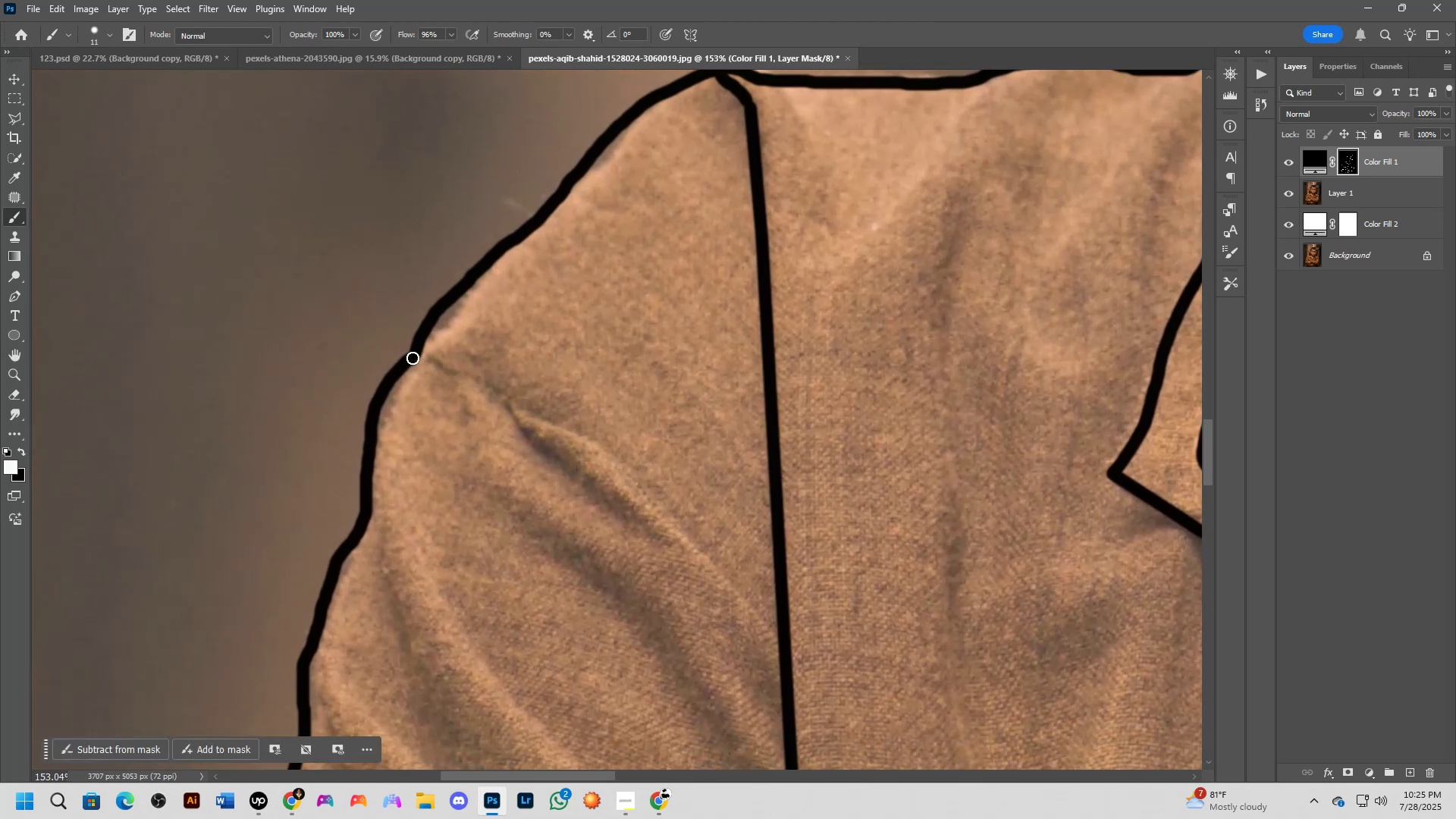 
left_click_drag(start_coordinate=[417, 359], to_coordinate=[765, 605])
 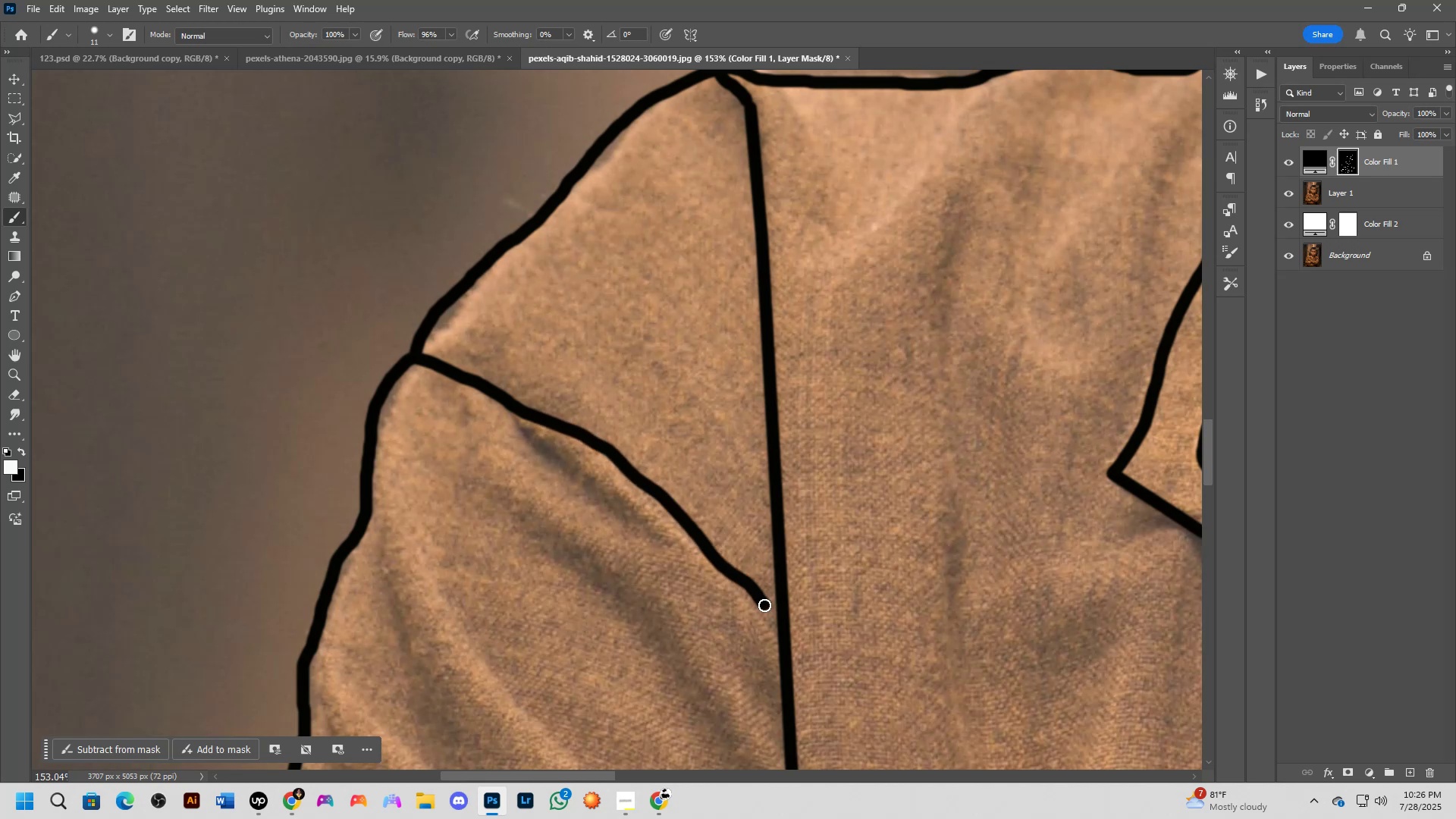 
key(Control+Z)
 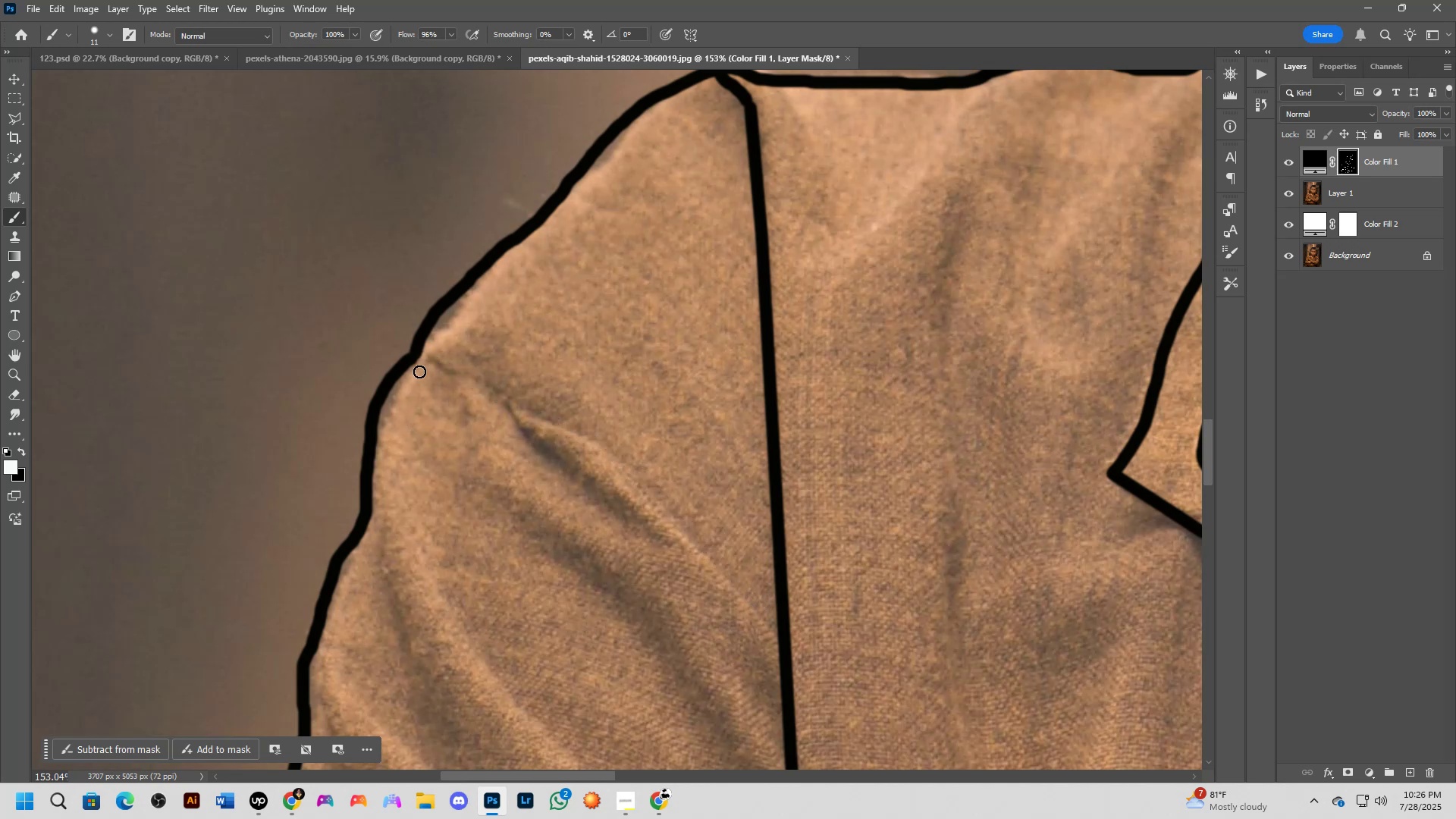 
left_click_drag(start_coordinate=[418, 362], to_coordinate=[782, 629])
 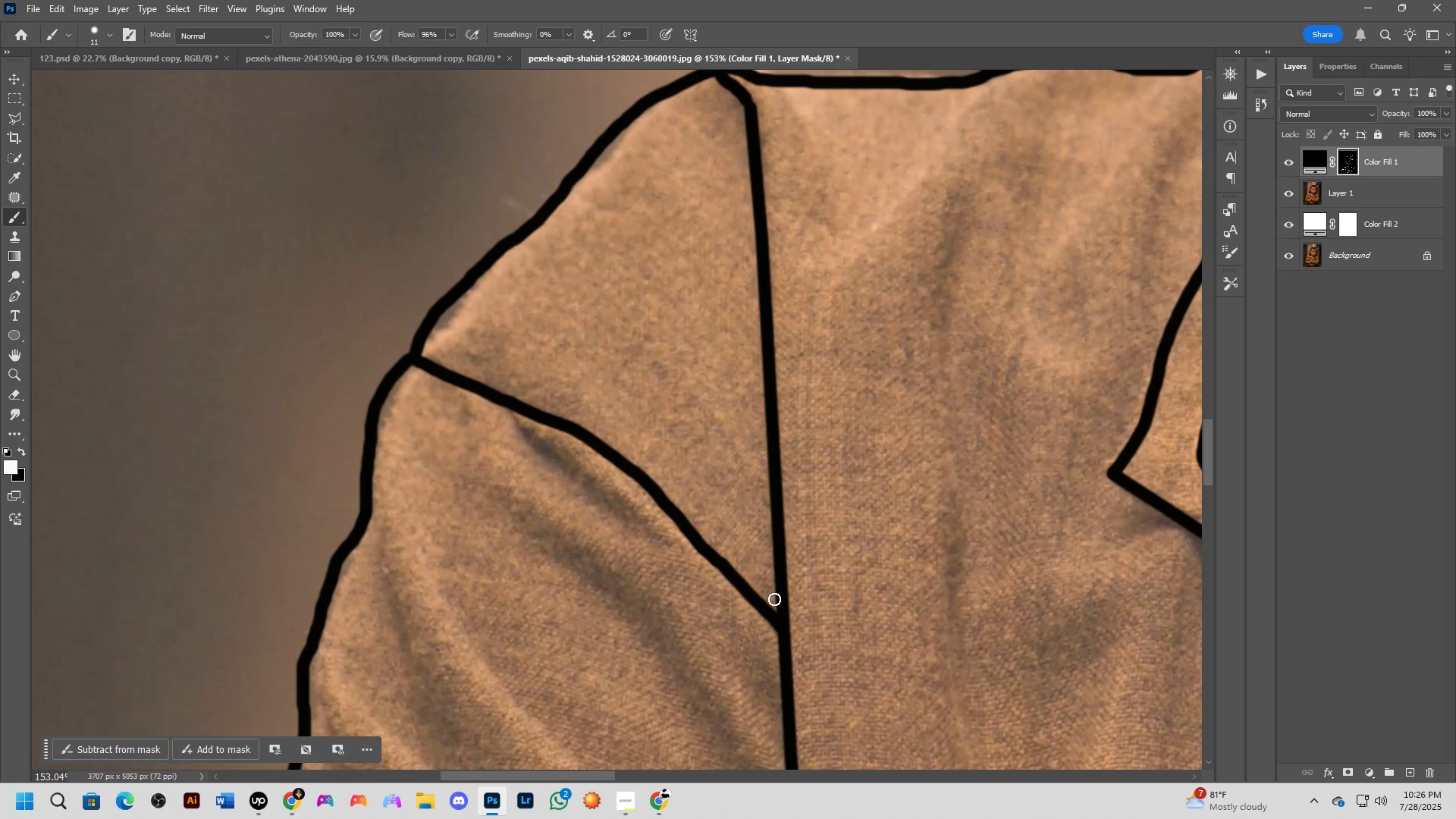 
hold_key(key=Space, duration=0.74)
 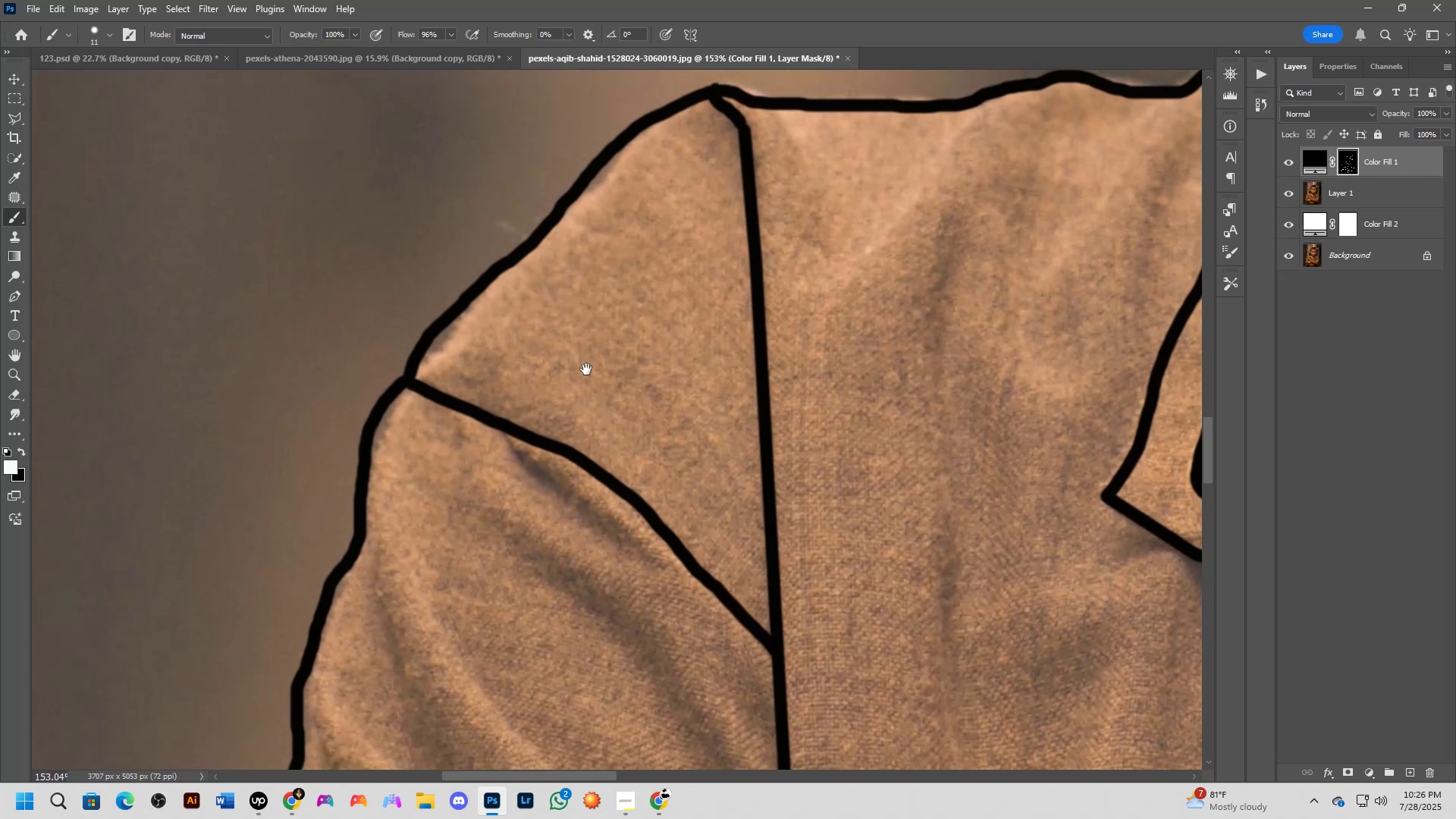 
left_click_drag(start_coordinate=[700, 458], to_coordinate=[694, 481])
 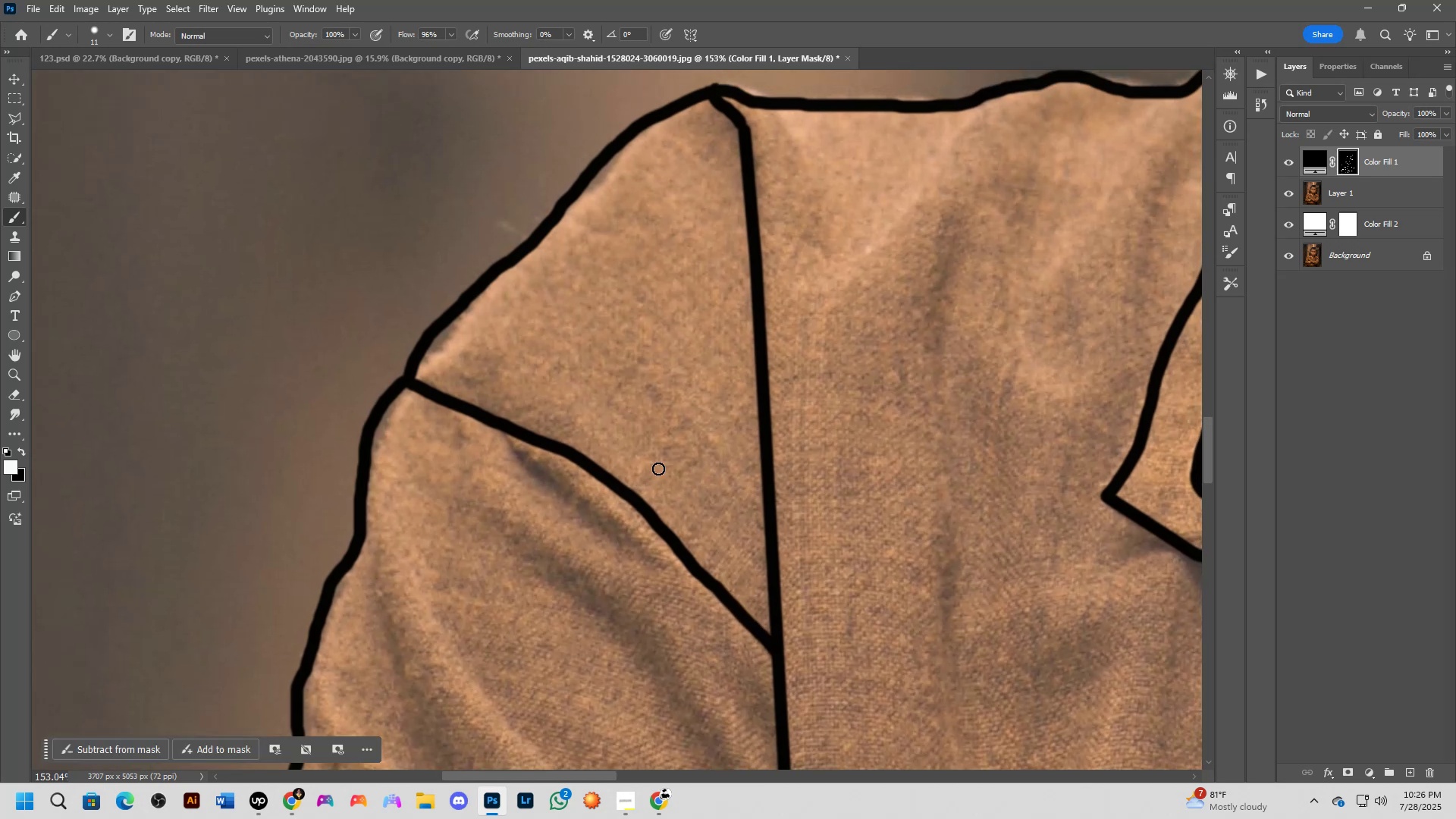 
hold_key(key=Space, duration=0.84)
 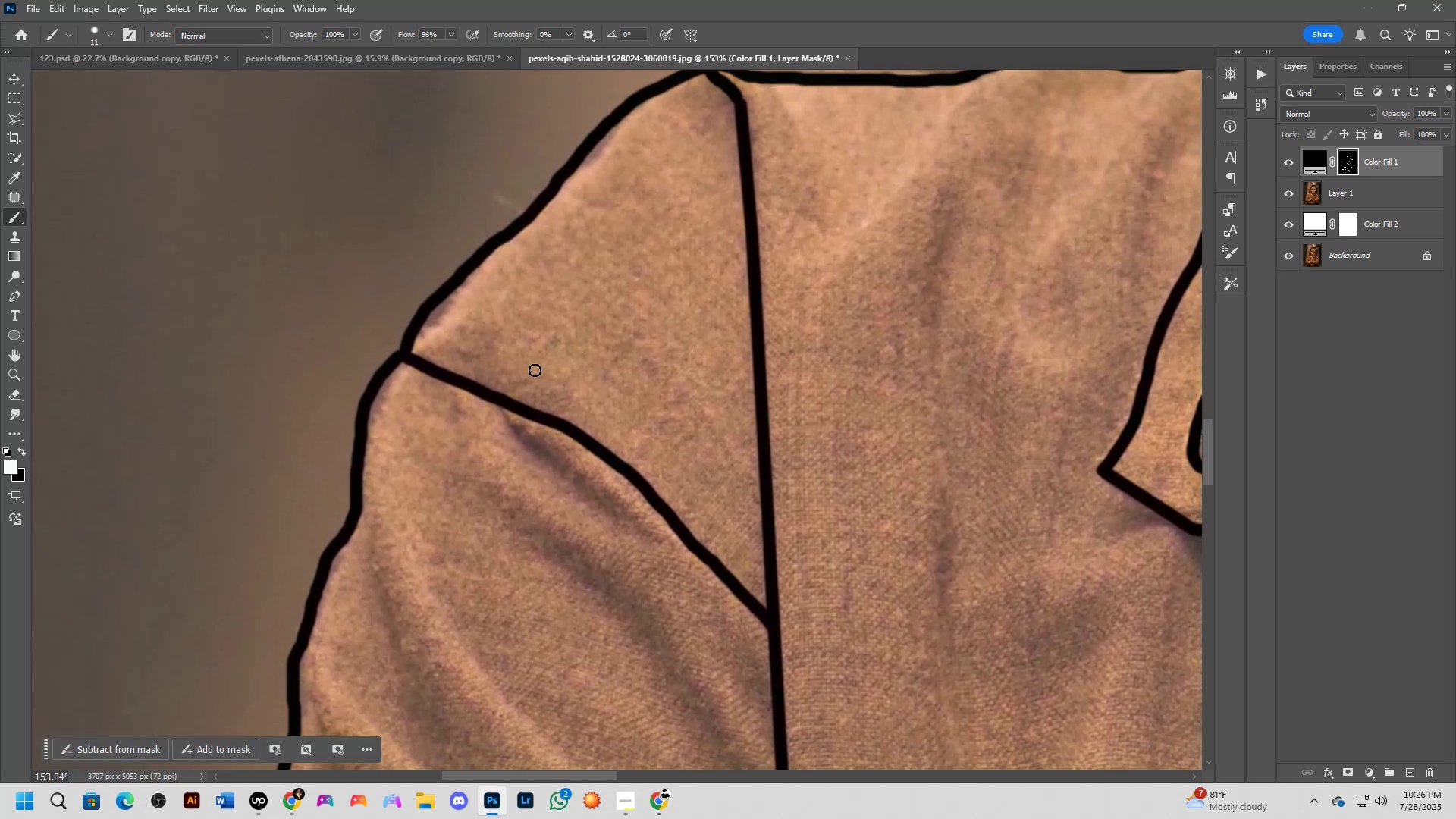 
left_click_drag(start_coordinate=[586, 371], to_coordinate=[582, 345])
 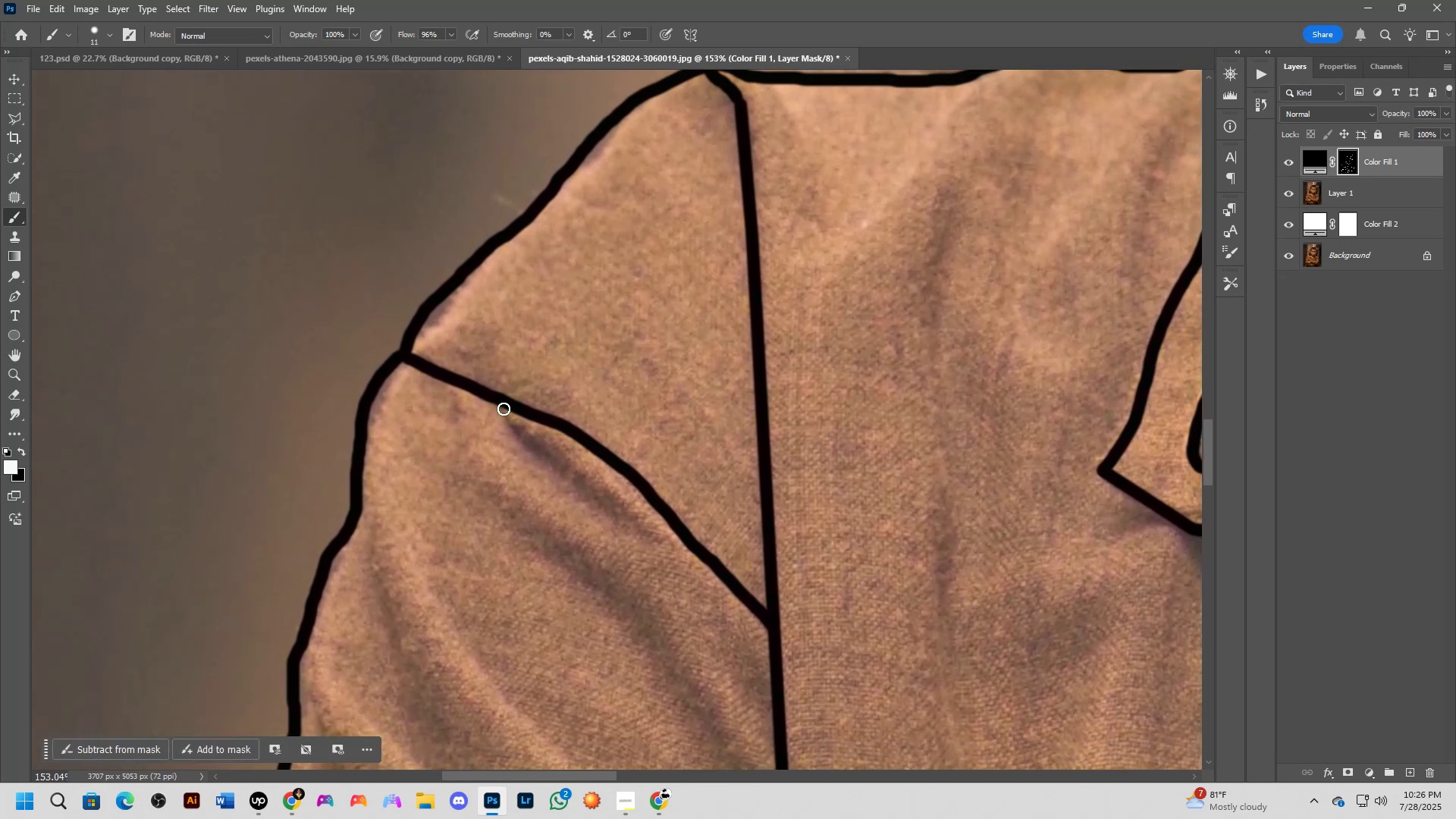 
left_click_drag(start_coordinate=[504, 410], to_coordinate=[697, 557])
 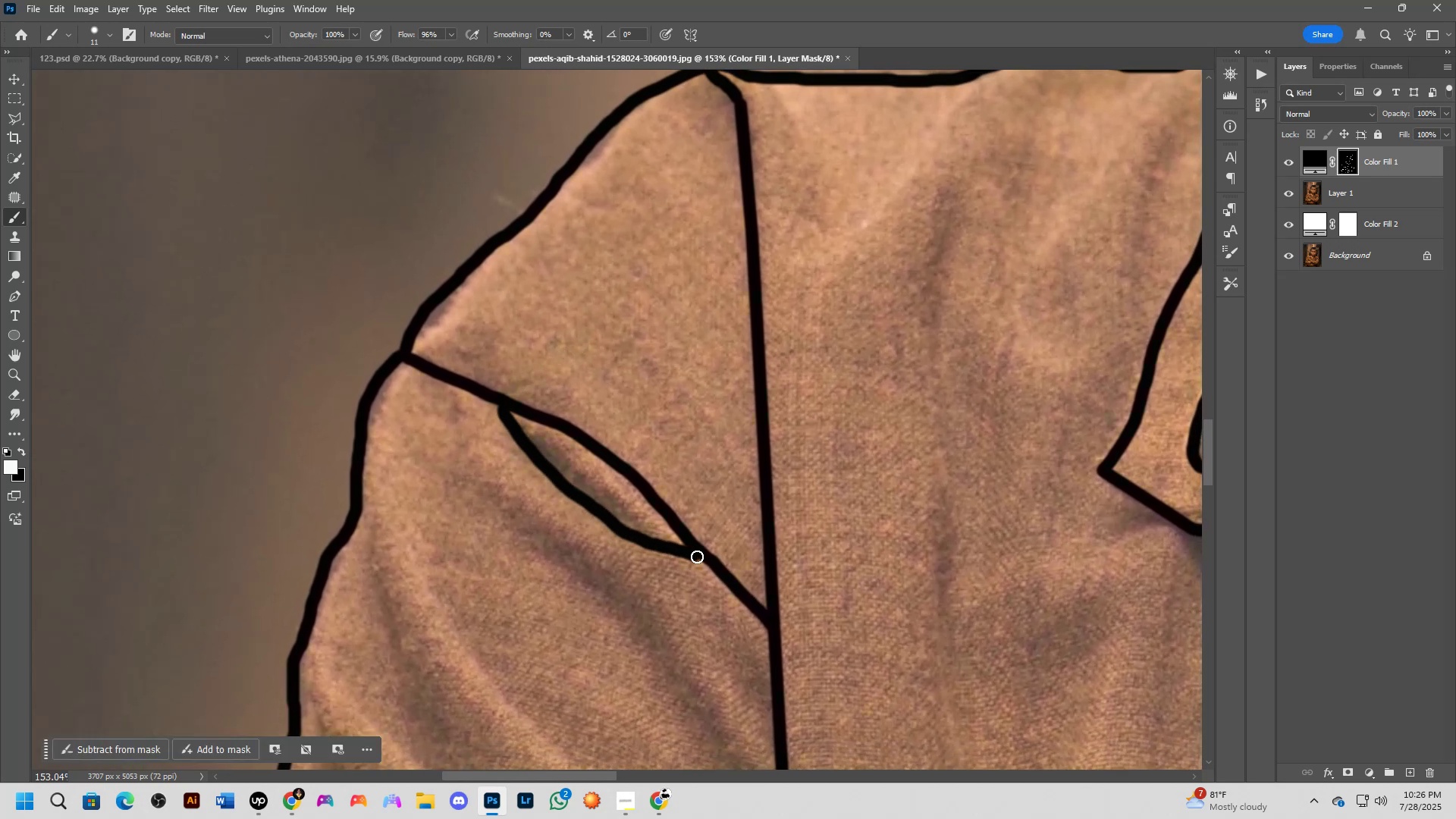 
hold_key(key=Space, duration=0.64)
 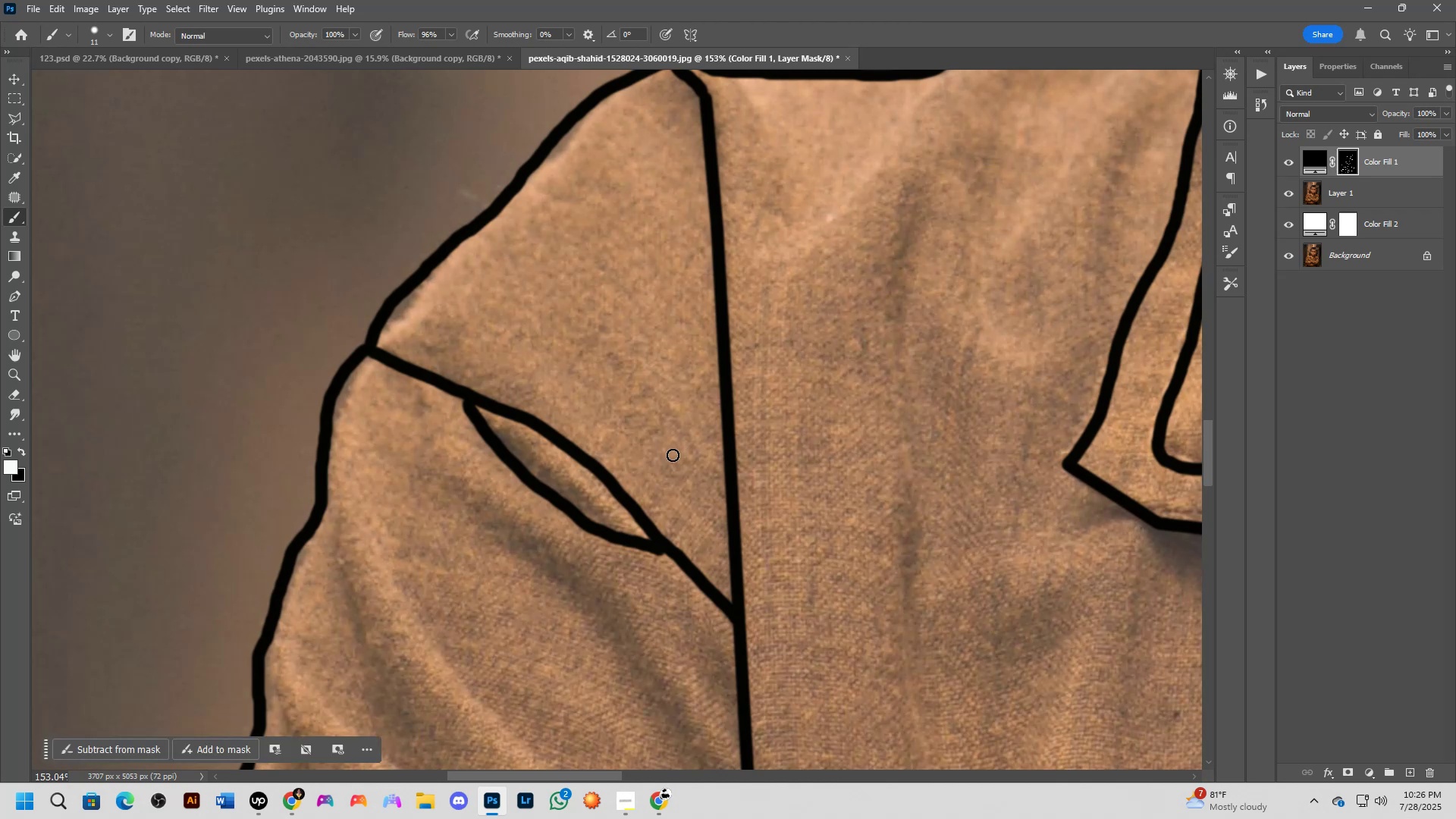 
left_click_drag(start_coordinate=[714, 466], to_coordinate=[679, 460])
 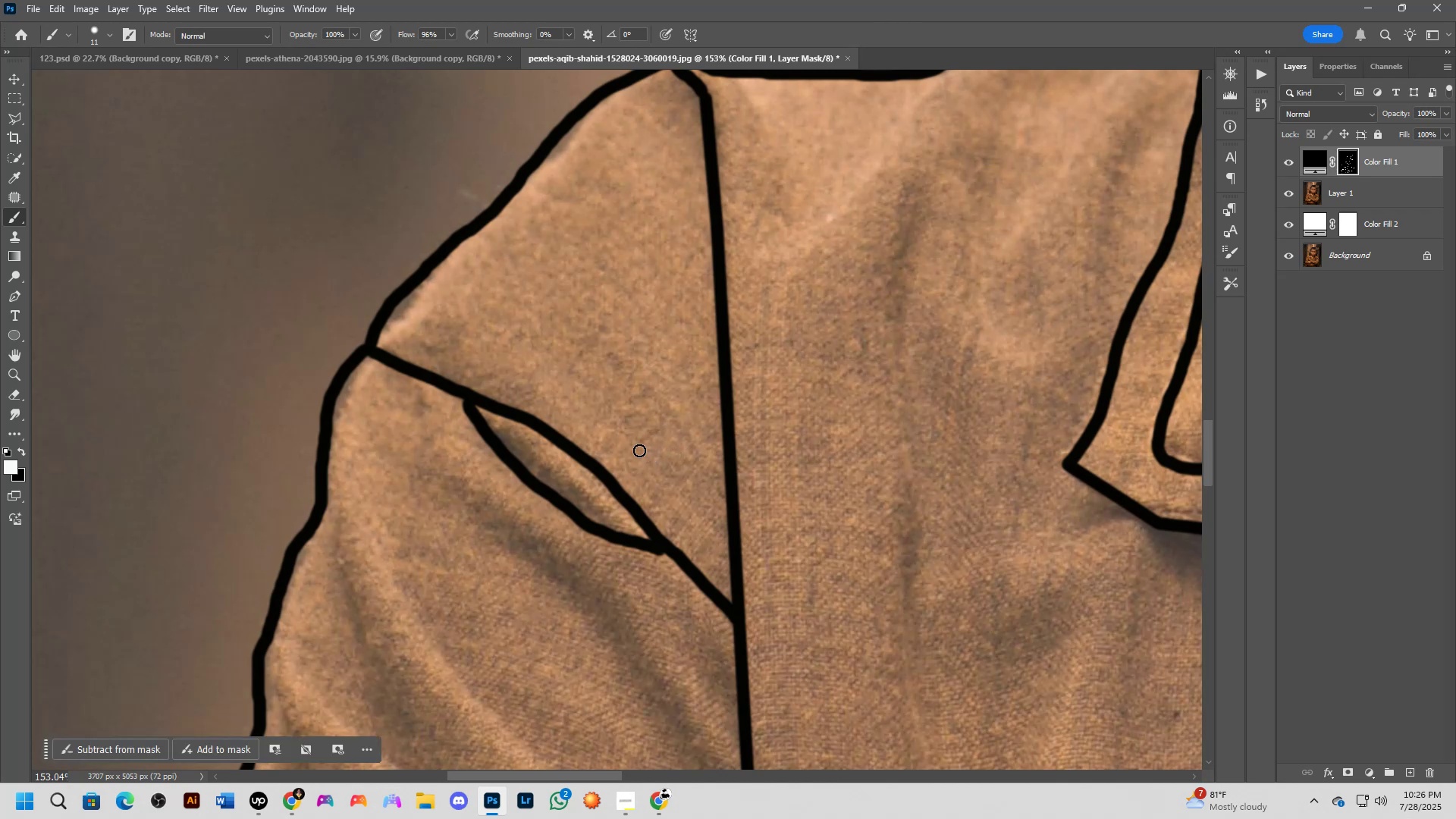 
key(X)
 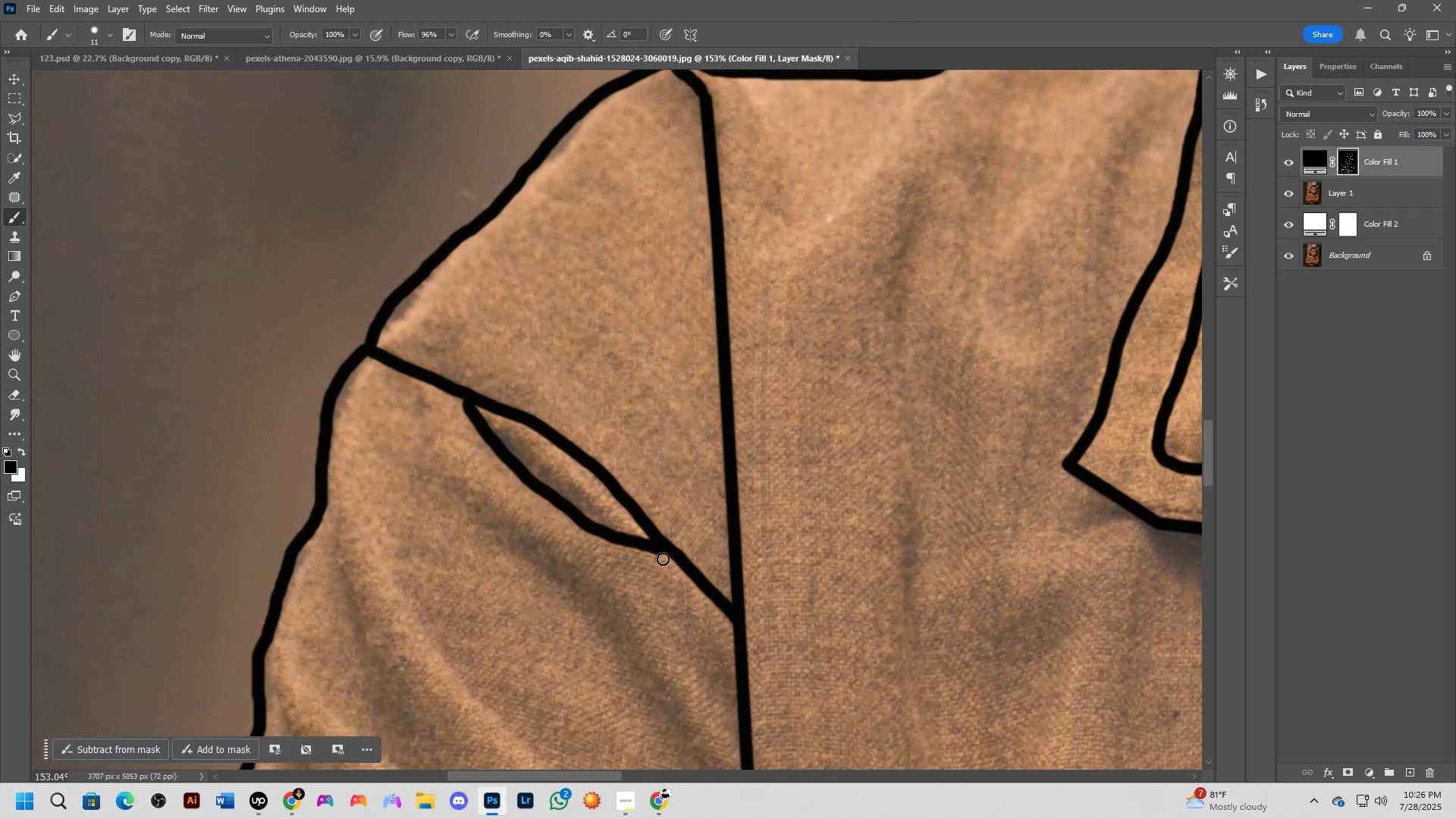 
double_click([658, 563])
 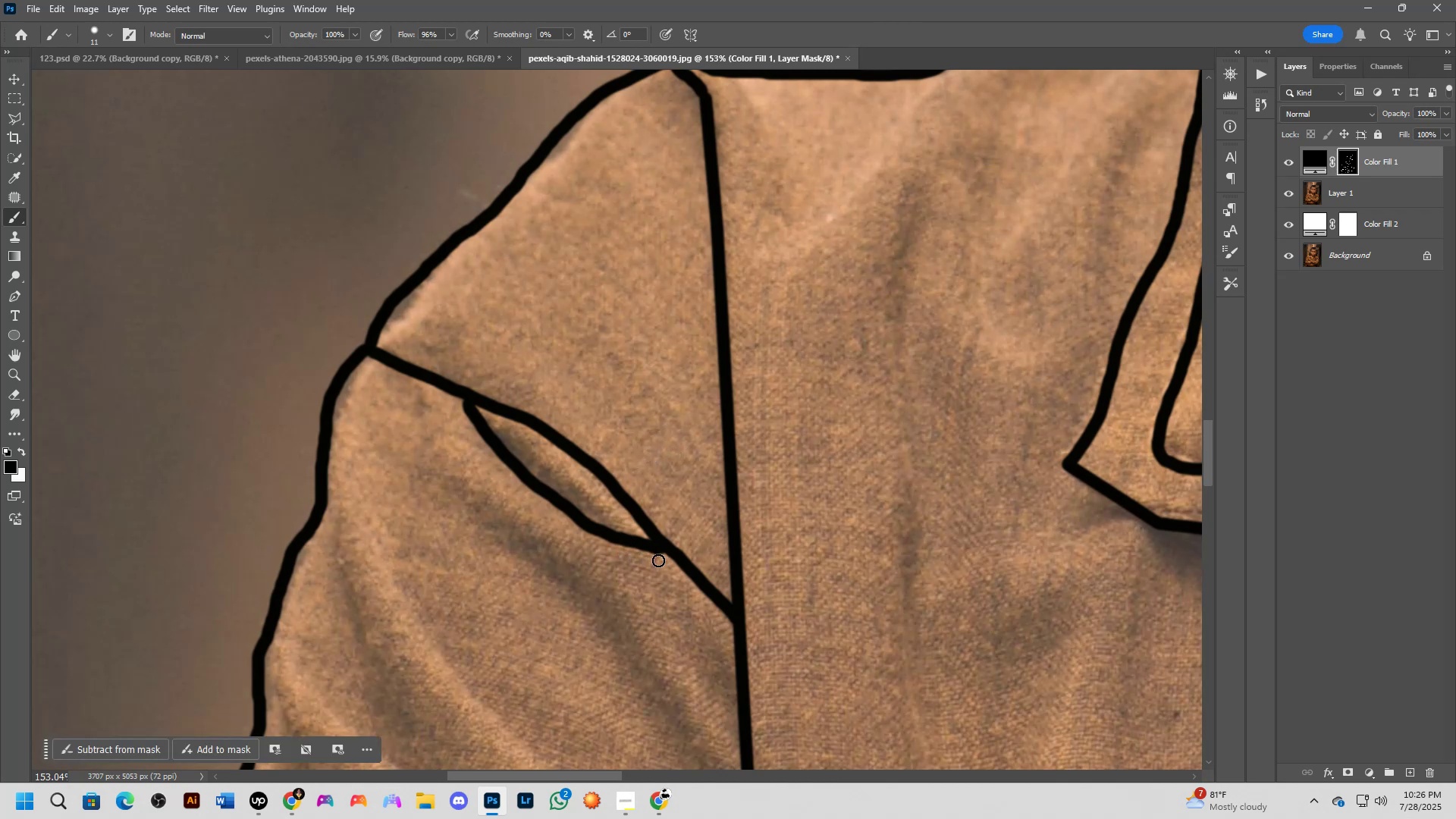 
triple_click([658, 560])
 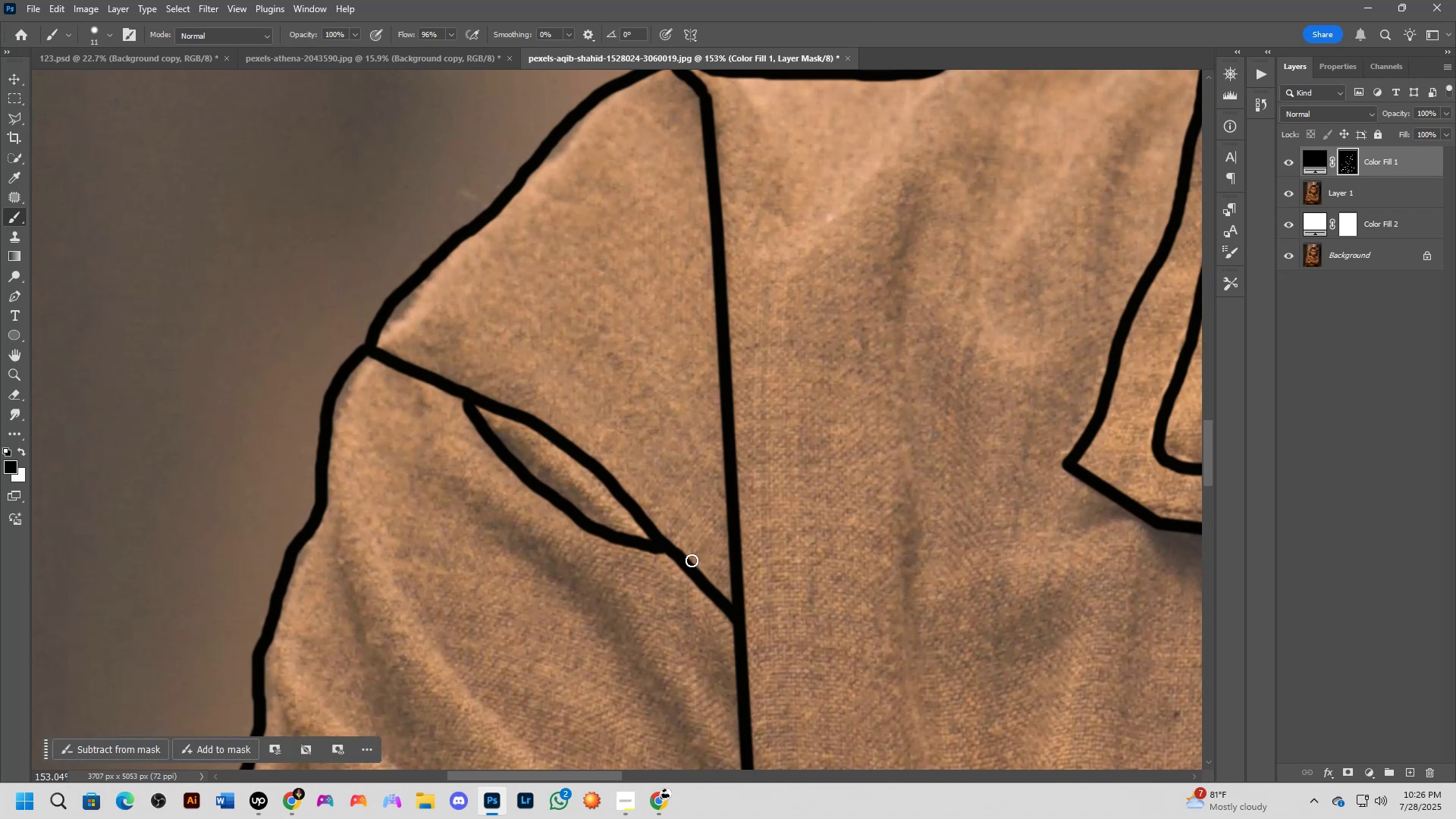 
hold_key(key=Space, duration=0.51)
 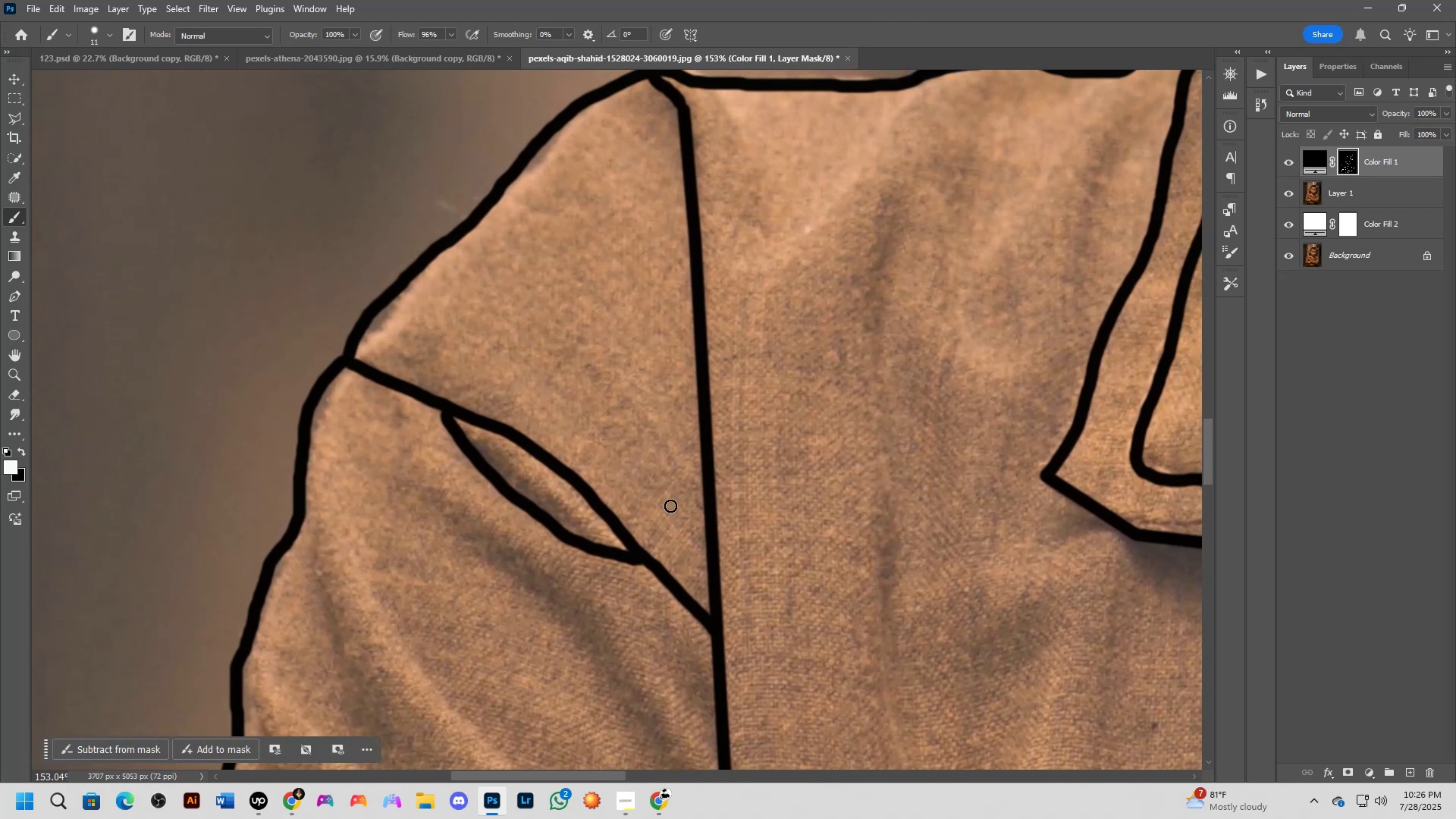 
left_click_drag(start_coordinate=[698, 491], to_coordinate=[676, 503])
 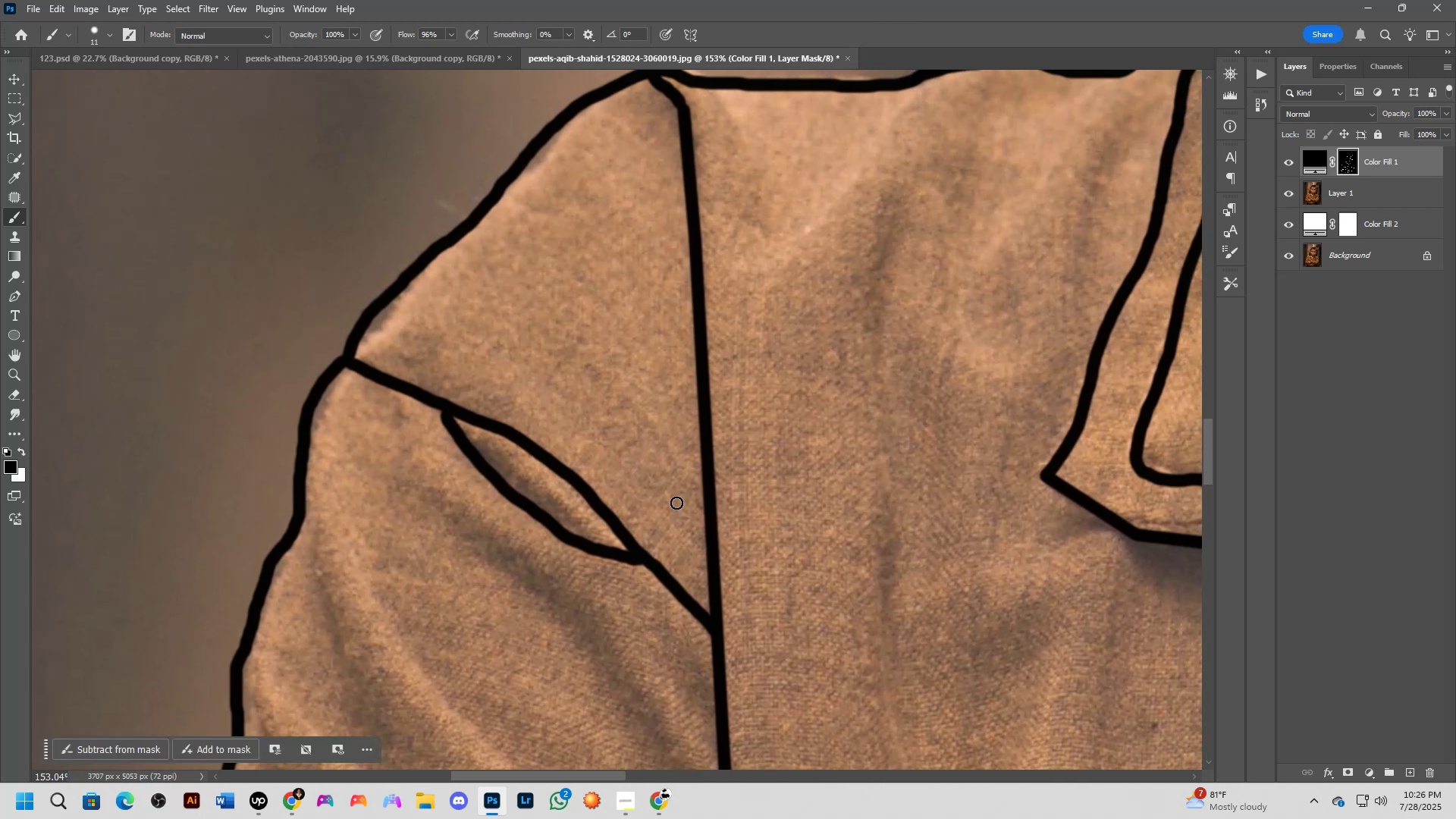 
key(X)
 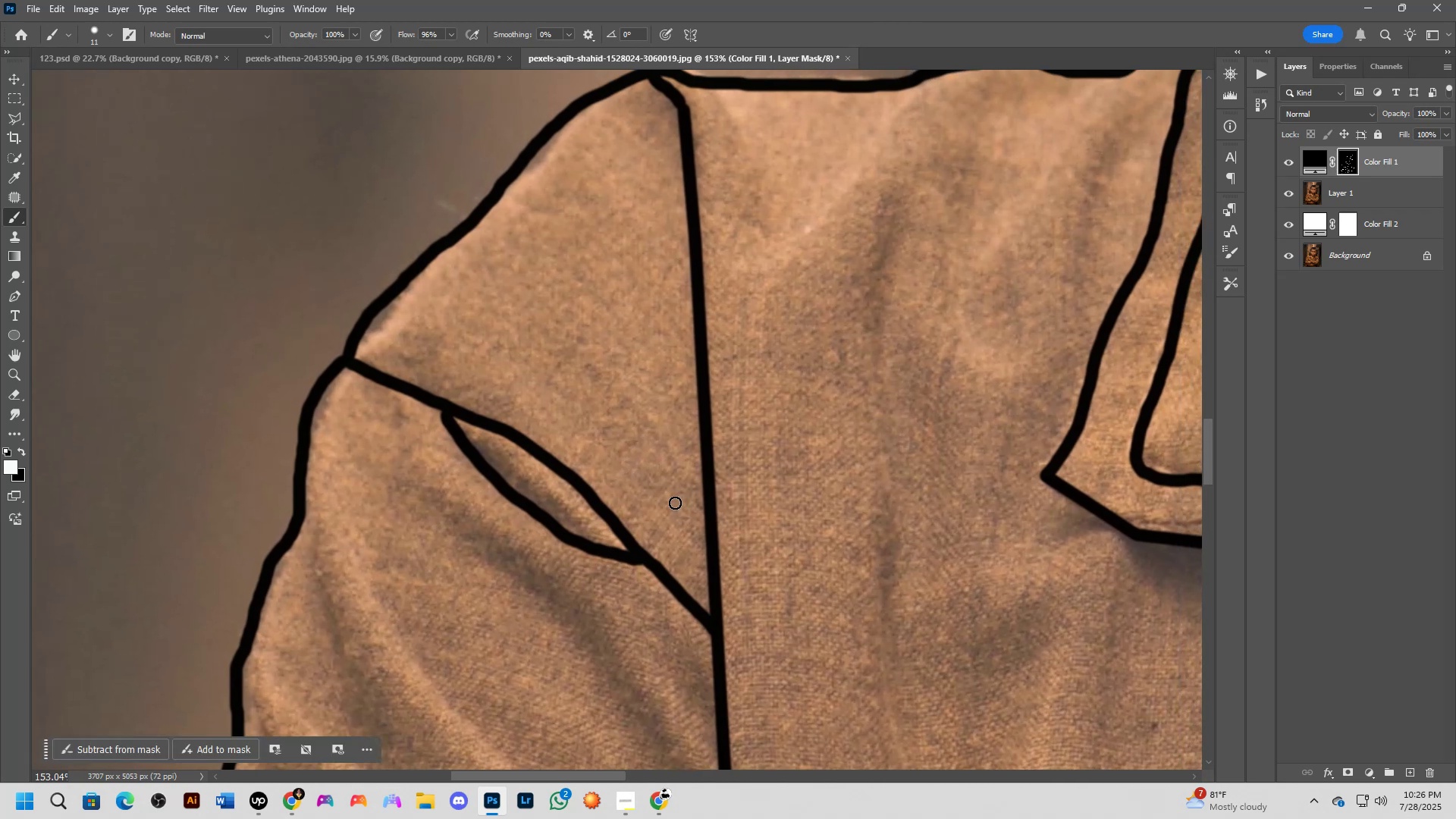 
hold_key(key=Space, duration=0.69)
 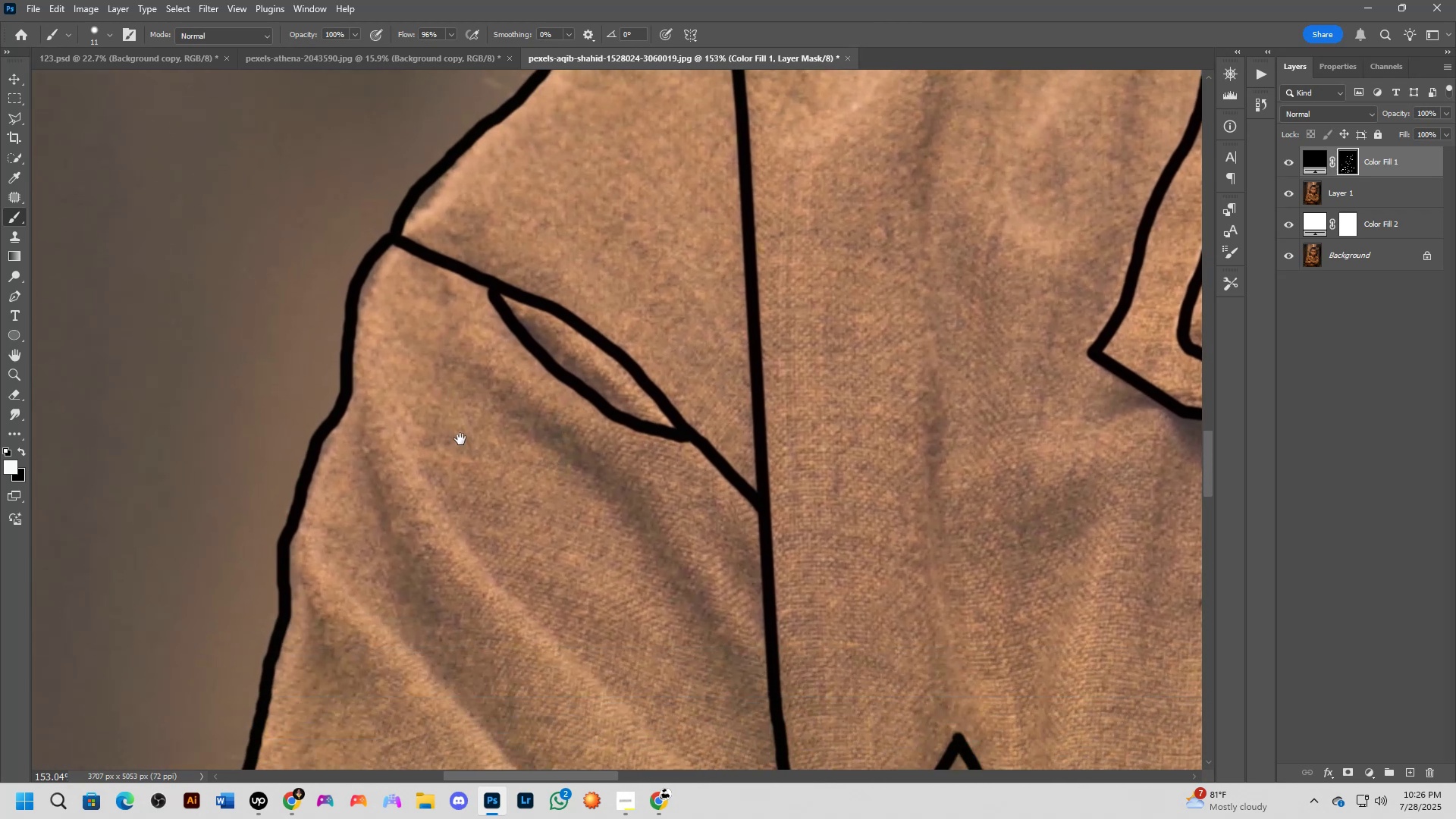 
left_click_drag(start_coordinate=[507, 589], to_coordinate=[554, 463])
 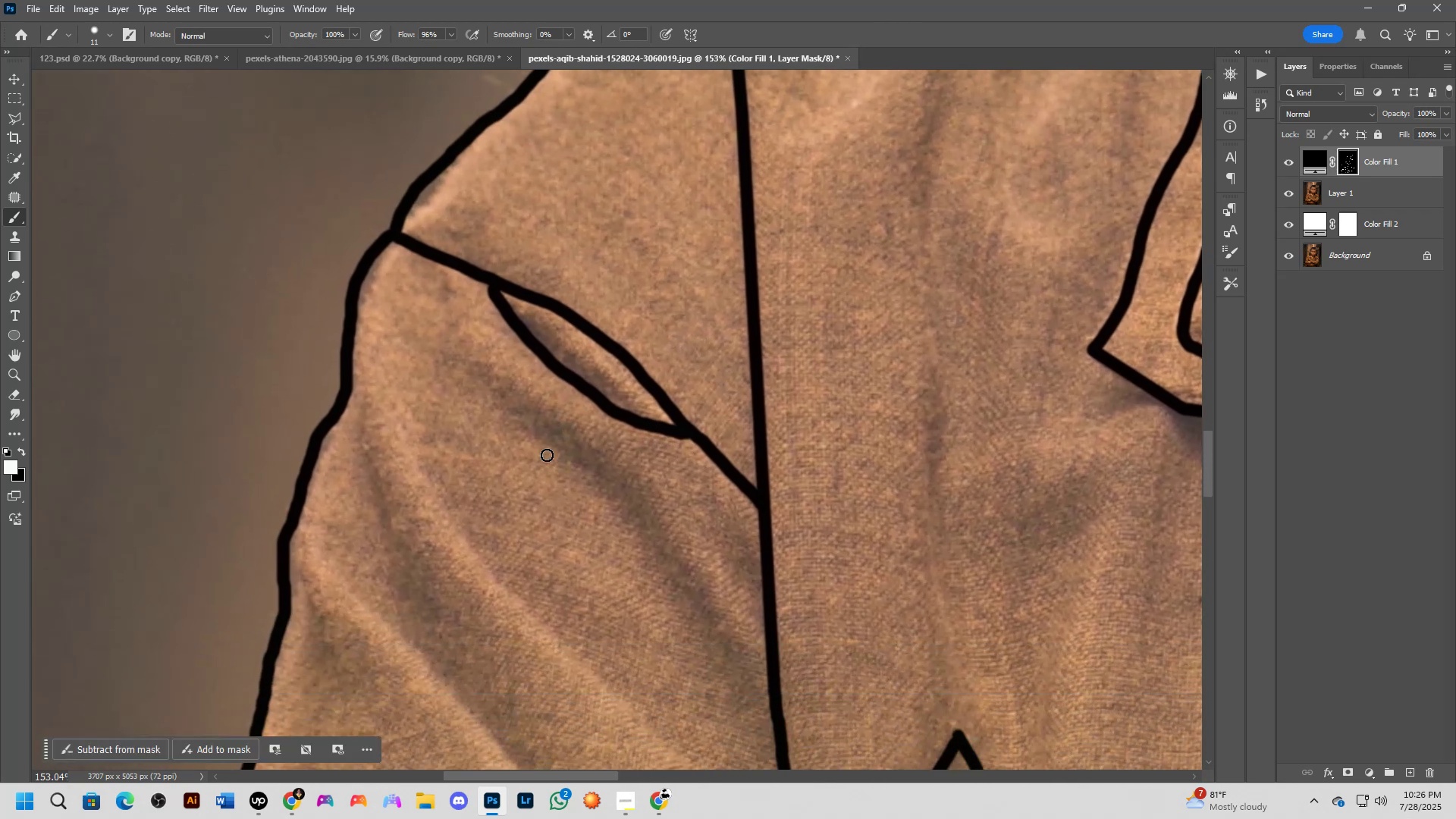 
hold_key(key=Space, duration=0.45)
 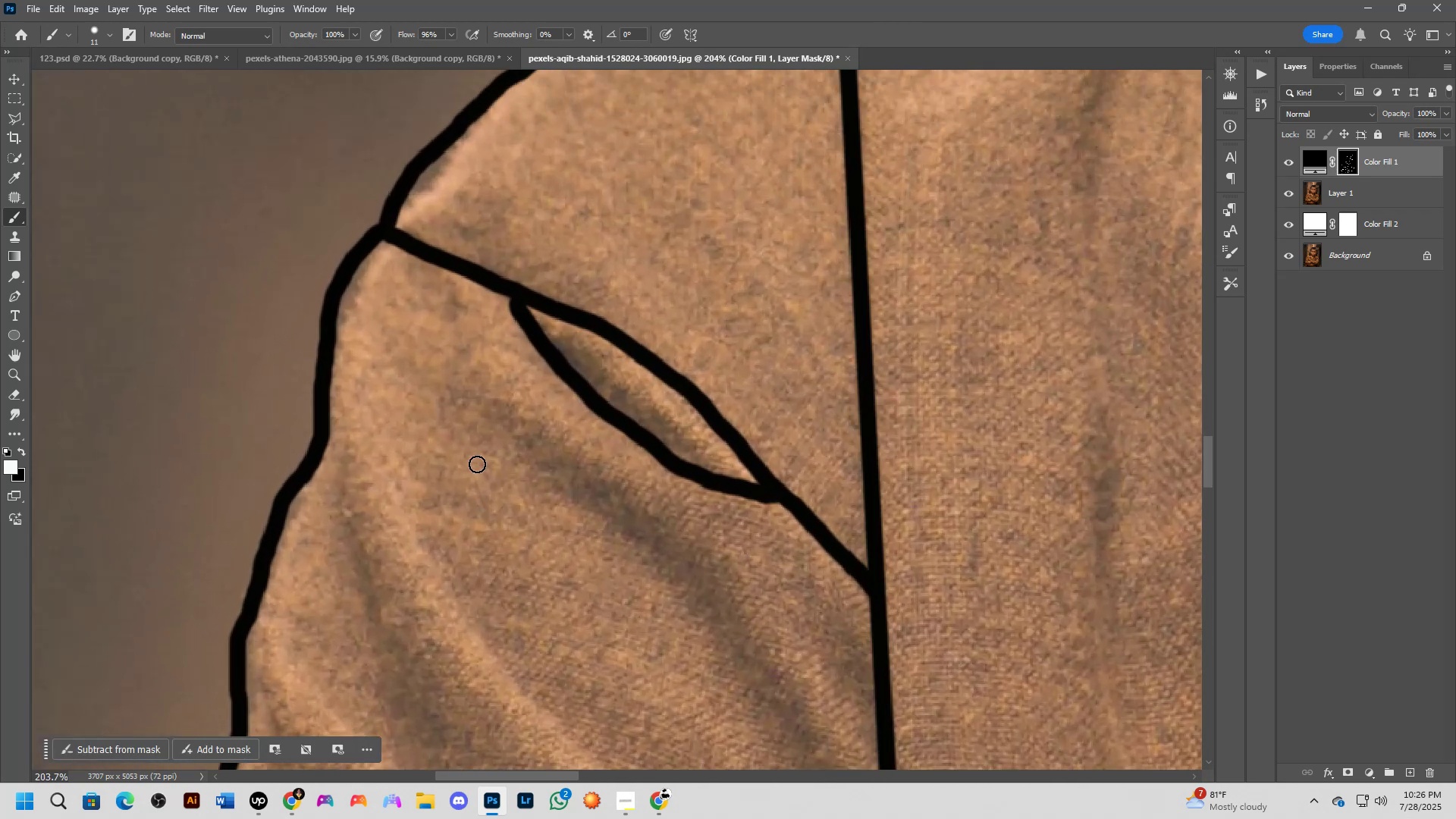 
left_click_drag(start_coordinate=[454, 403], to_coordinate=[468, 457])
 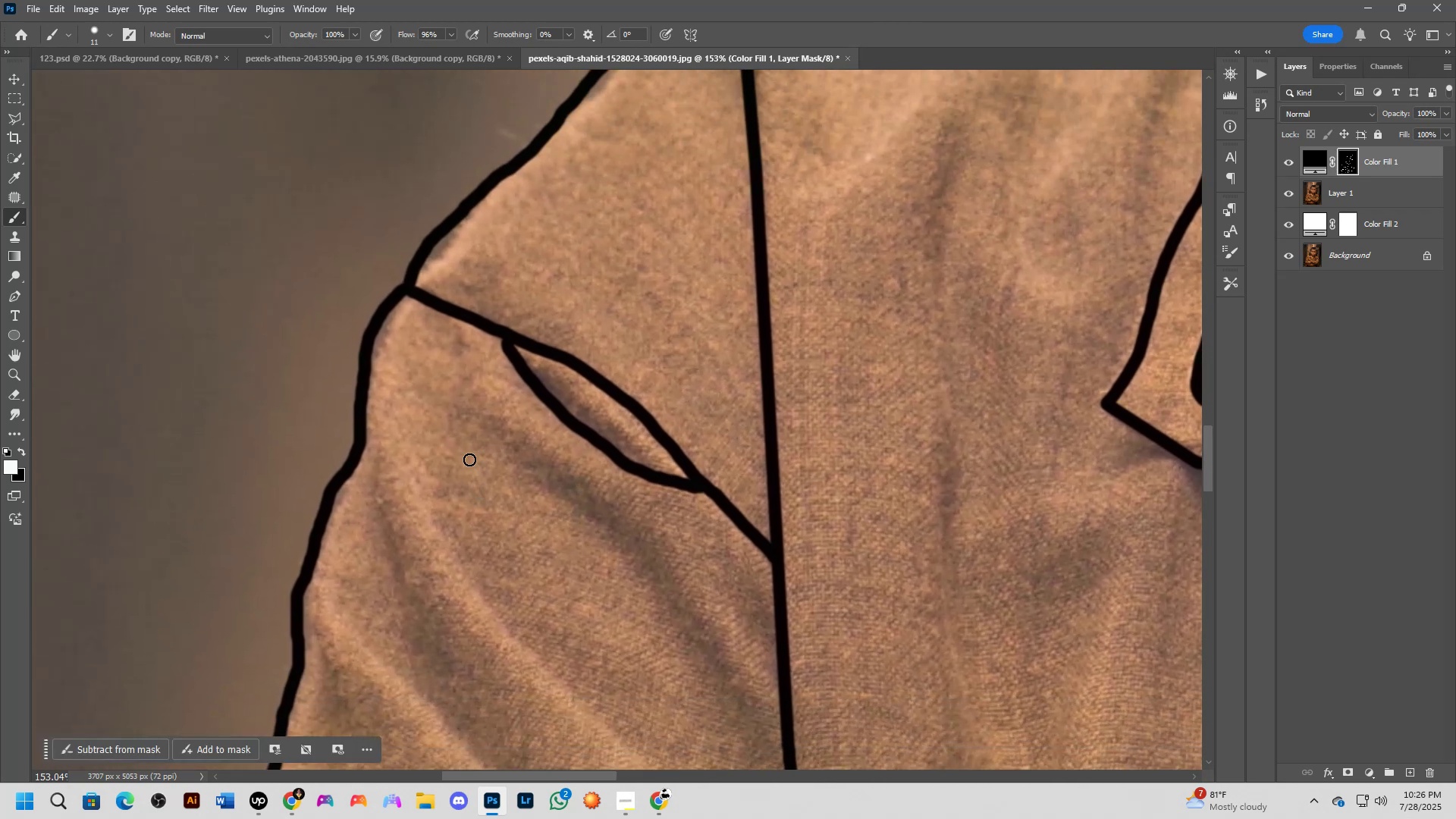 
scroll: coordinate [476, 464], scroll_direction: up, amount: 3.0
 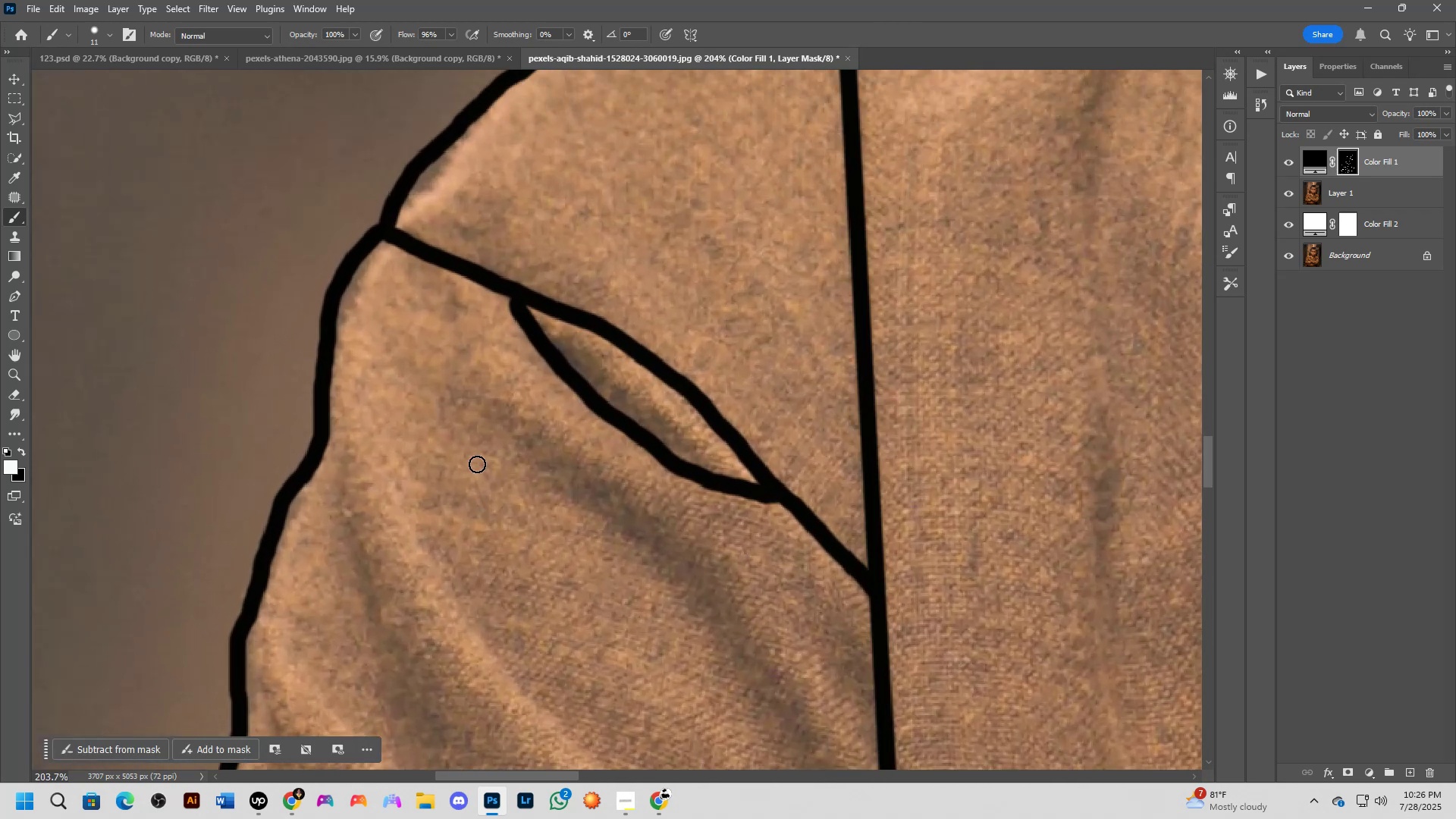 
hold_key(key=Space, duration=0.99)
 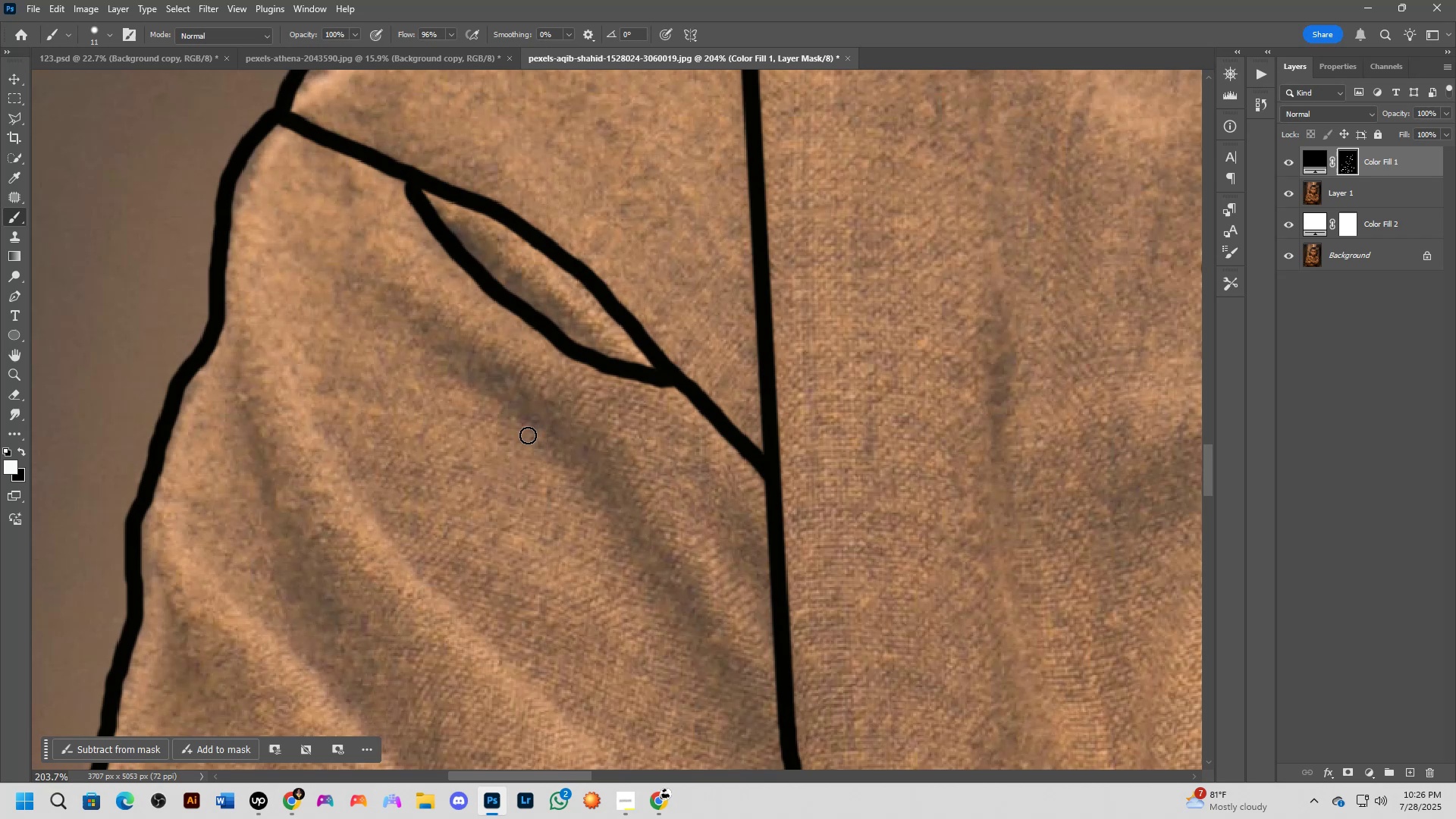 
left_click_drag(start_coordinate=[562, 513], to_coordinate=[457, 397])
 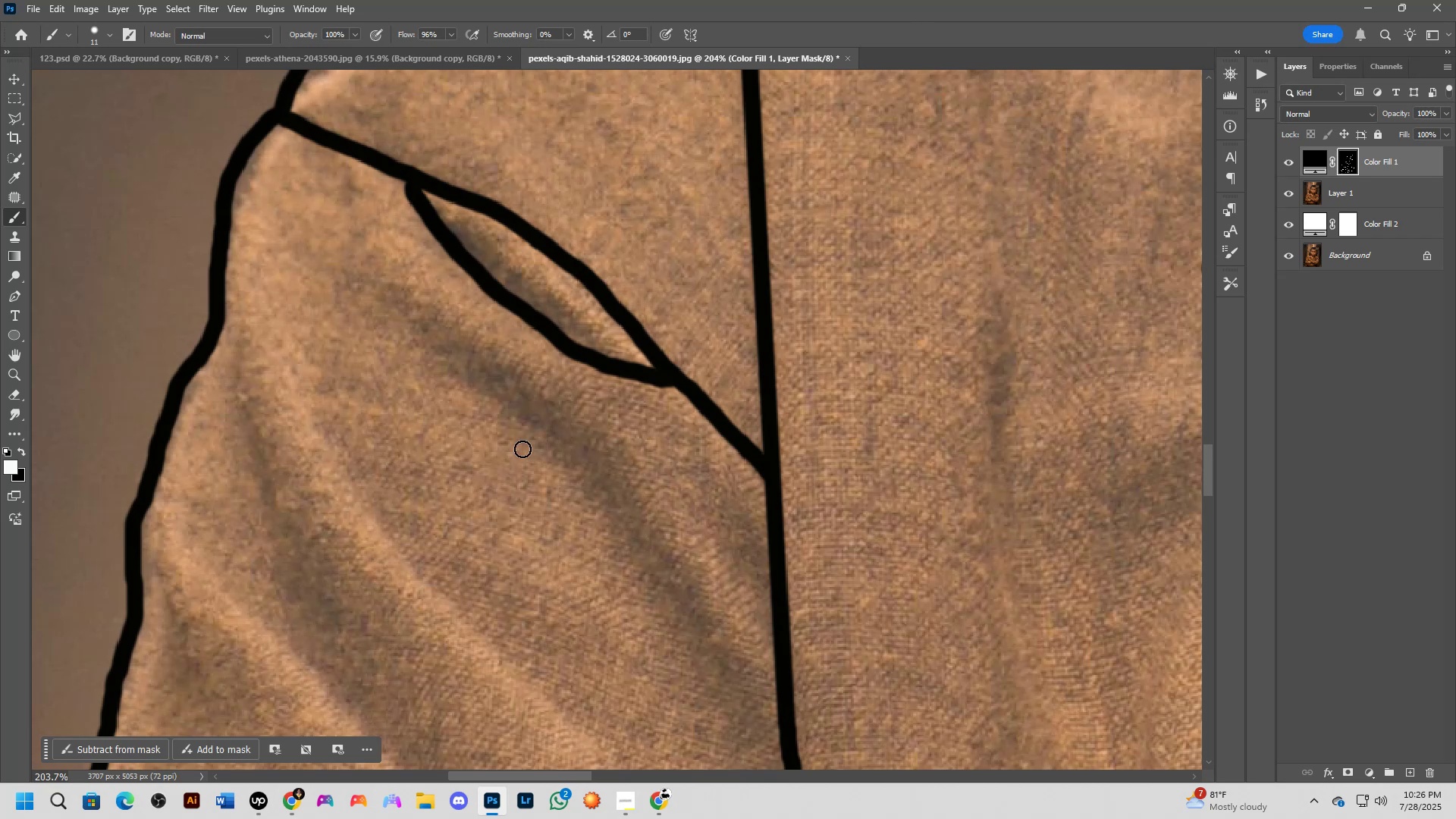 
hold_key(key=Space, duration=0.68)
 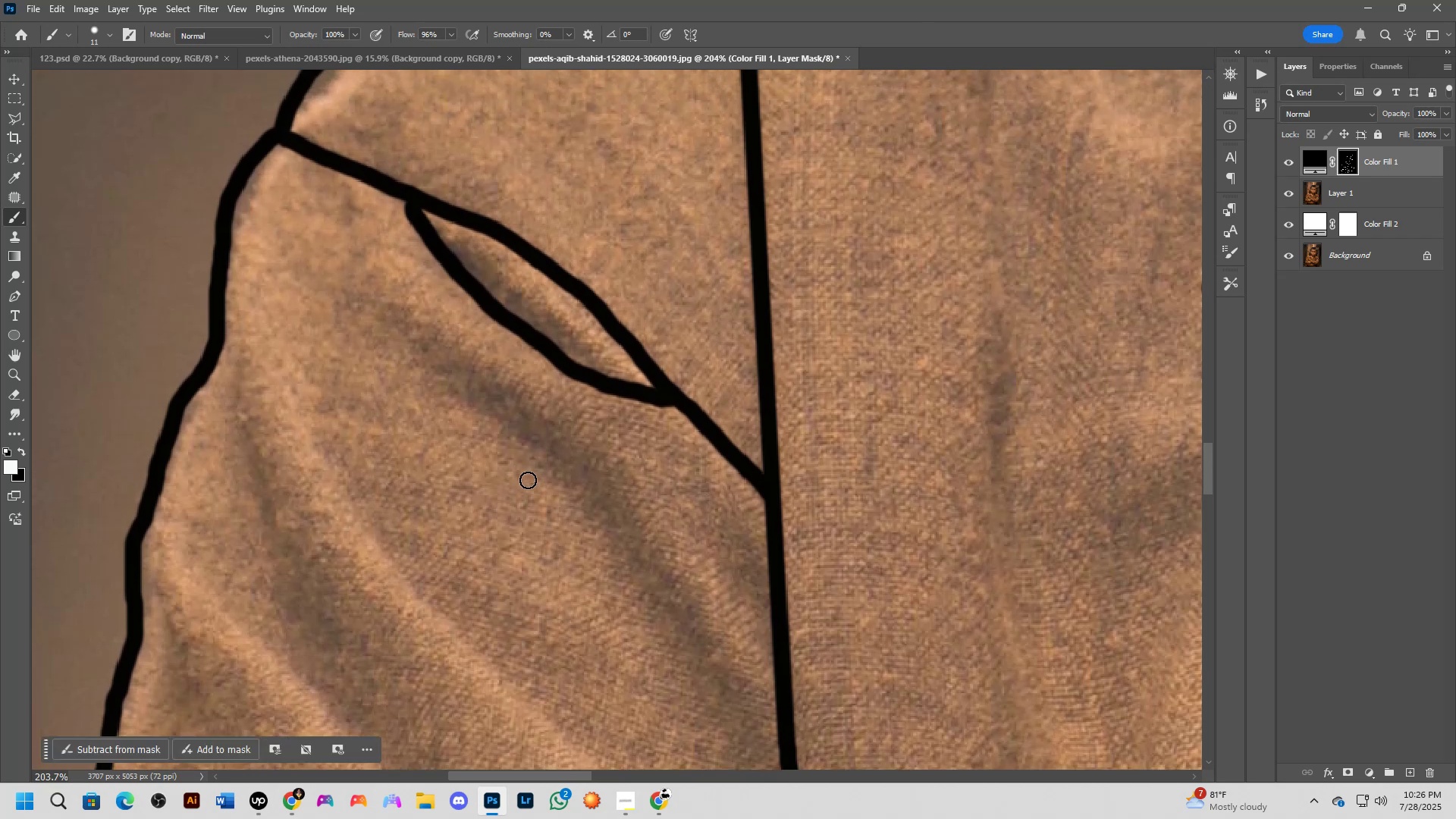 
left_click_drag(start_coordinate=[519, 454], to_coordinate=[519, 474])
 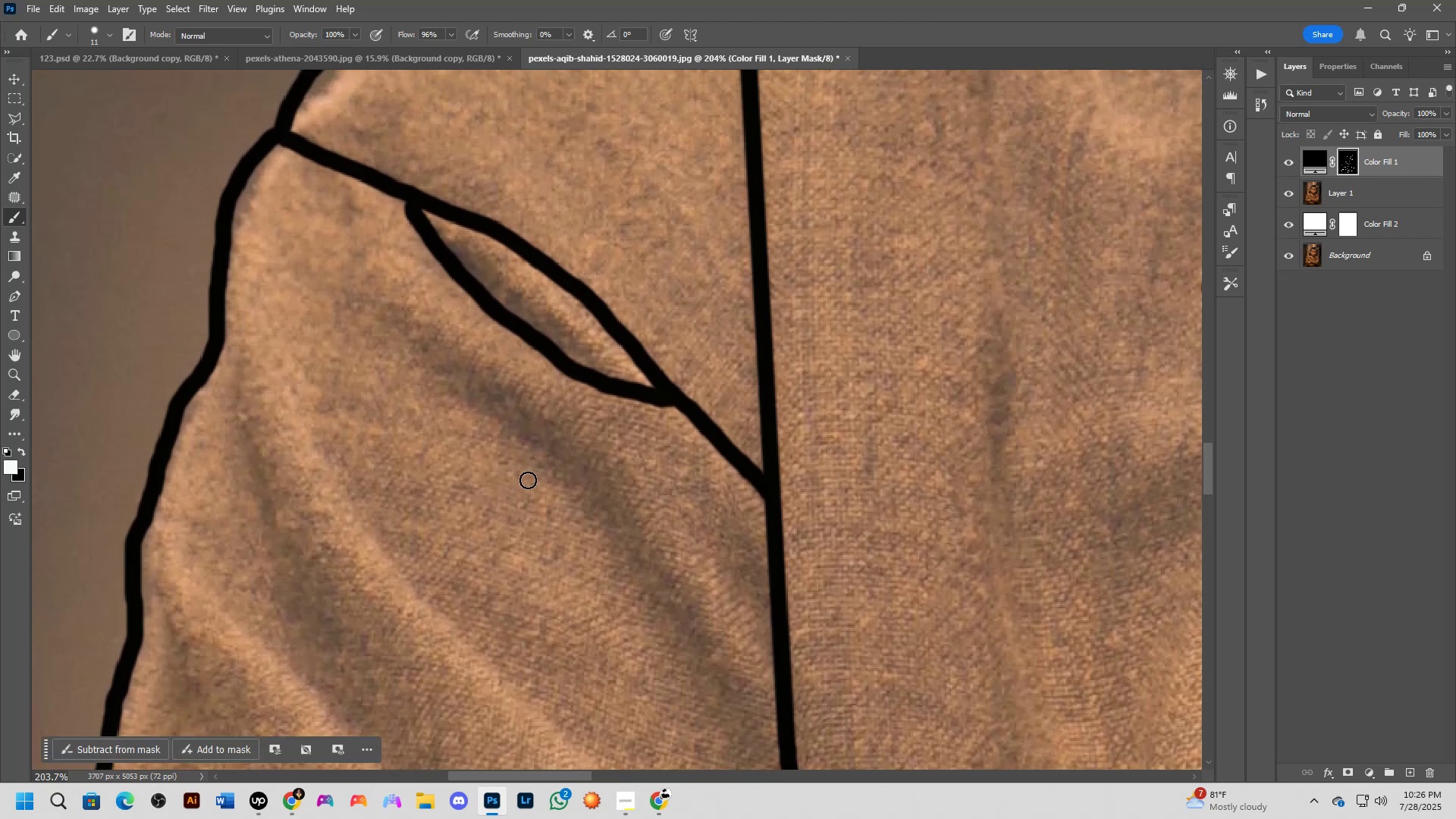 
hold_key(key=Space, duration=0.66)
 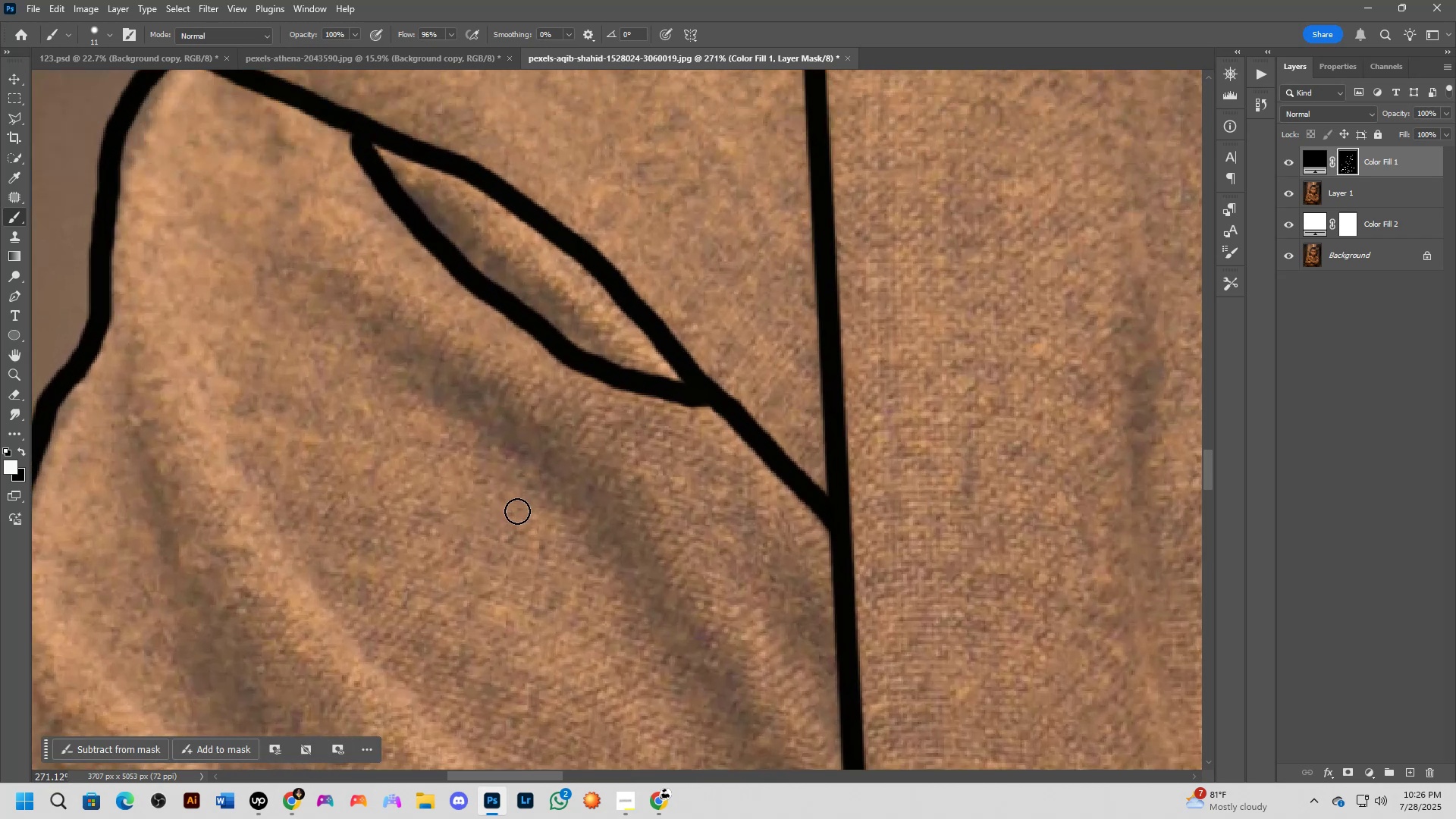 
left_click_drag(start_coordinate=[529, 485], to_coordinate=[516, 512])
 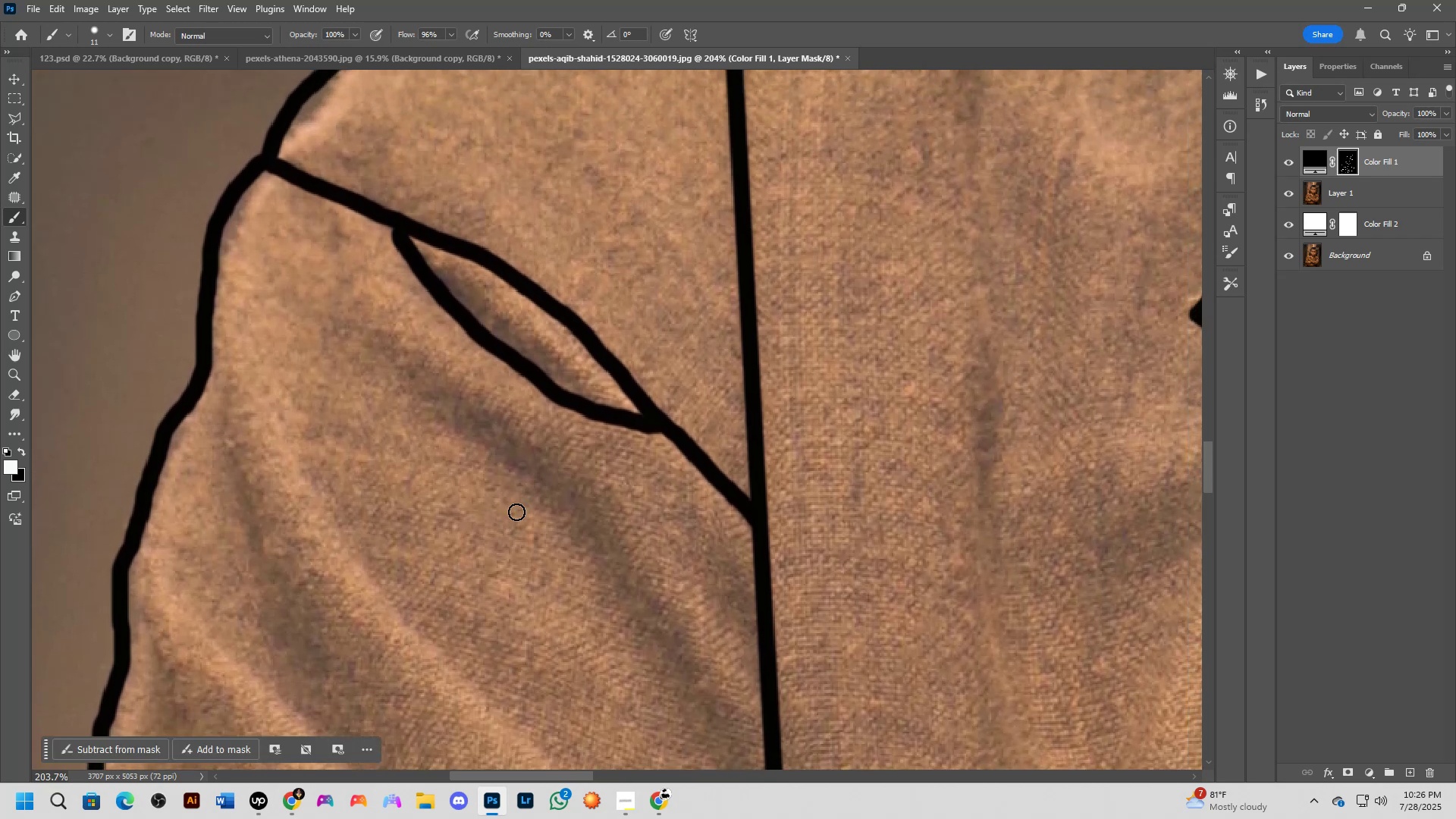 
scroll: coordinate [520, 513], scroll_direction: down, amount: 8.0
 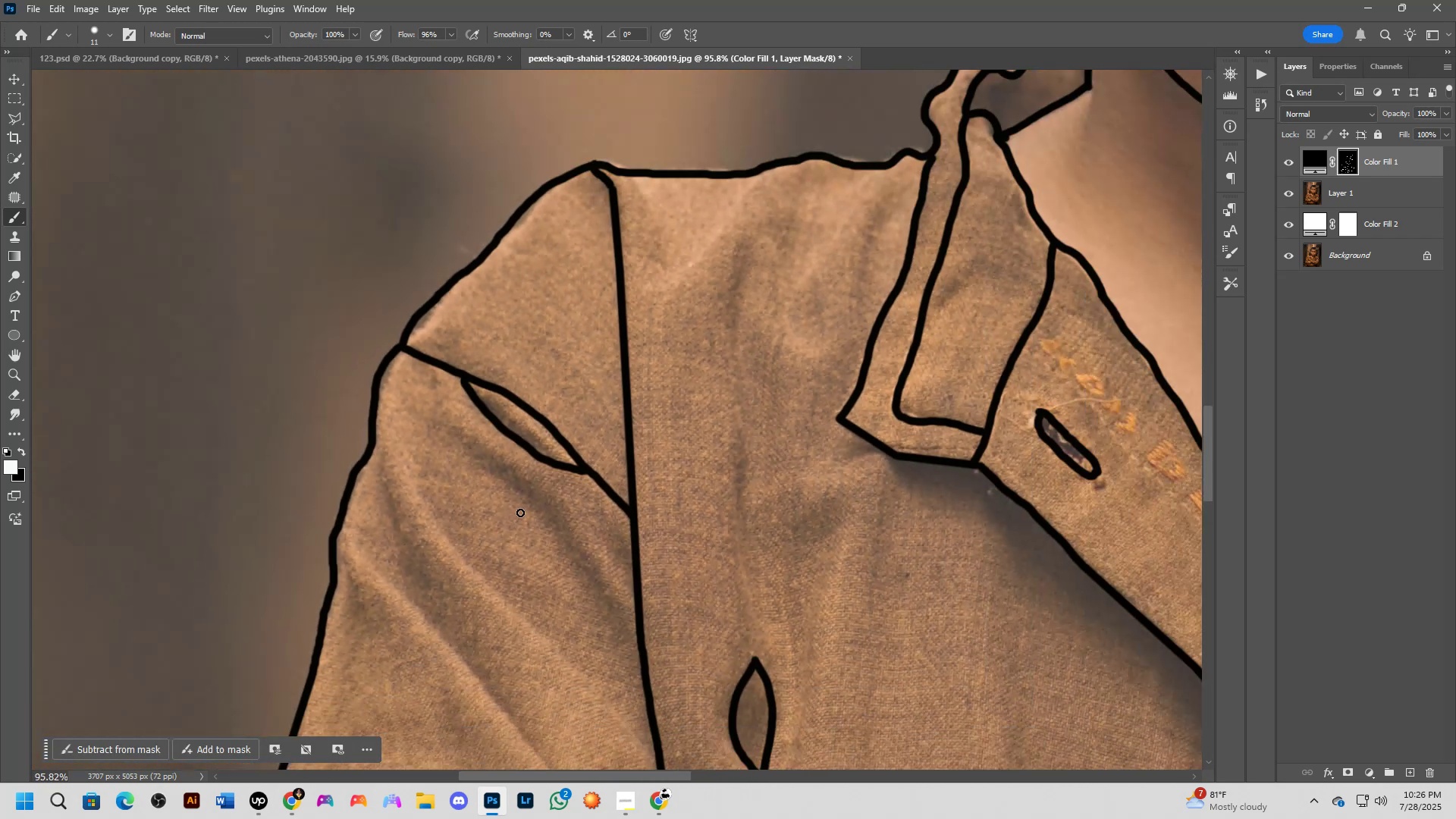 
hold_key(key=Space, duration=0.54)
 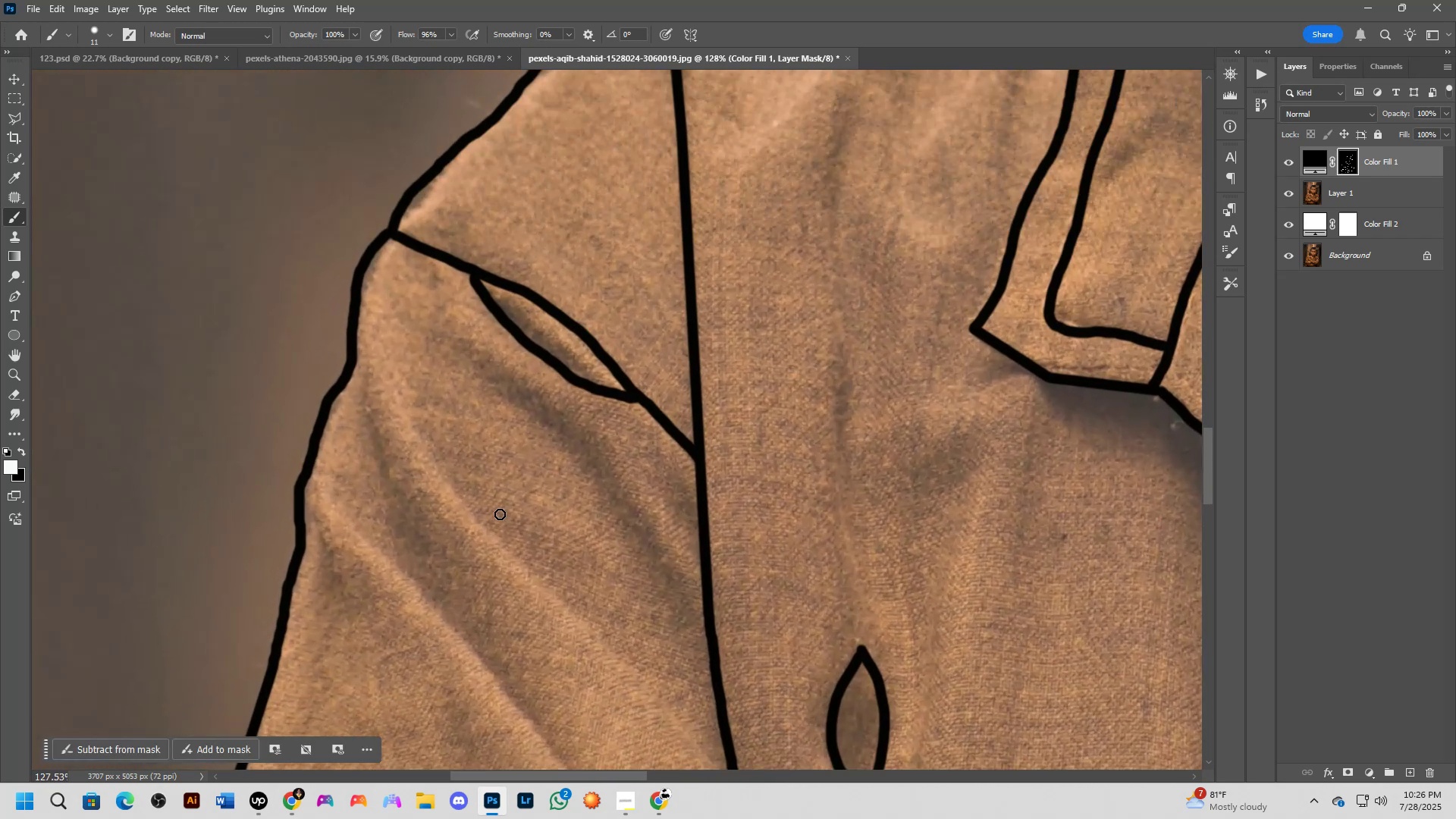 
left_click_drag(start_coordinate=[487, 551], to_coordinate=[504, 507])
 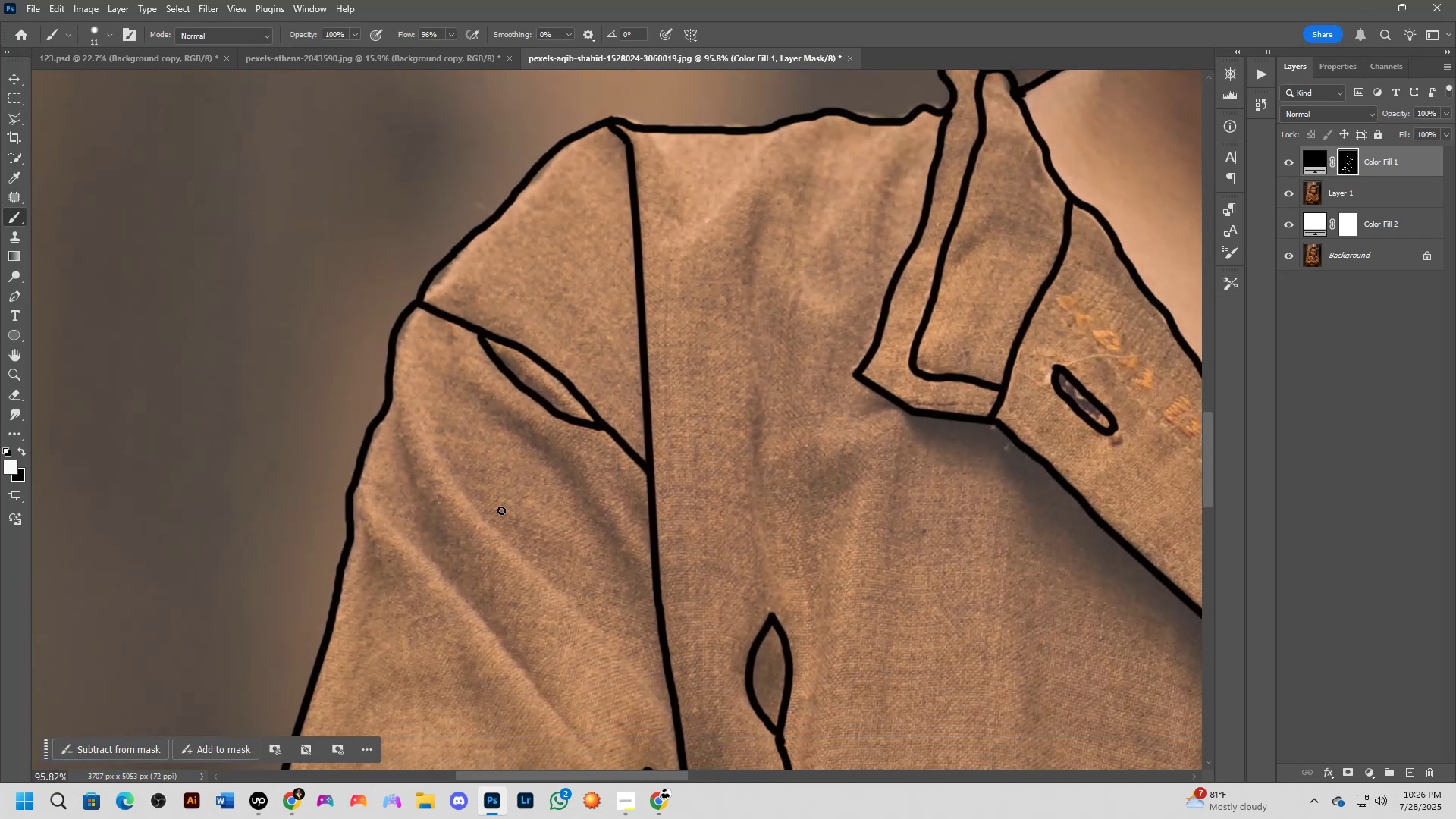 
scroll: coordinate [500, 514], scroll_direction: up, amount: 6.0
 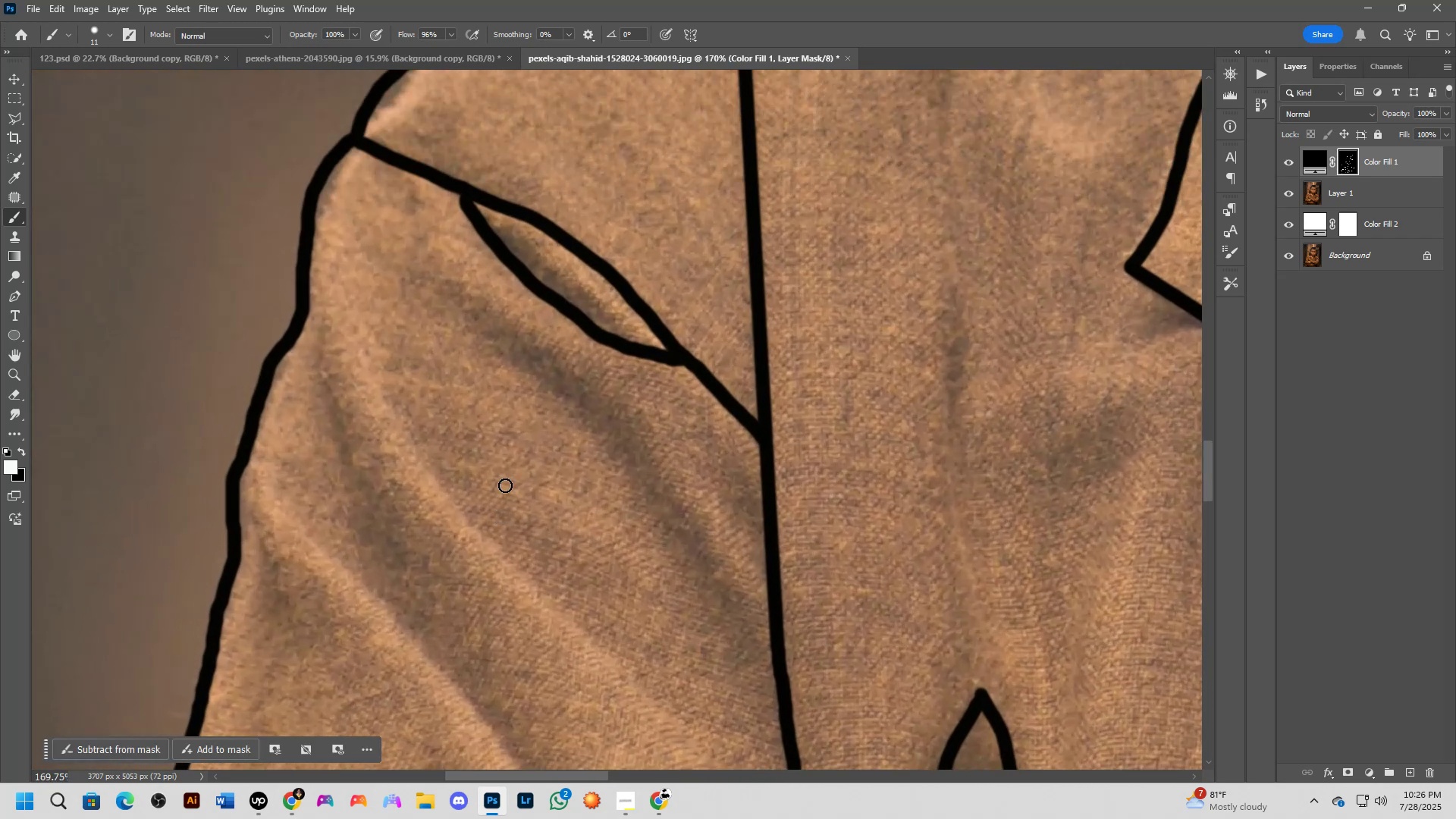 
hold_key(key=Space, duration=0.48)
 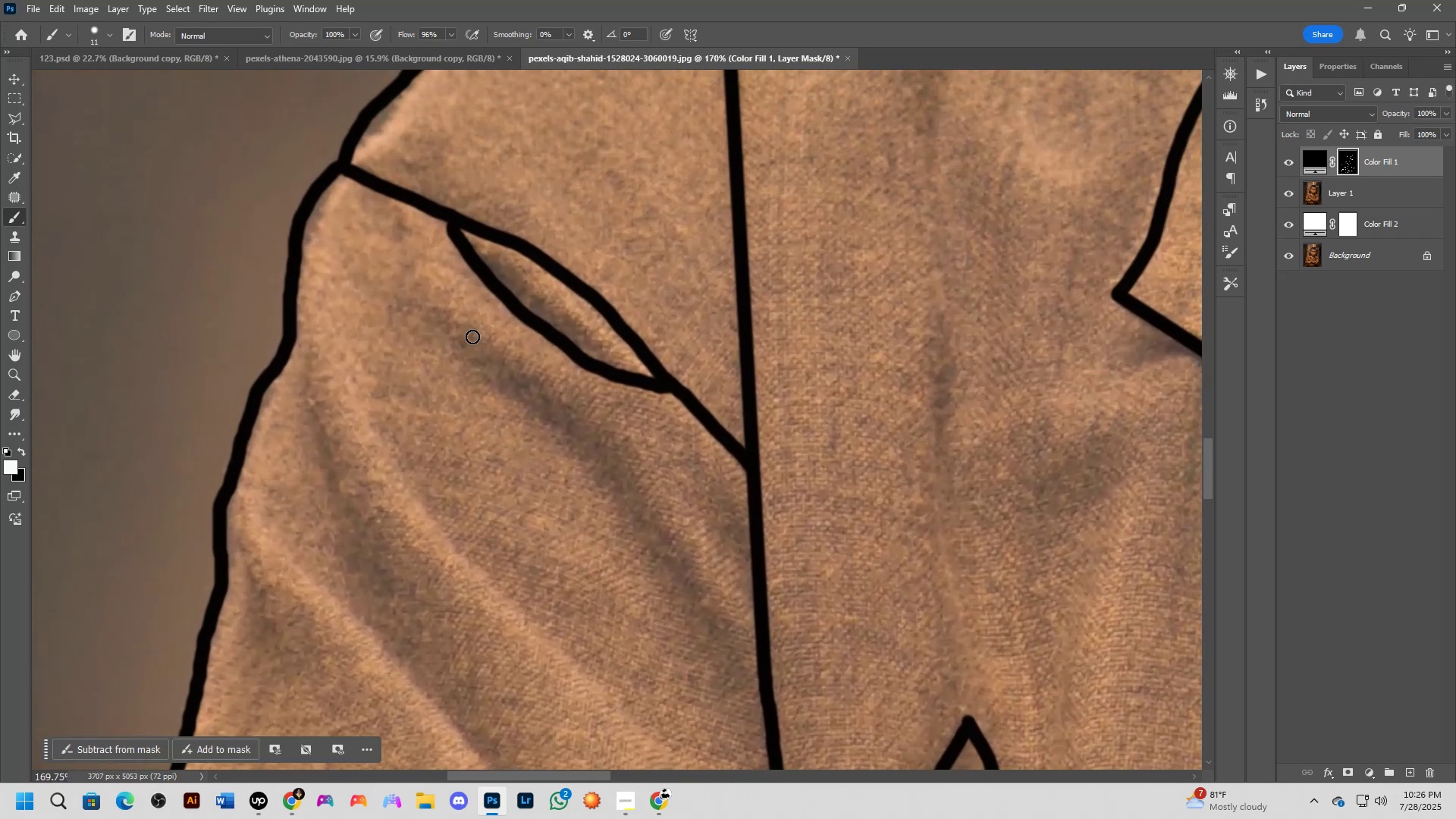 
left_click_drag(start_coordinate=[525, 425], to_coordinate=[512, 452])
 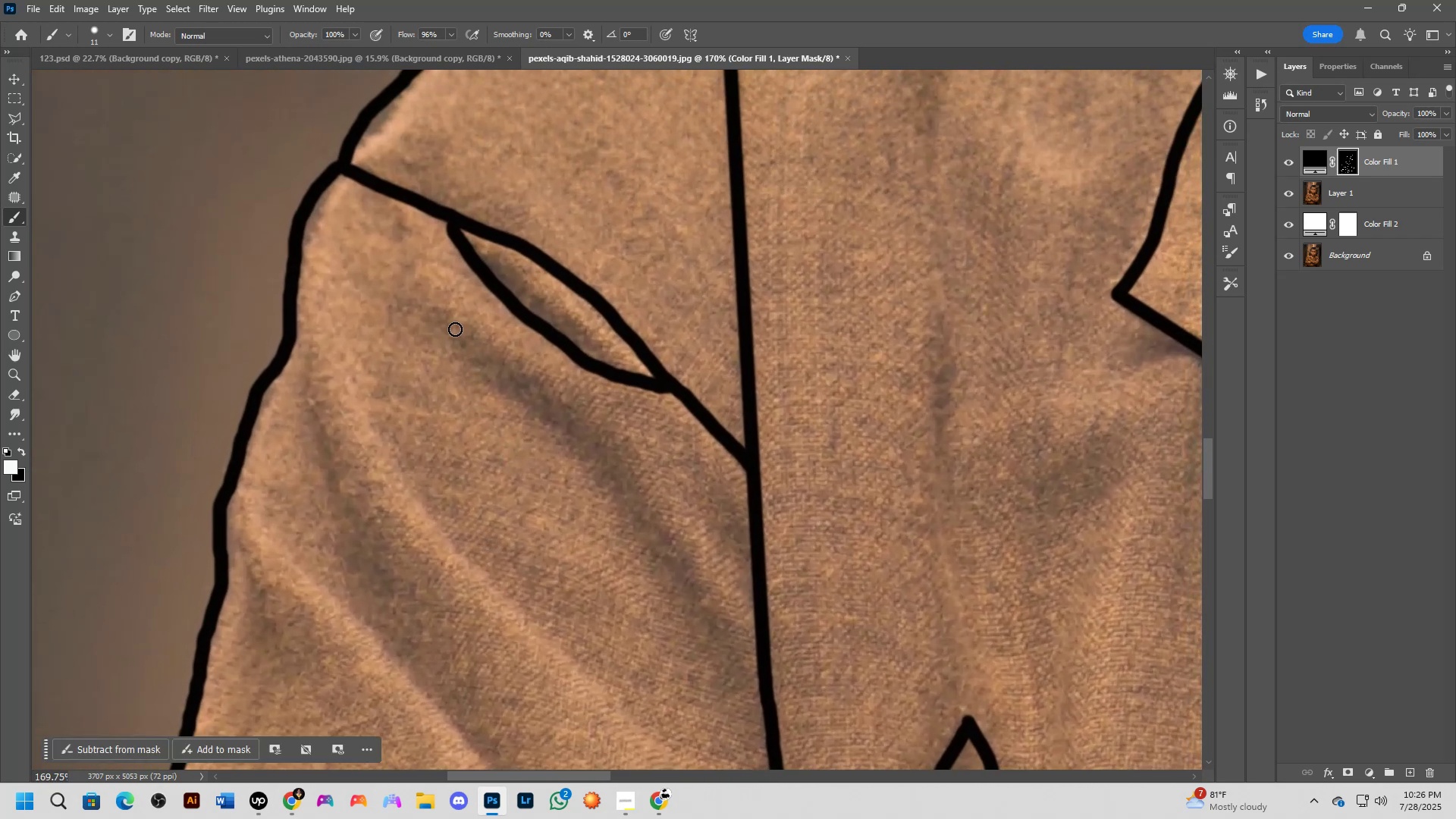 
left_click_drag(start_coordinate=[445, 321], to_coordinate=[754, 594])
 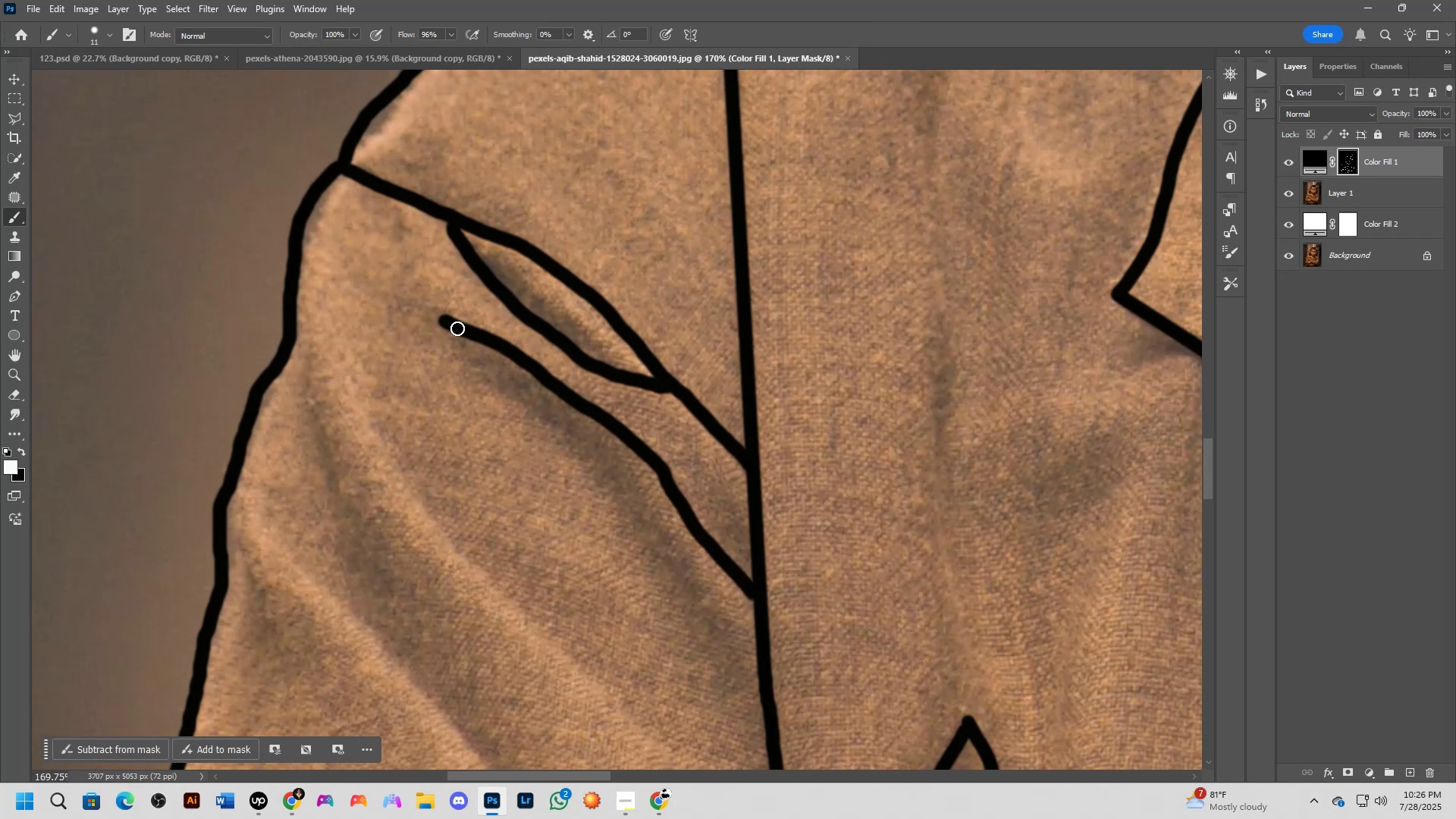 
left_click_drag(start_coordinate=[453, 329], to_coordinate=[777, 698])
 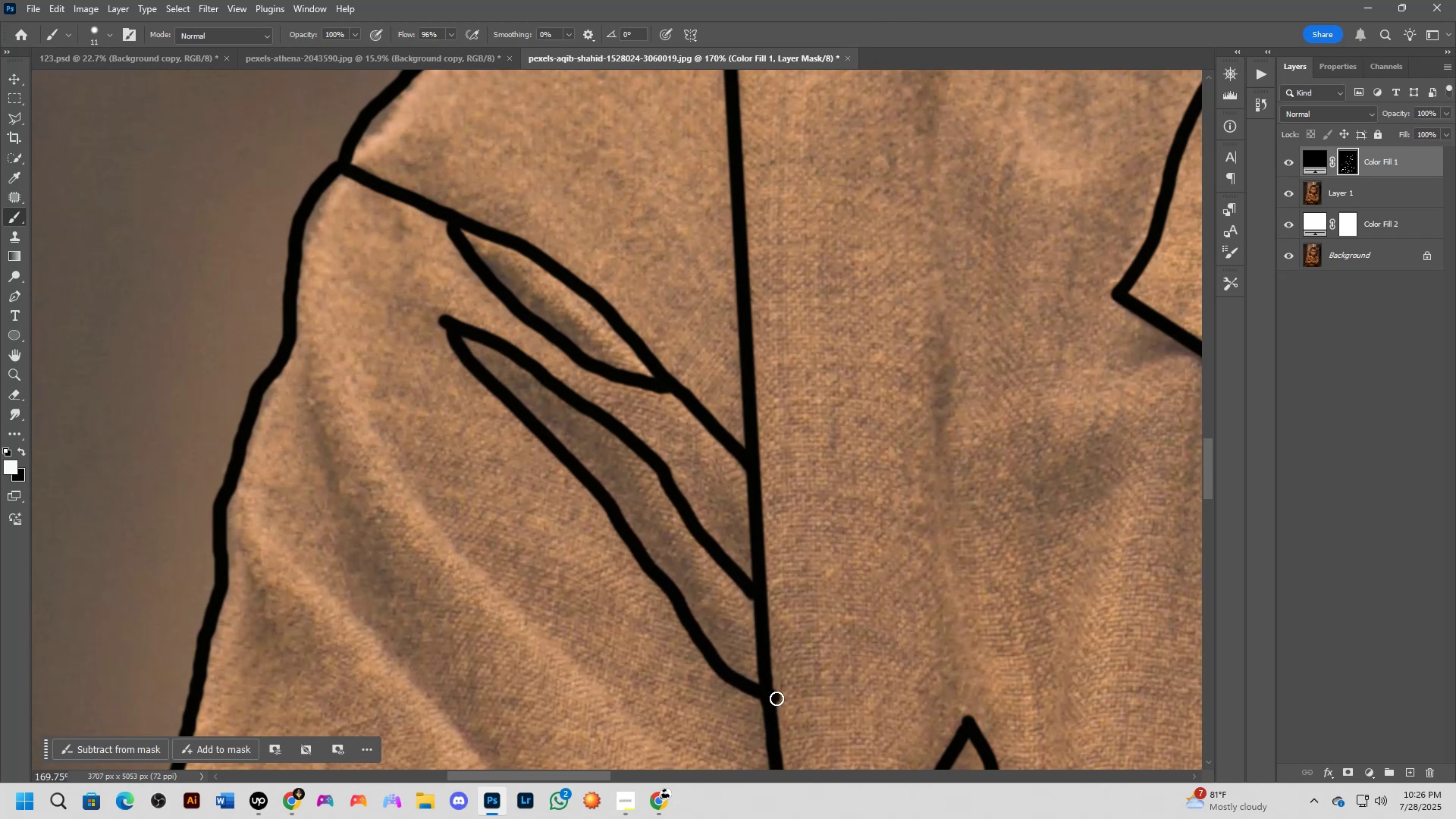 
hold_key(key=Space, duration=0.51)
 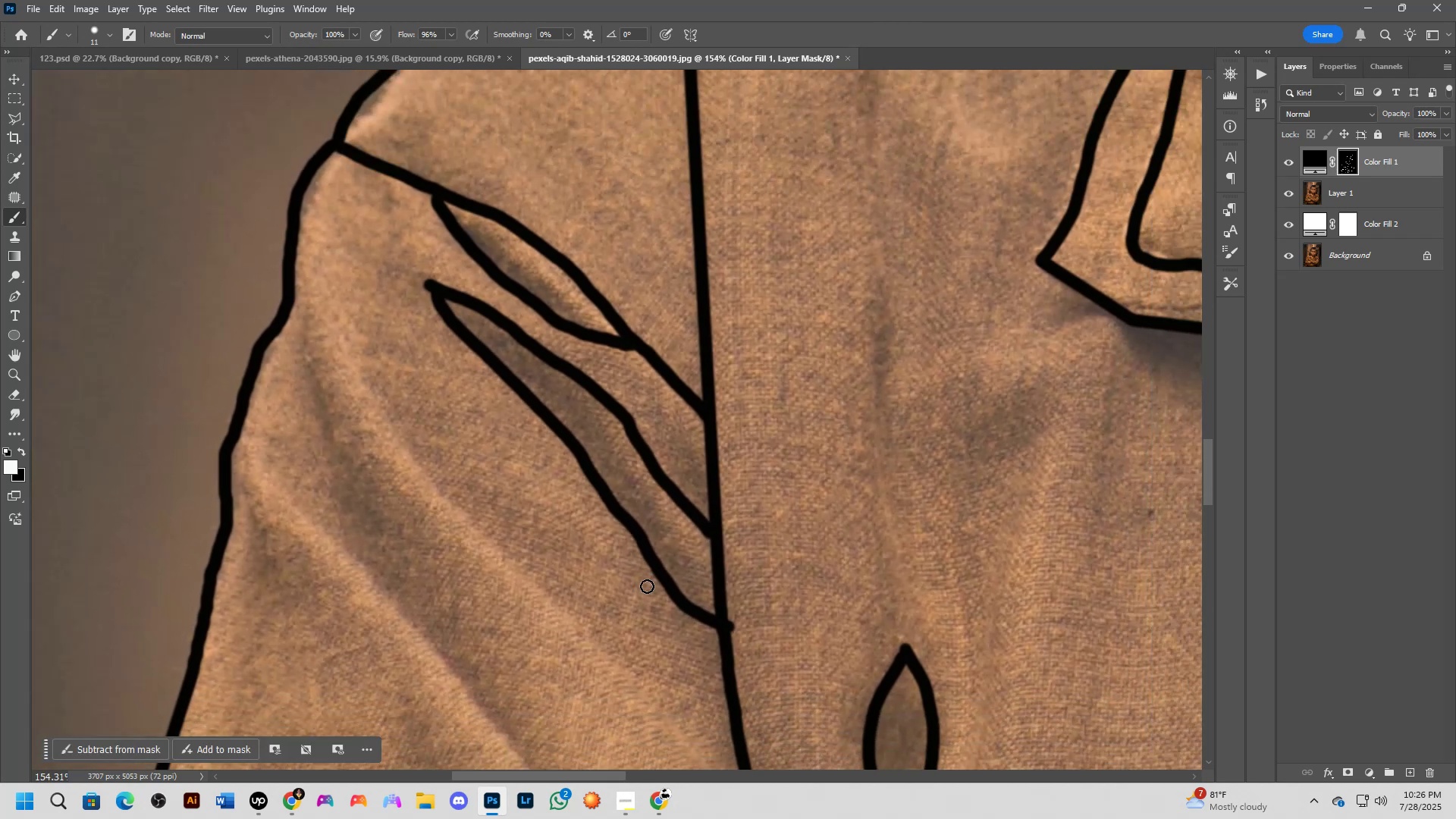 
left_click_drag(start_coordinate=[686, 653], to_coordinate=[649, 587])
 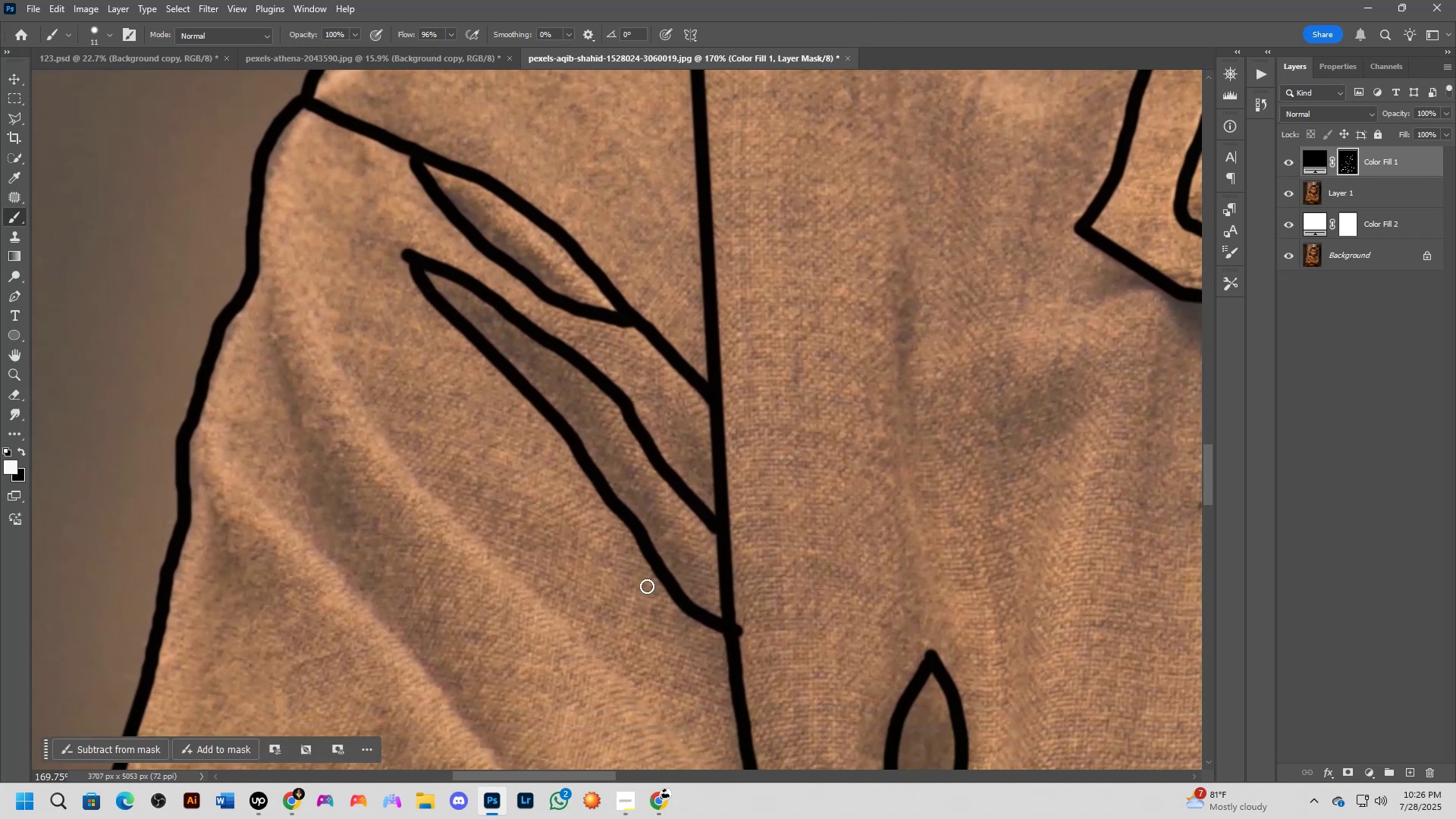 
scroll: coordinate [647, 586], scroll_direction: down, amount: 4.0
 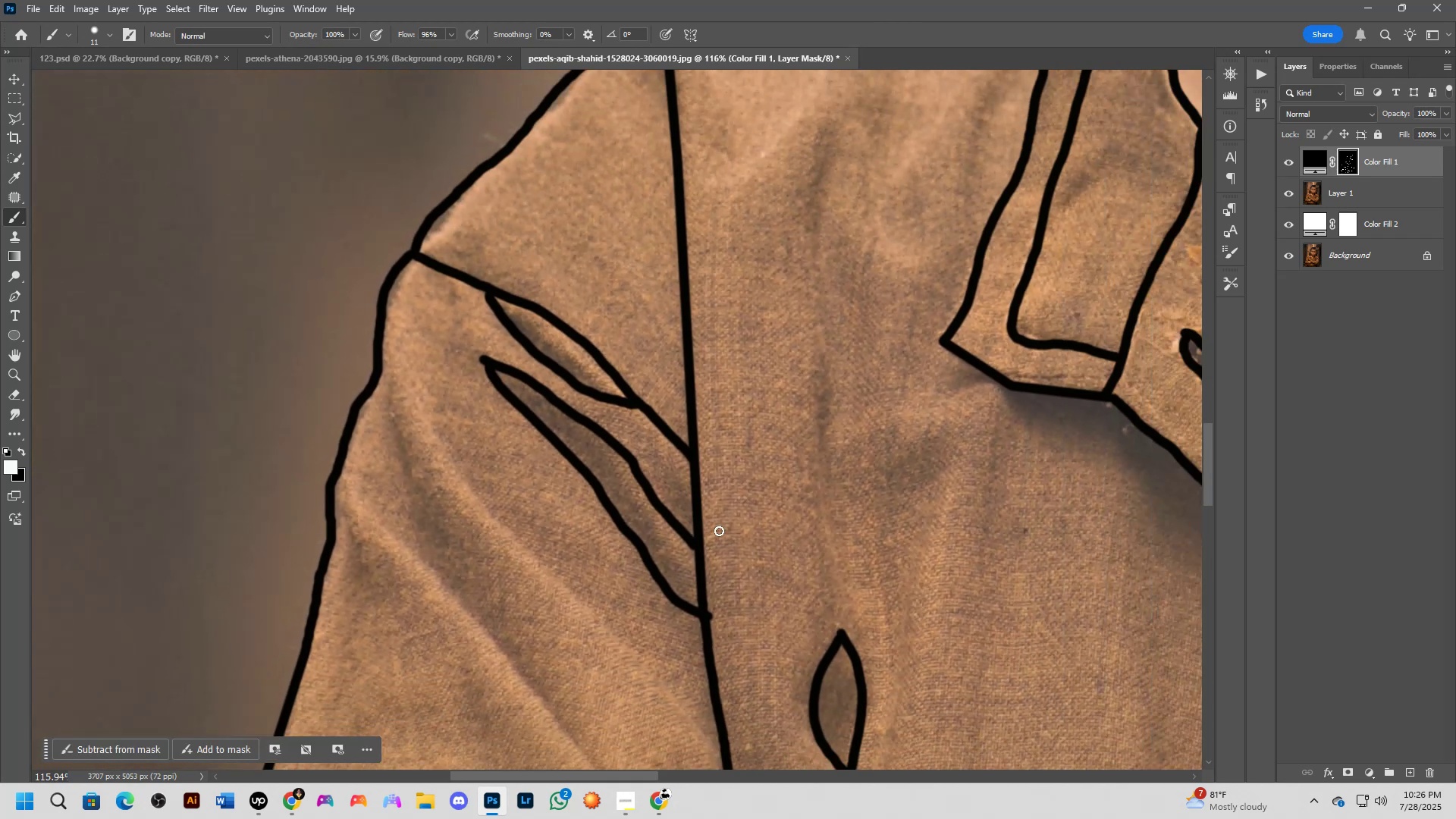 
key(X)
 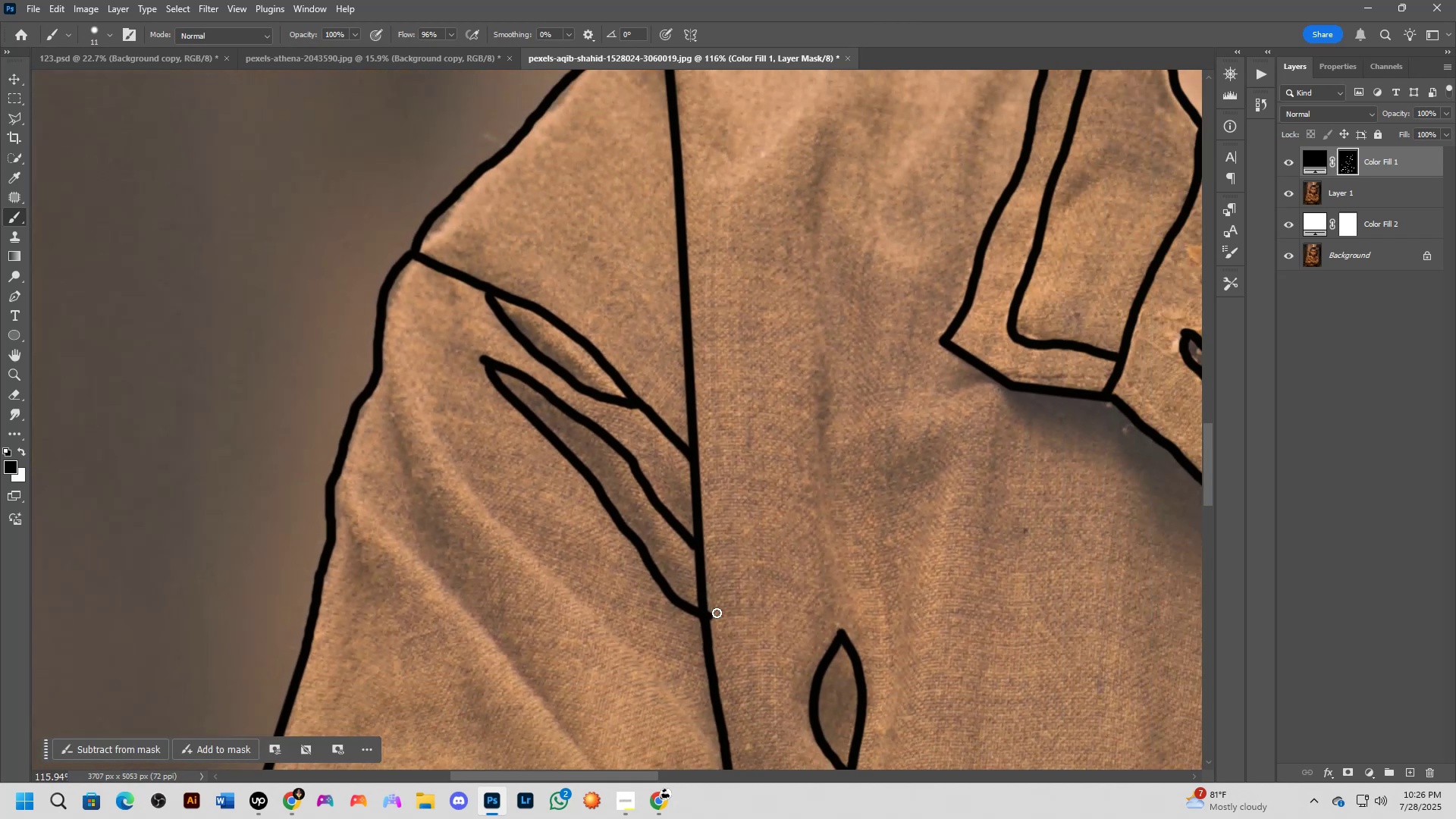 
left_click_drag(start_coordinate=[719, 617], to_coordinate=[713, 614])
 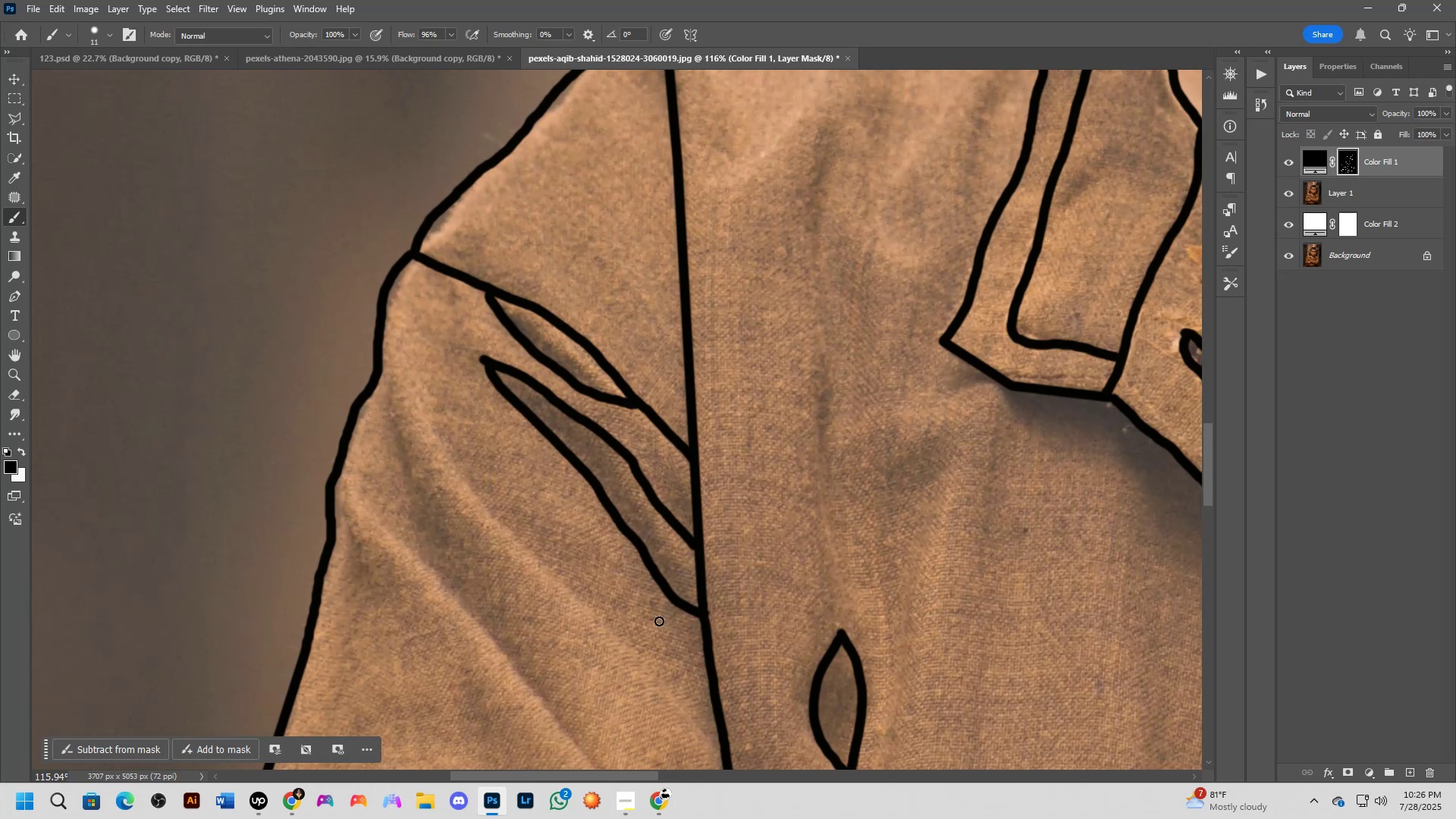 
hold_key(key=Space, duration=0.47)
 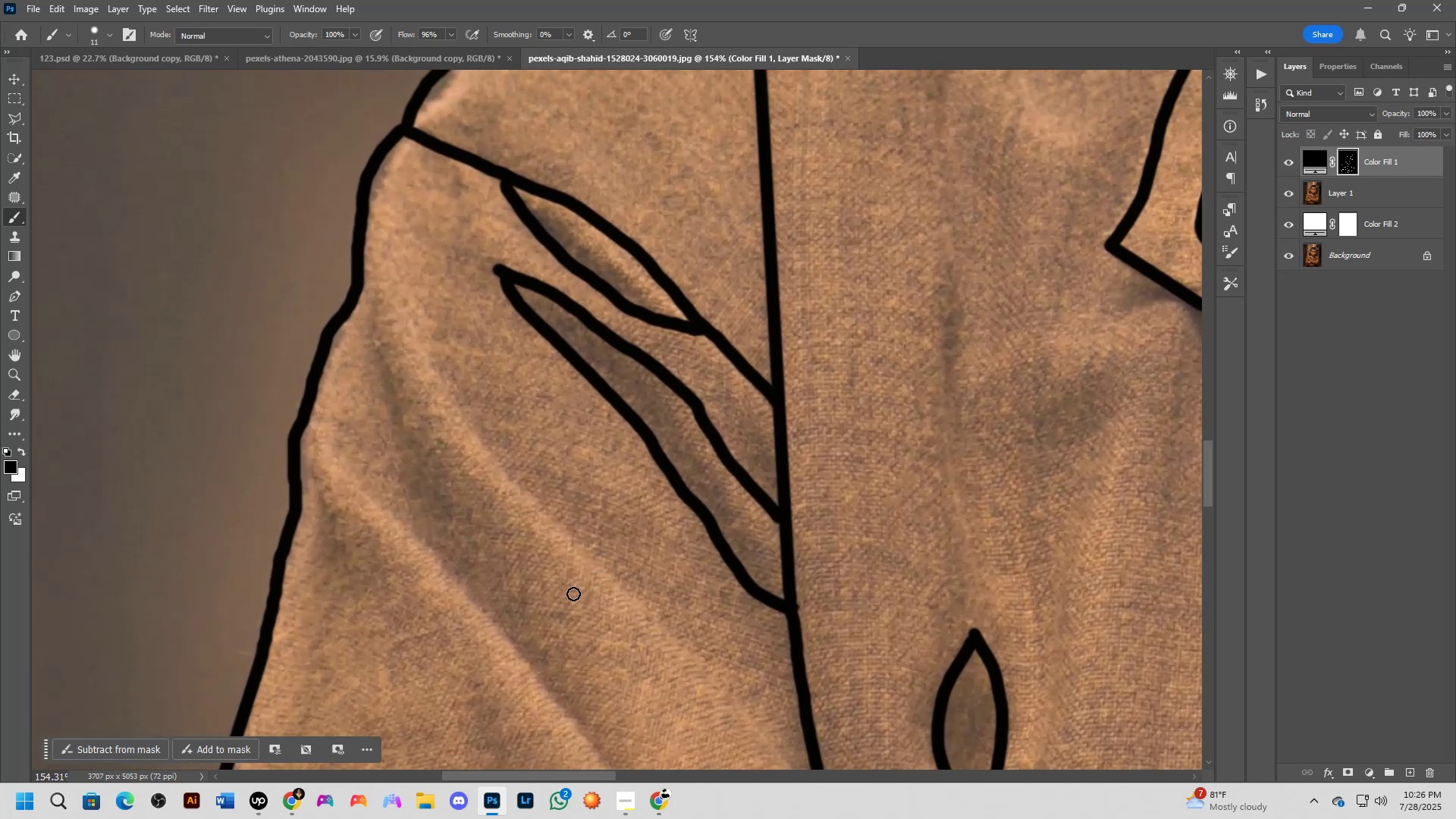 
left_click_drag(start_coordinate=[558, 591], to_coordinate=[592, 582])
 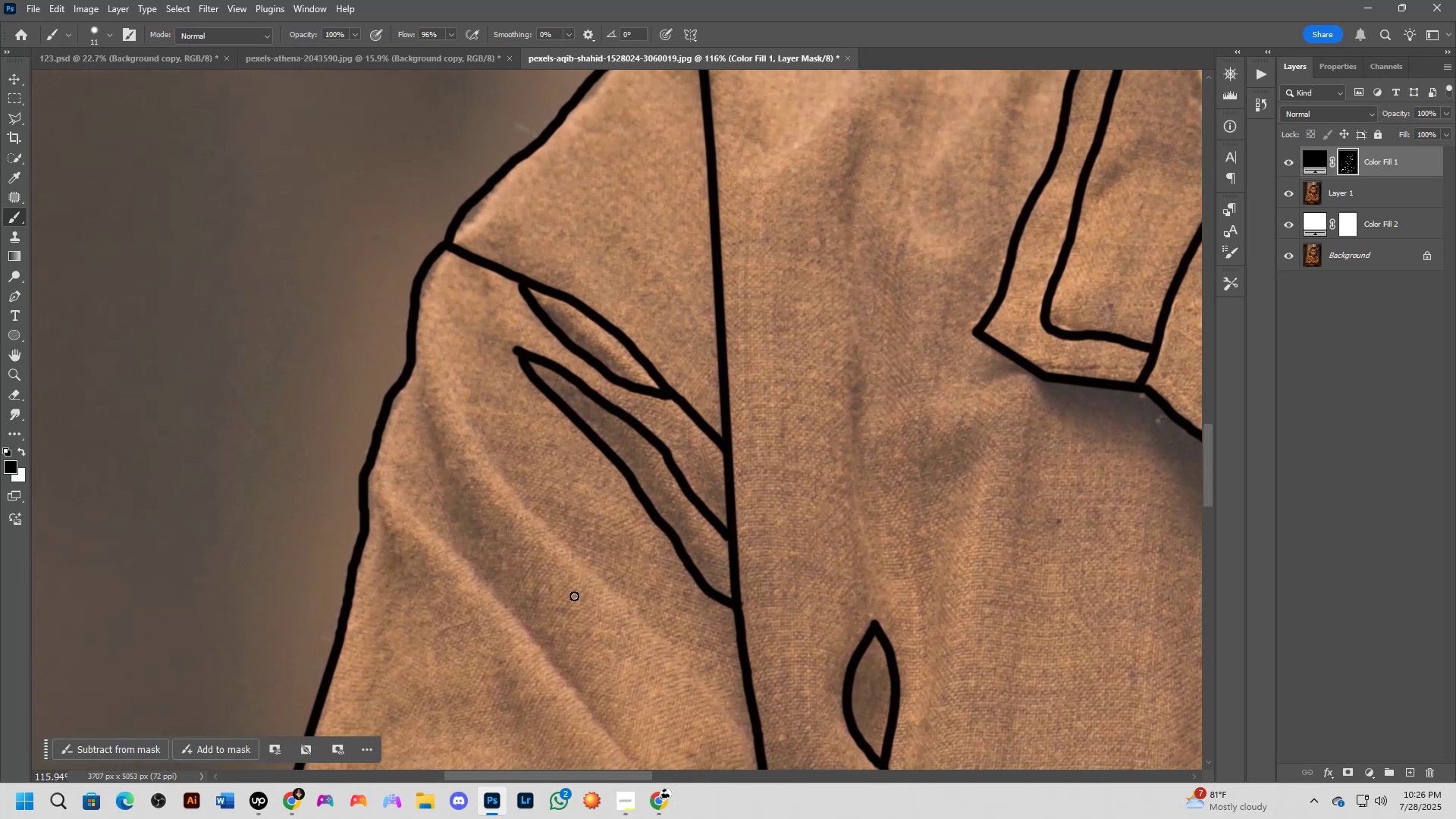 
scroll: coordinate [554, 551], scroll_direction: up, amount: 5.0
 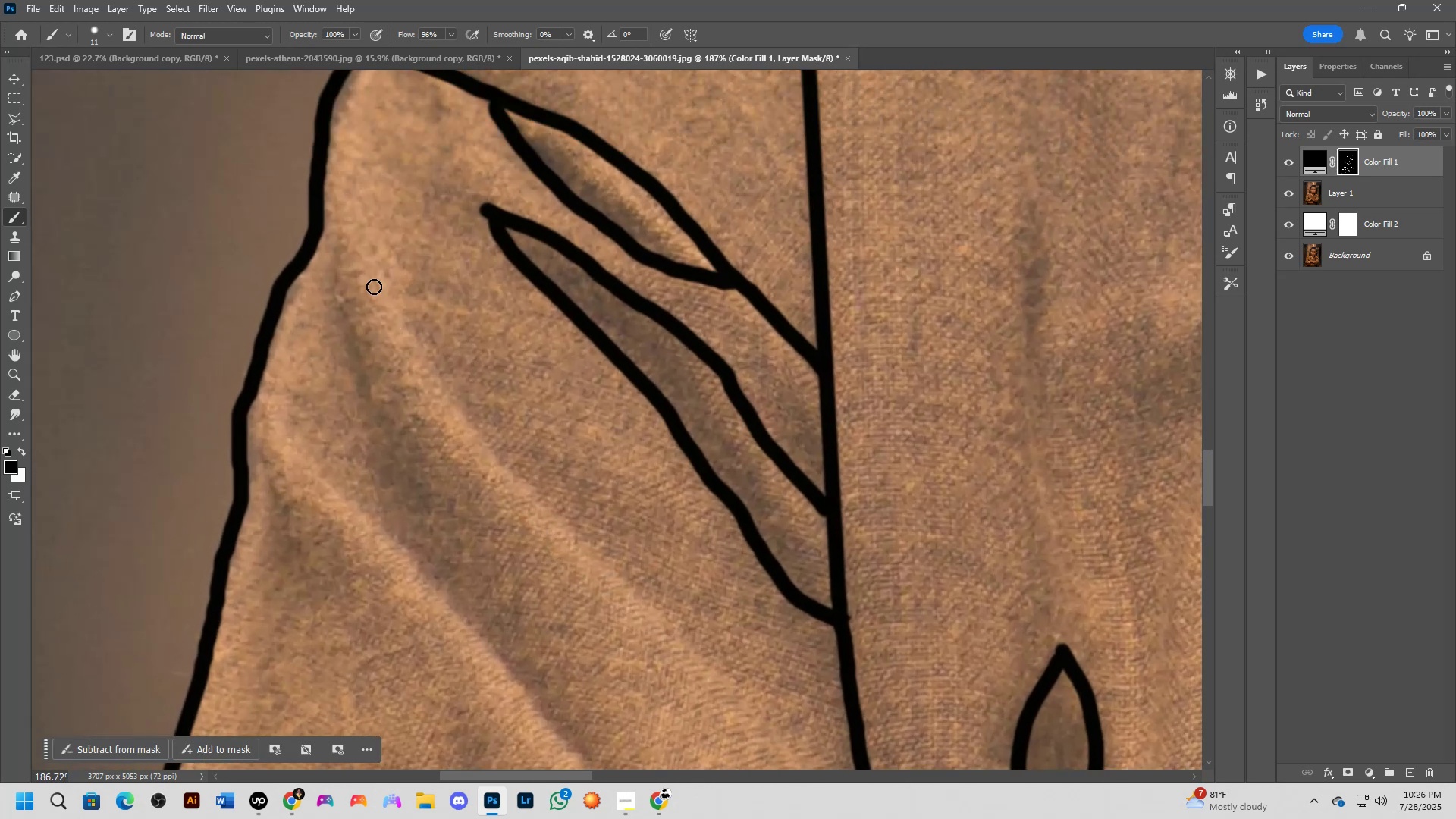 
key(X)
 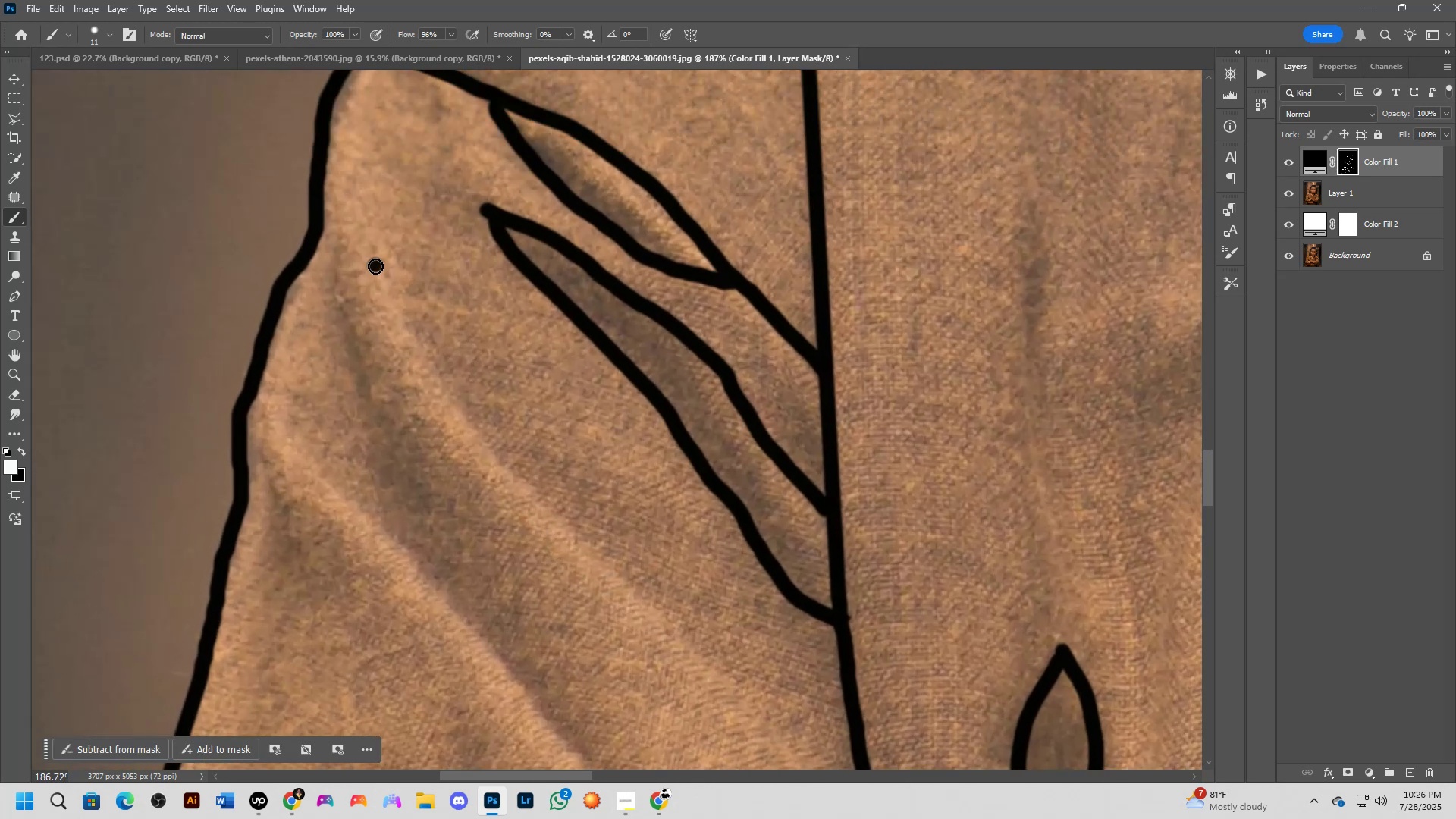 
key(Control+Z)
 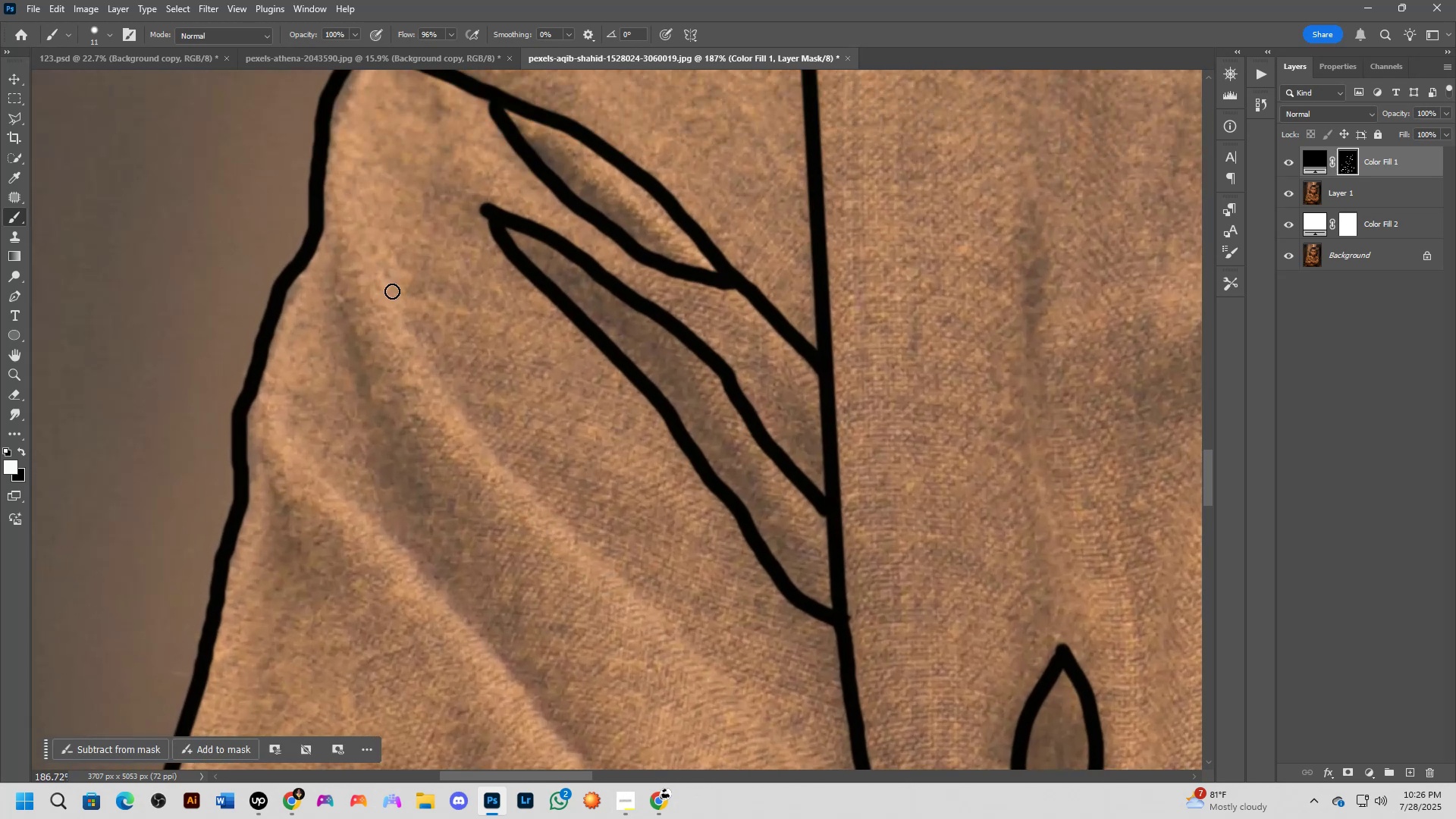 
hold_key(key=Space, duration=0.51)
 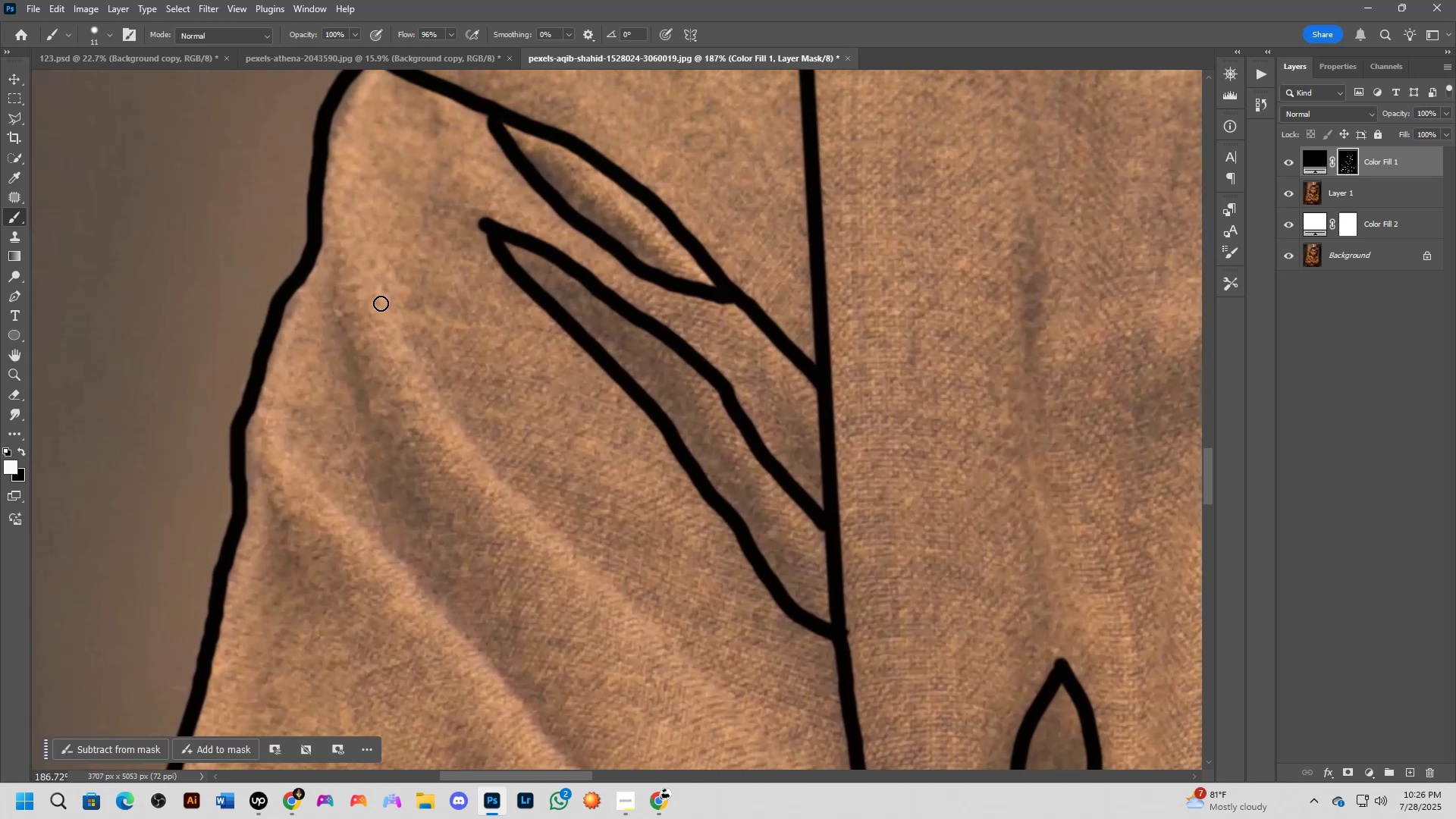 
left_click_drag(start_coordinate=[428, 284], to_coordinate=[426, 299])
 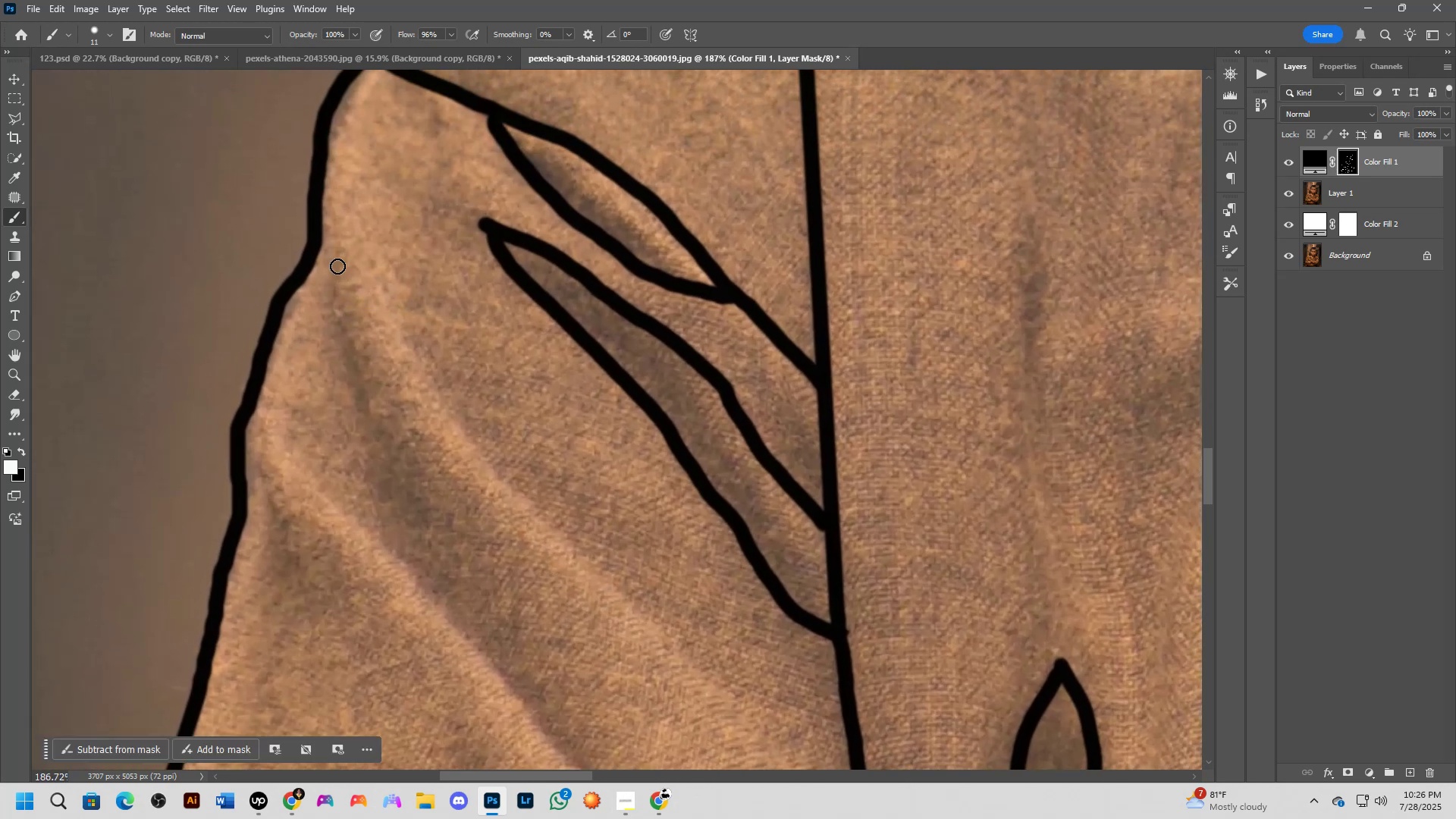 
left_click_drag(start_coordinate=[339, 260], to_coordinate=[425, 560])
 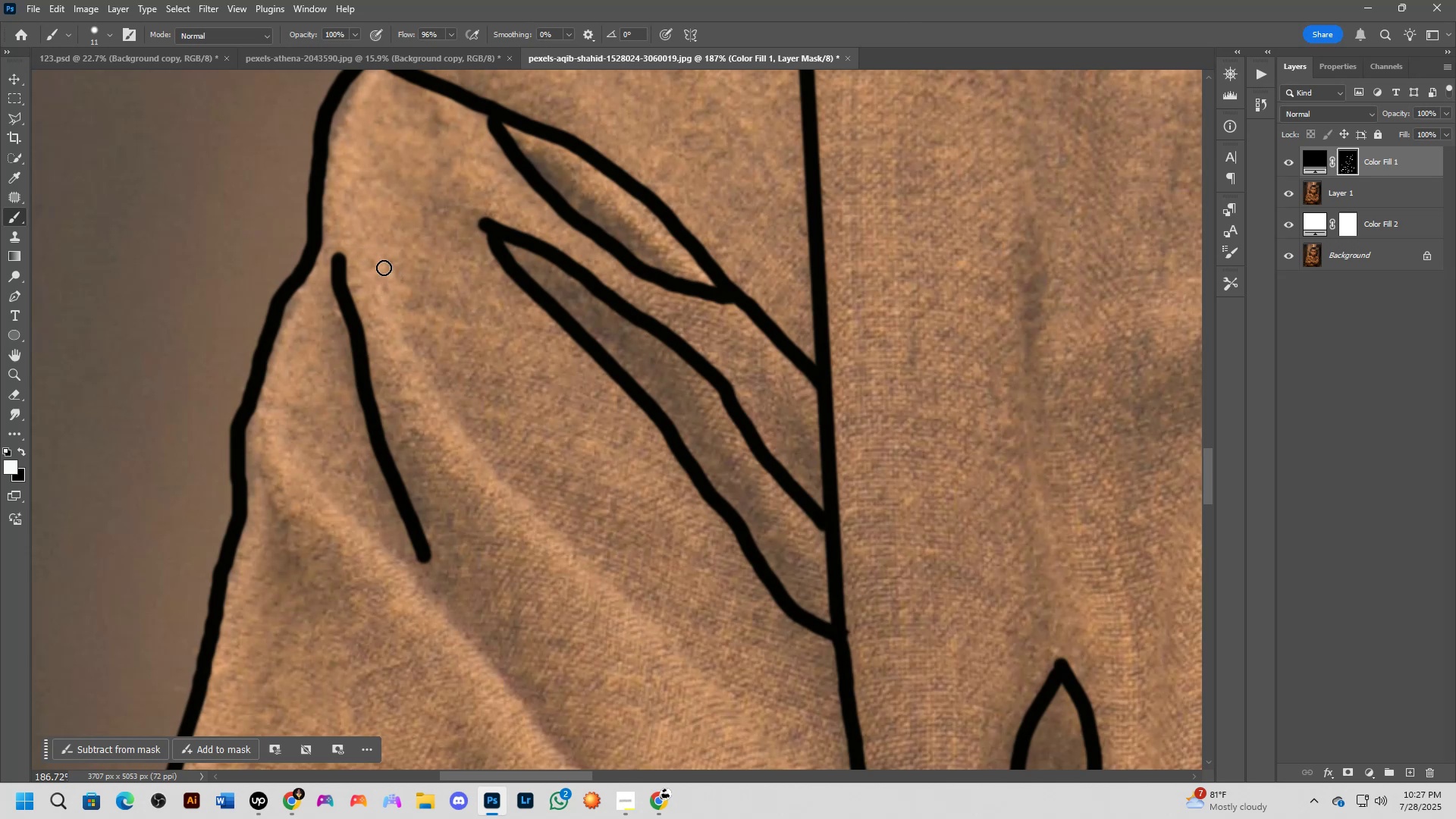 
left_click_drag(start_coordinate=[347, 261], to_coordinate=[739, 699])
 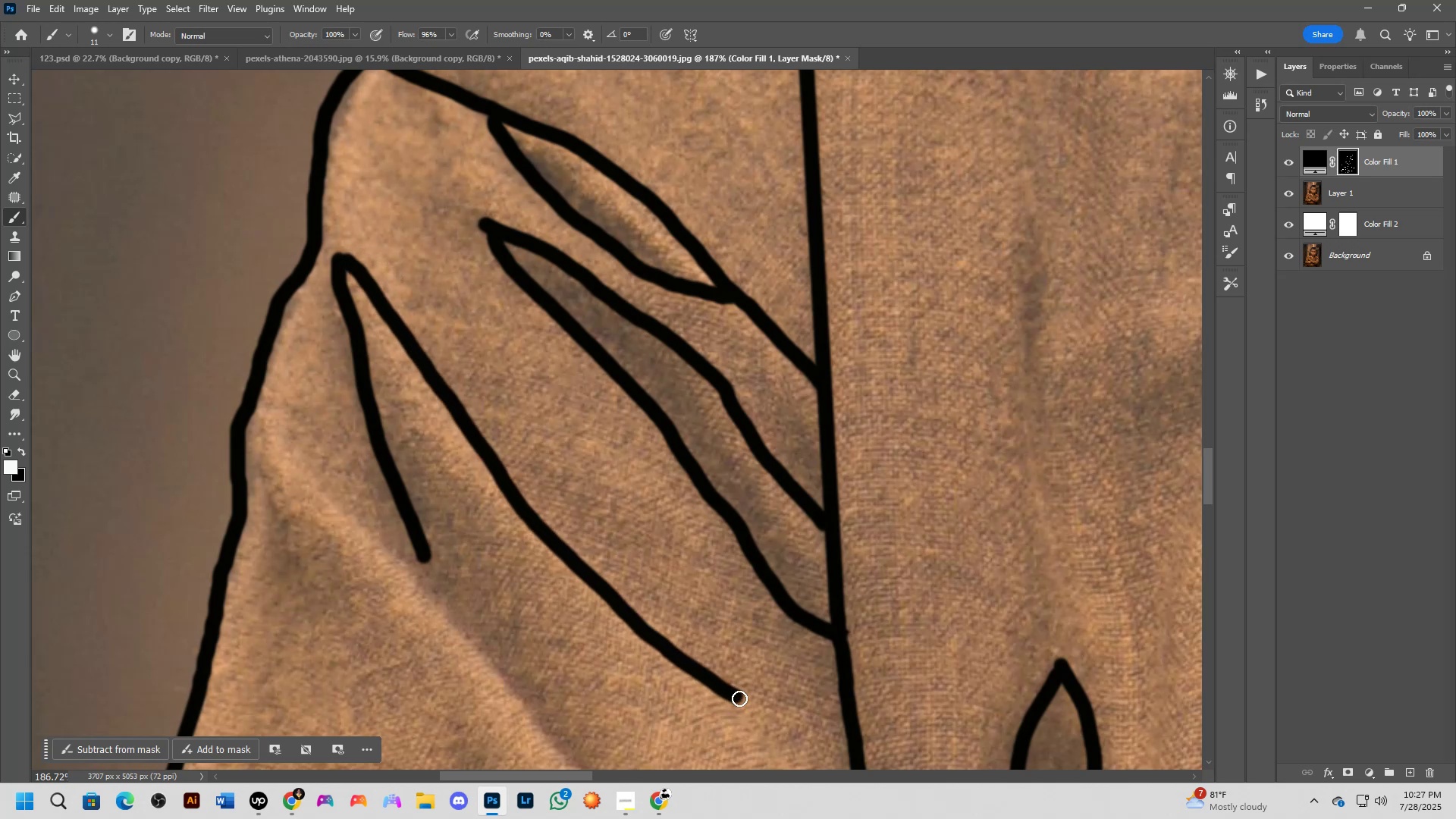 
hold_key(key=Space, duration=1.08)
 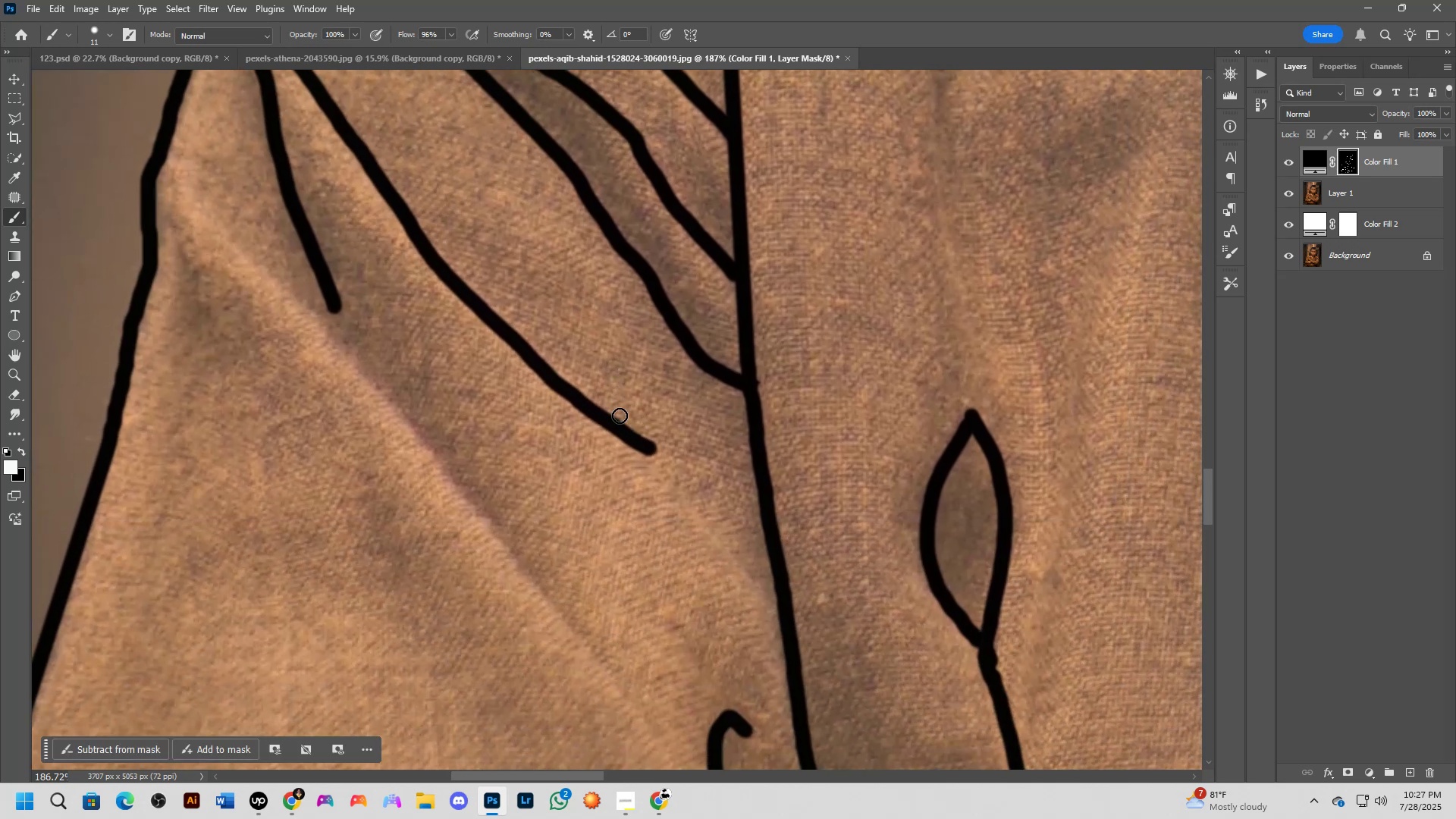 
left_click_drag(start_coordinate=[706, 642], to_coordinate=[617, 393])
 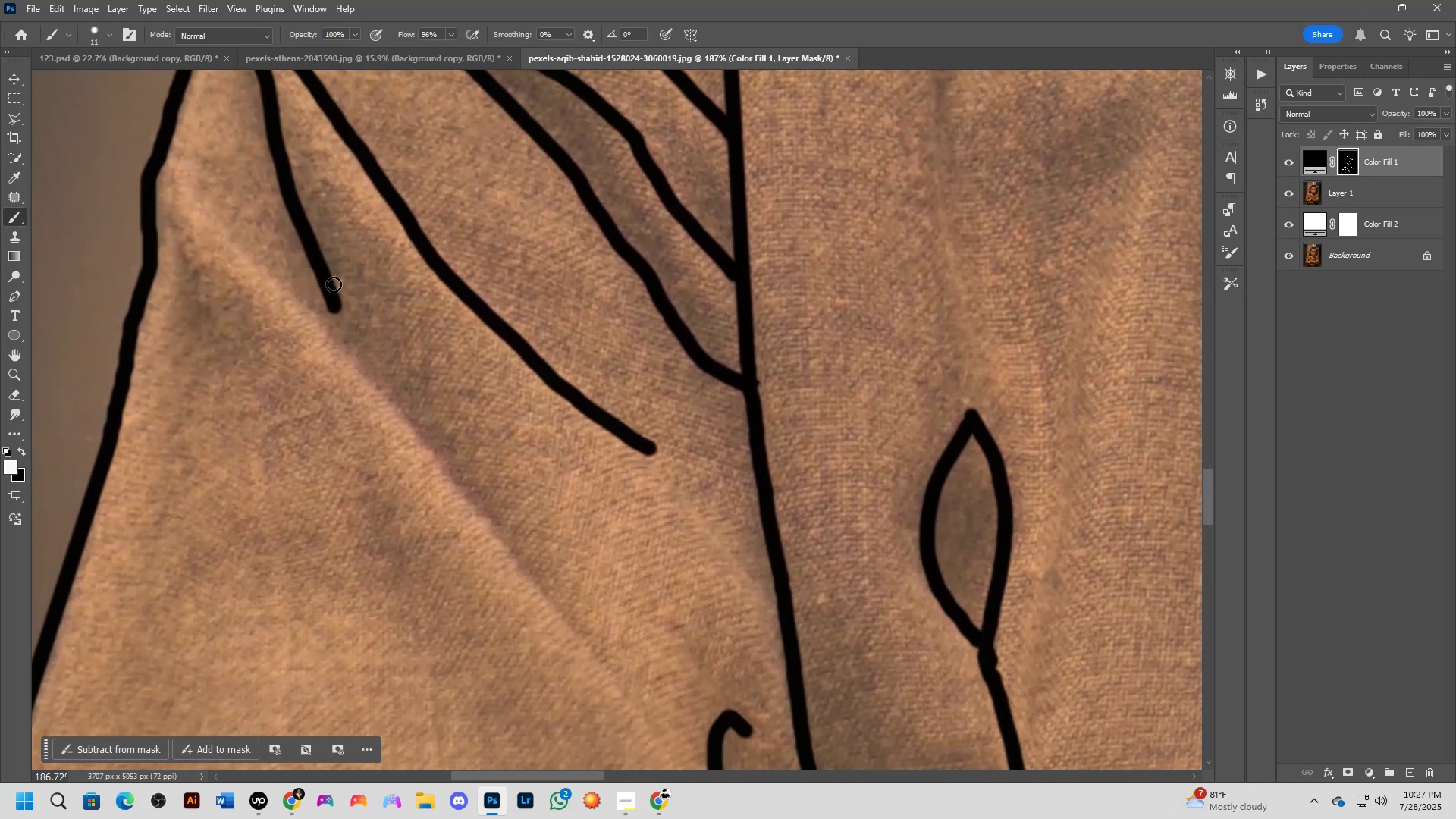 
left_click_drag(start_coordinate=[334, 305], to_coordinate=[607, 661])
 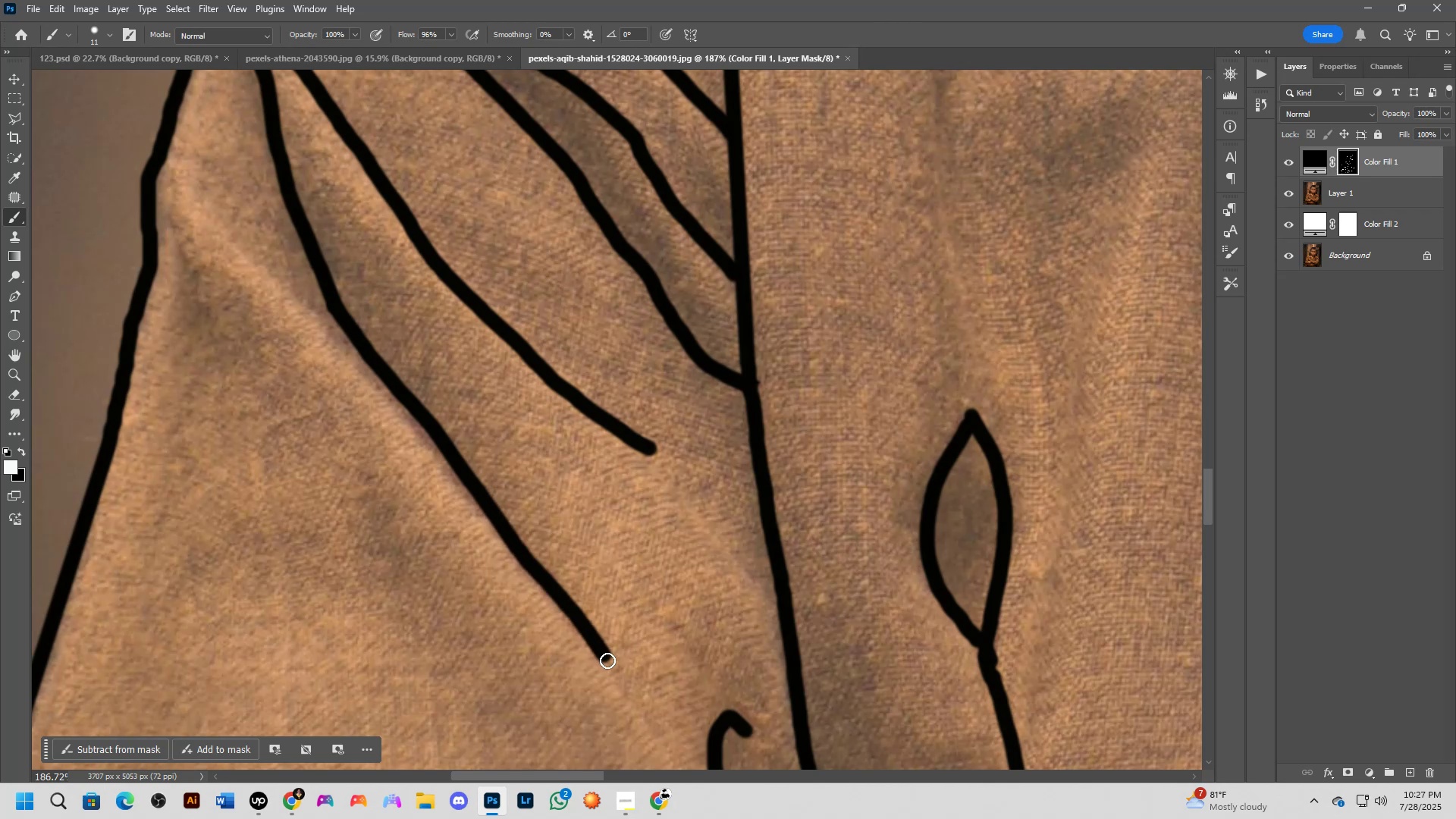 
hold_key(key=Space, duration=0.63)
 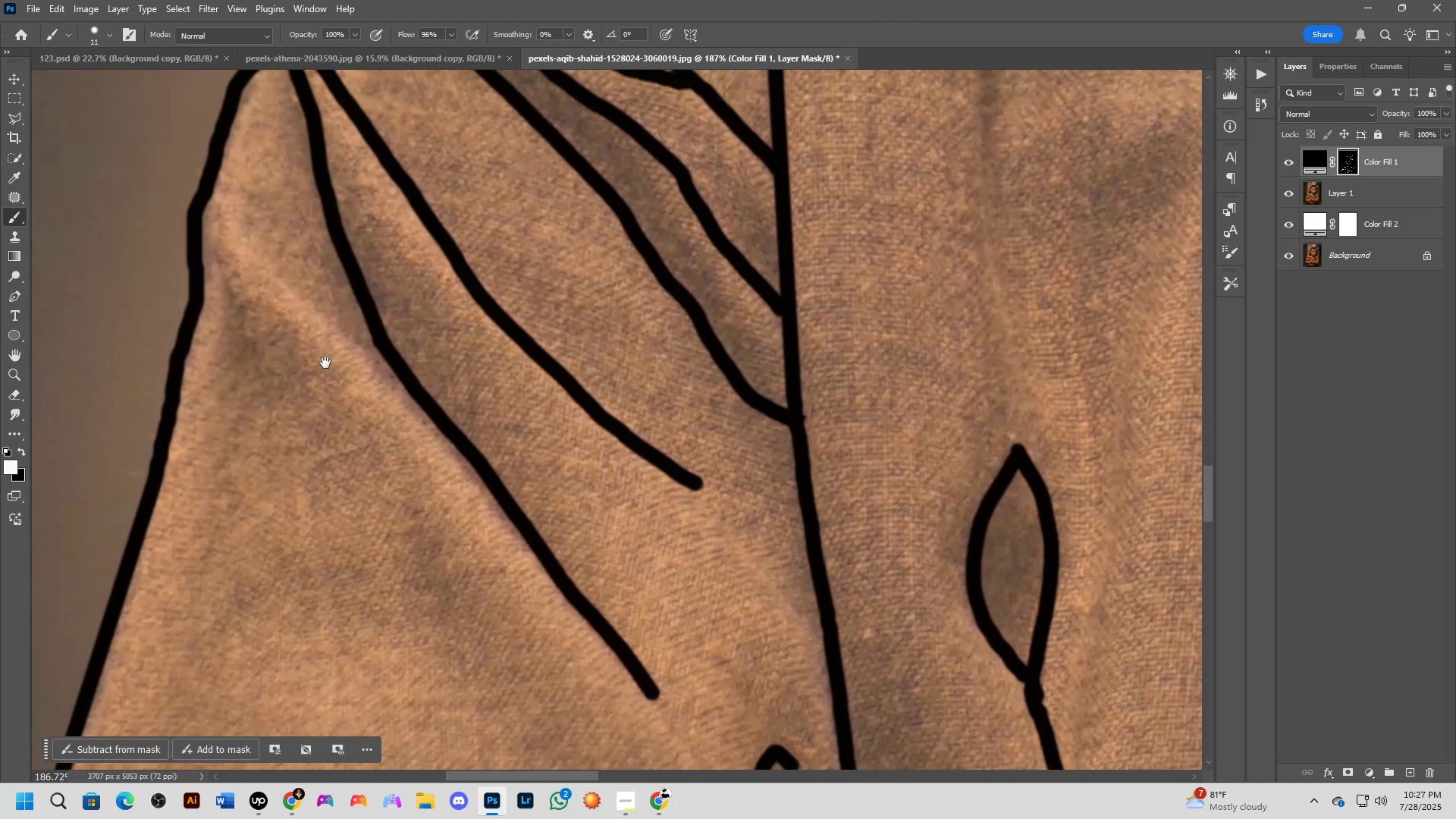 
left_click_drag(start_coordinate=[394, 417], to_coordinate=[440, 452])
 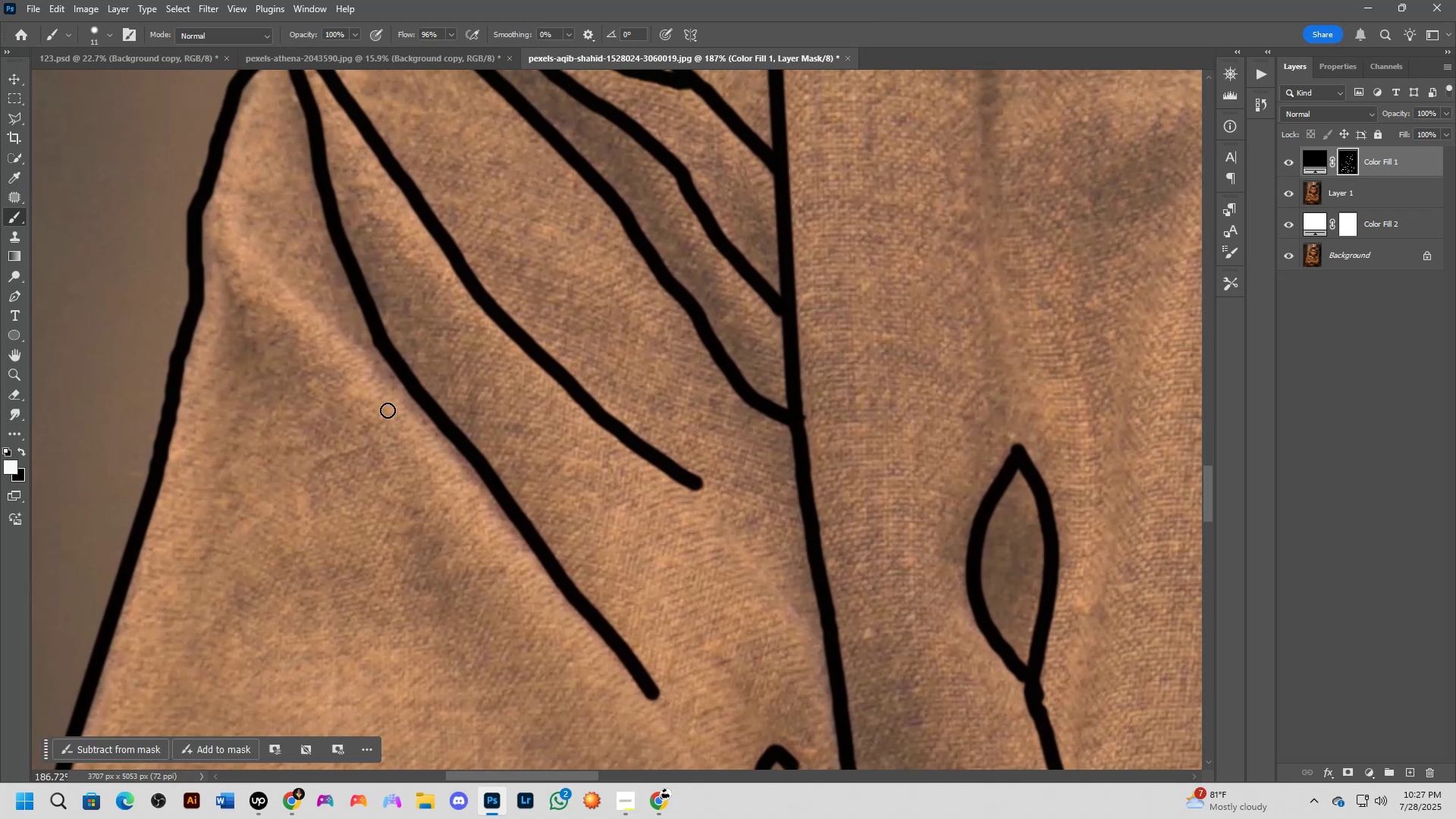 
hold_key(key=Space, duration=0.59)
 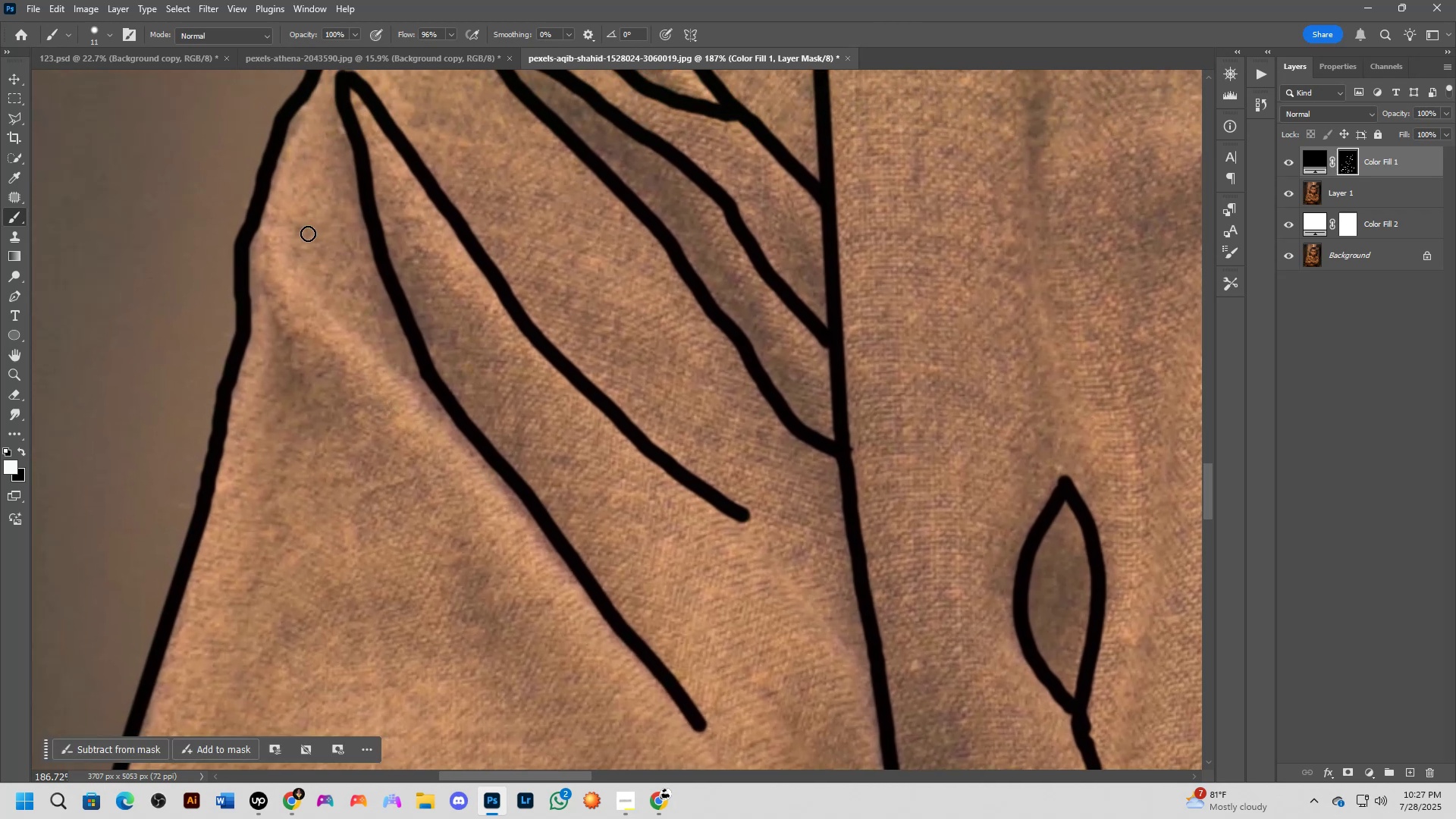 
left_click_drag(start_coordinate=[342, 378], to_coordinate=[389, 410])
 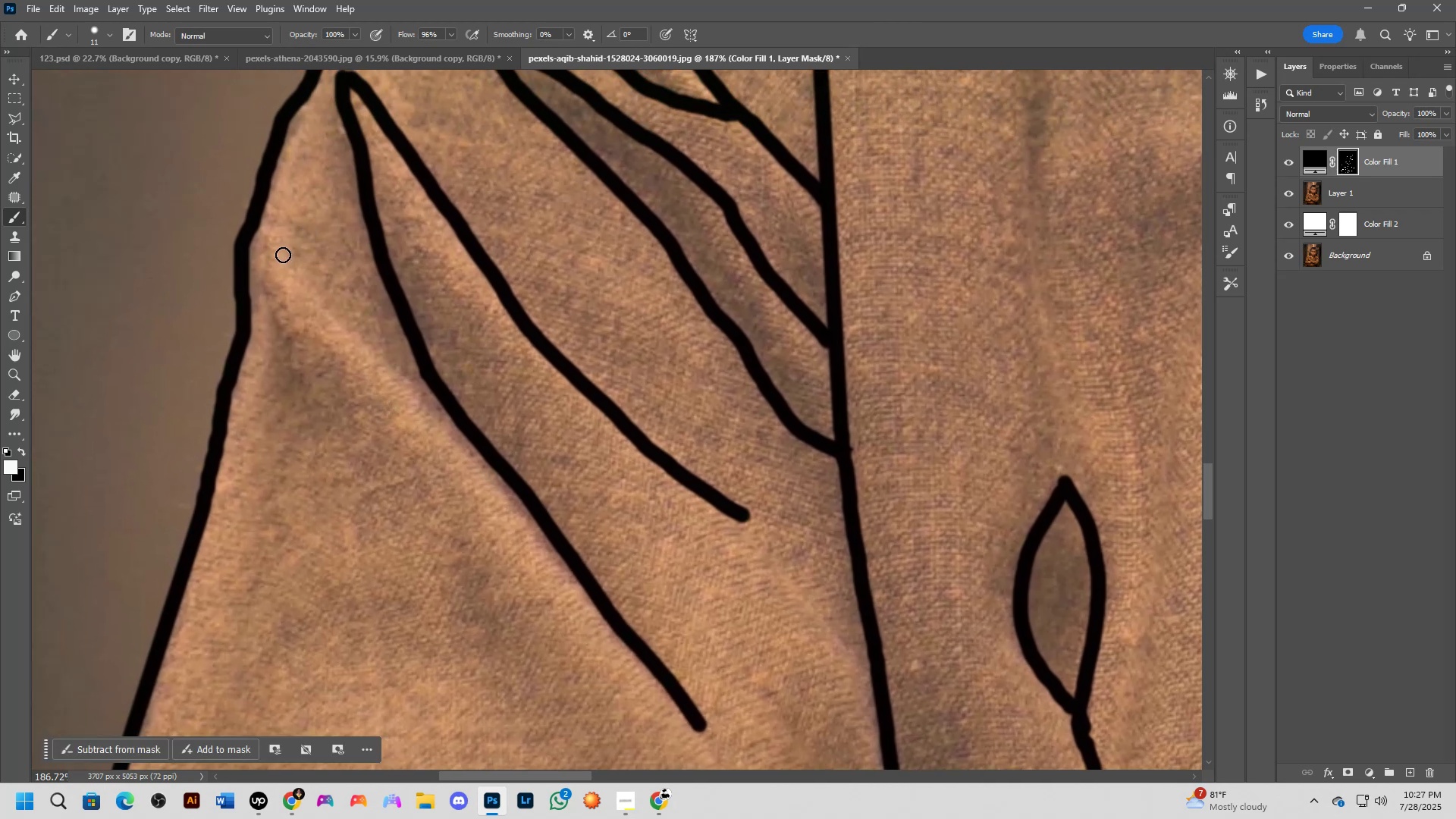 
left_click_drag(start_coordinate=[282, 241], to_coordinate=[701, 743])
 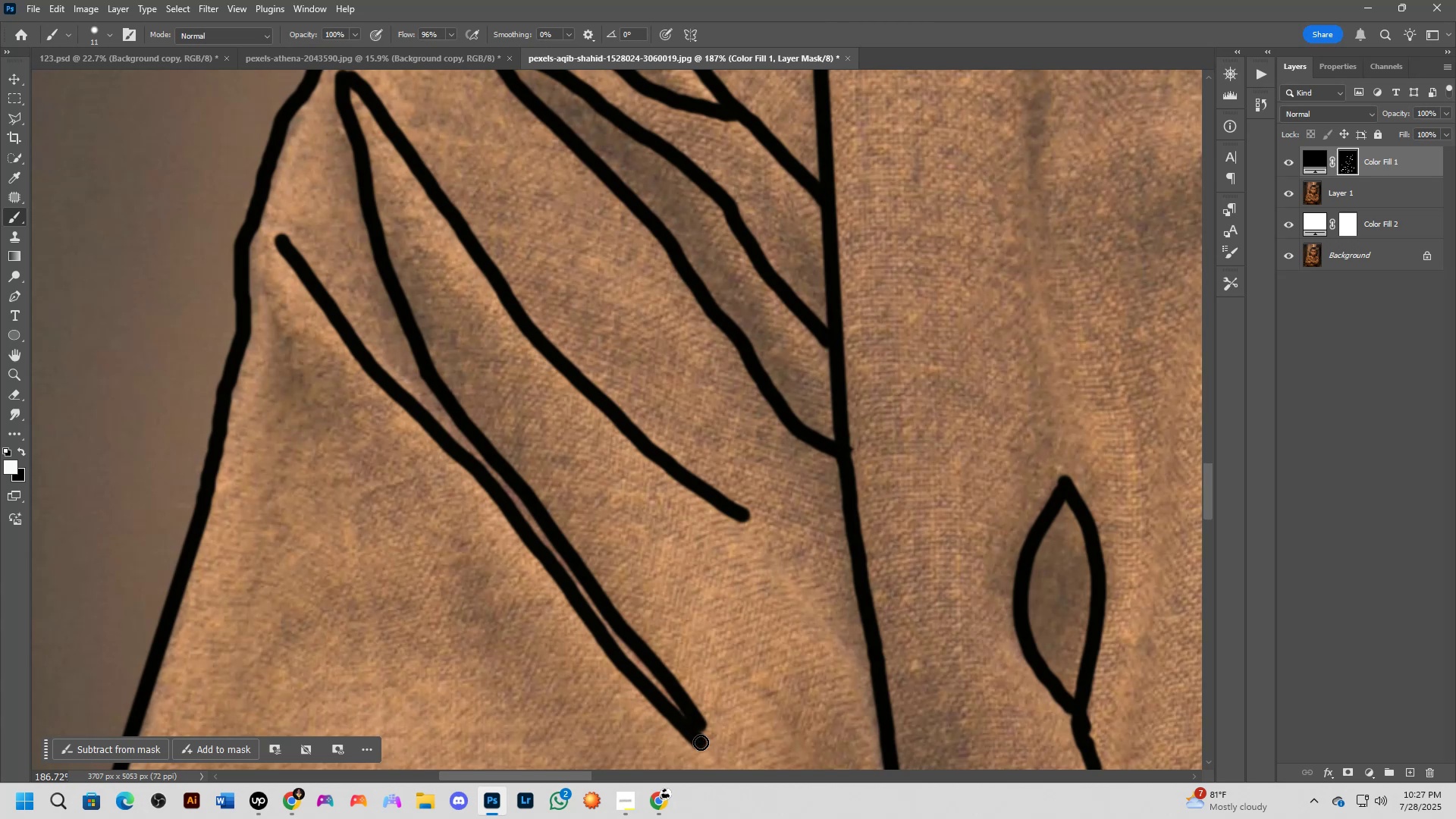 
hold_key(key=Space, duration=0.53)
 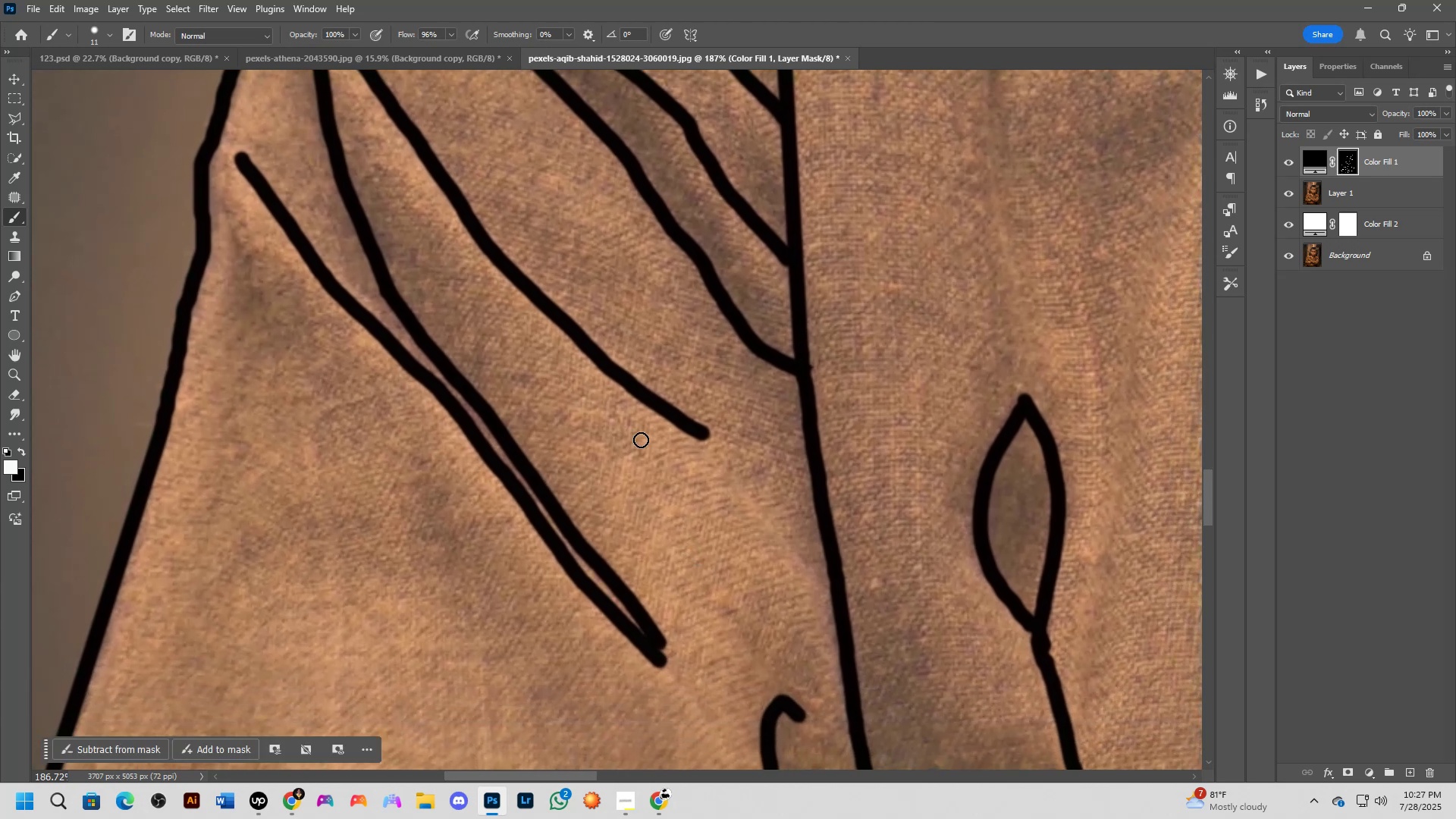 
left_click_drag(start_coordinate=[733, 631], to_coordinate=[698, 563])
 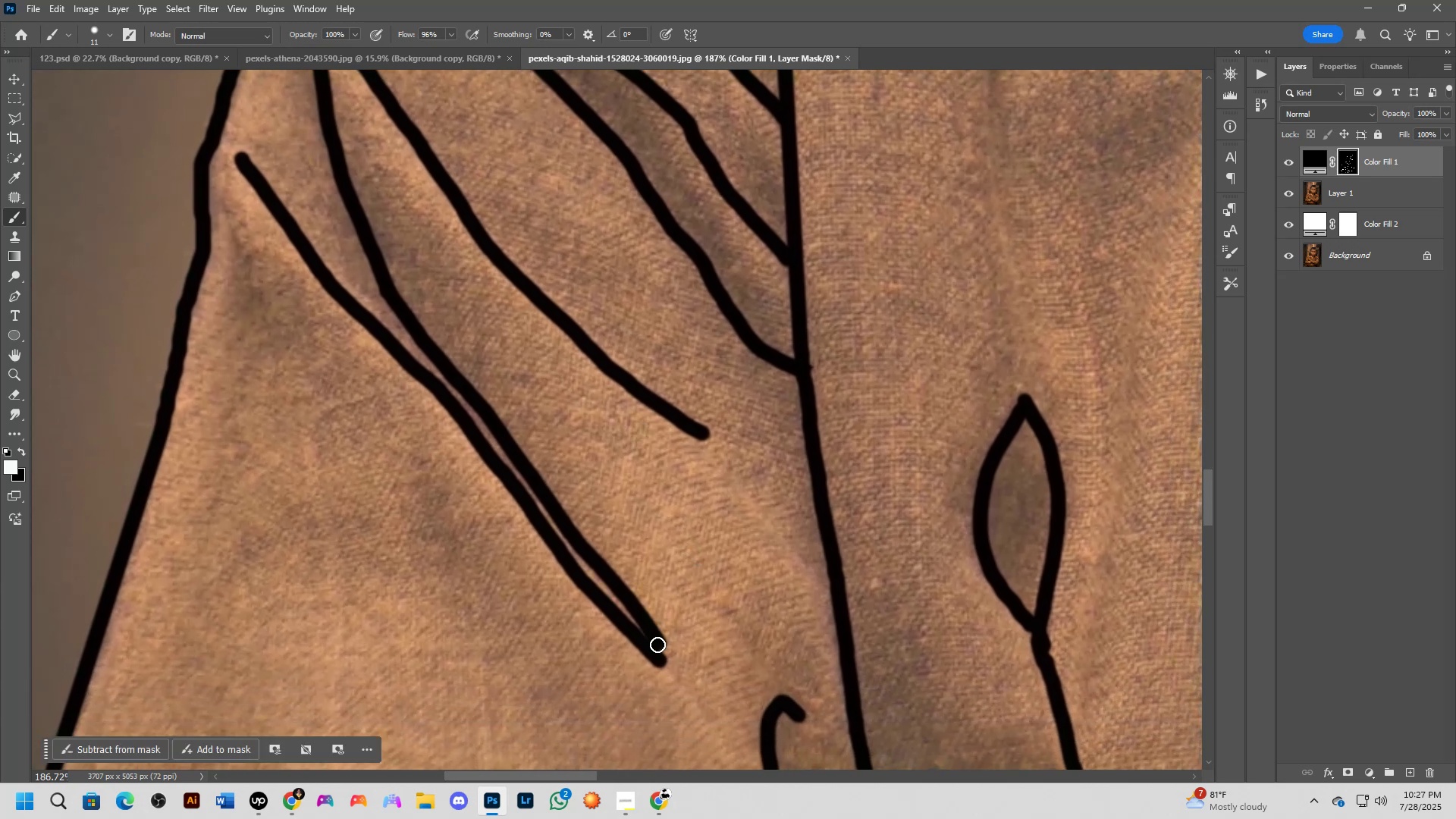 
left_click_drag(start_coordinate=[661, 657], to_coordinate=[654, 630])
 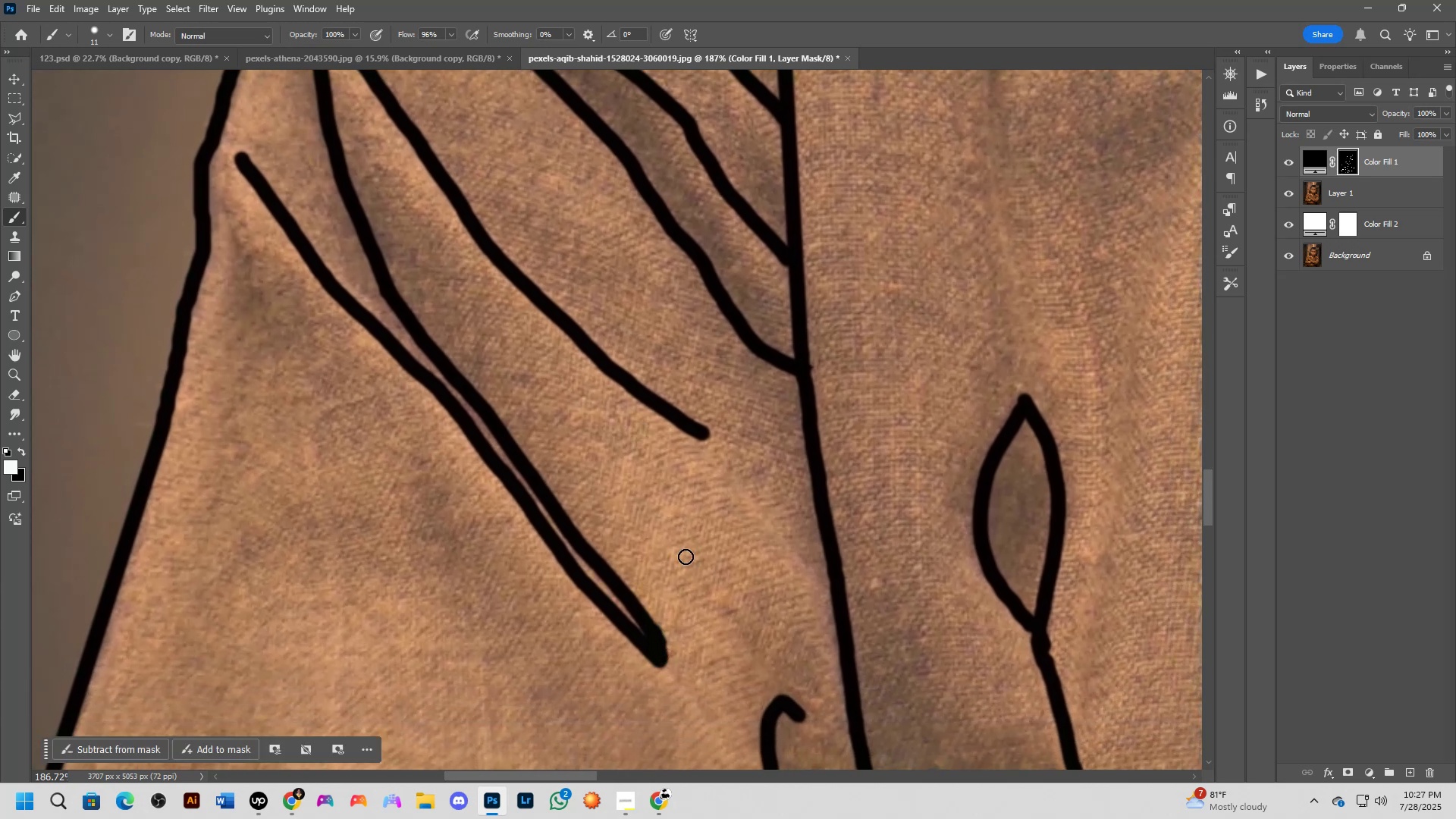 
hold_key(key=Space, duration=0.41)
 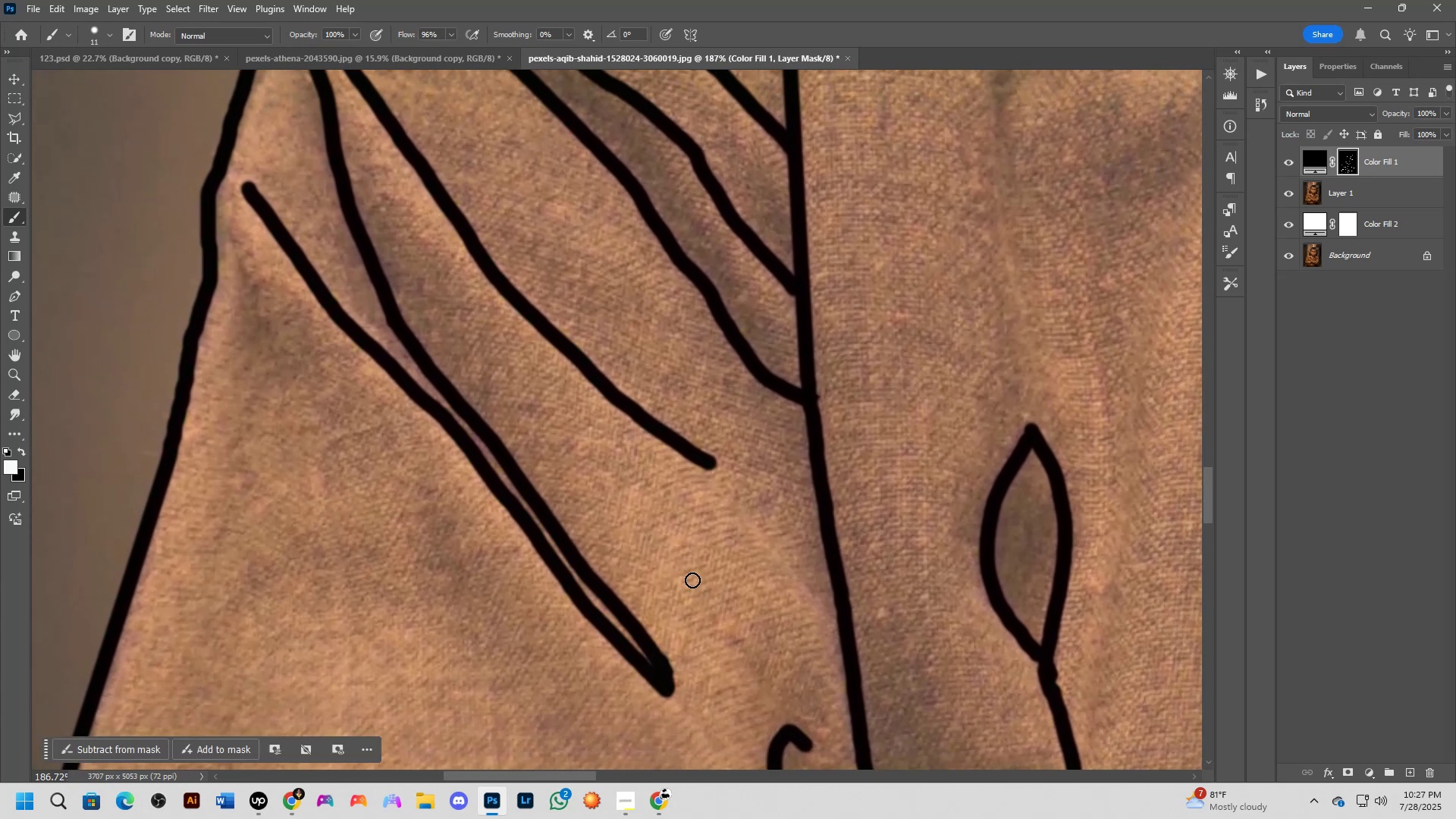 
left_click_drag(start_coordinate=[686, 551], to_coordinate=[692, 580])
 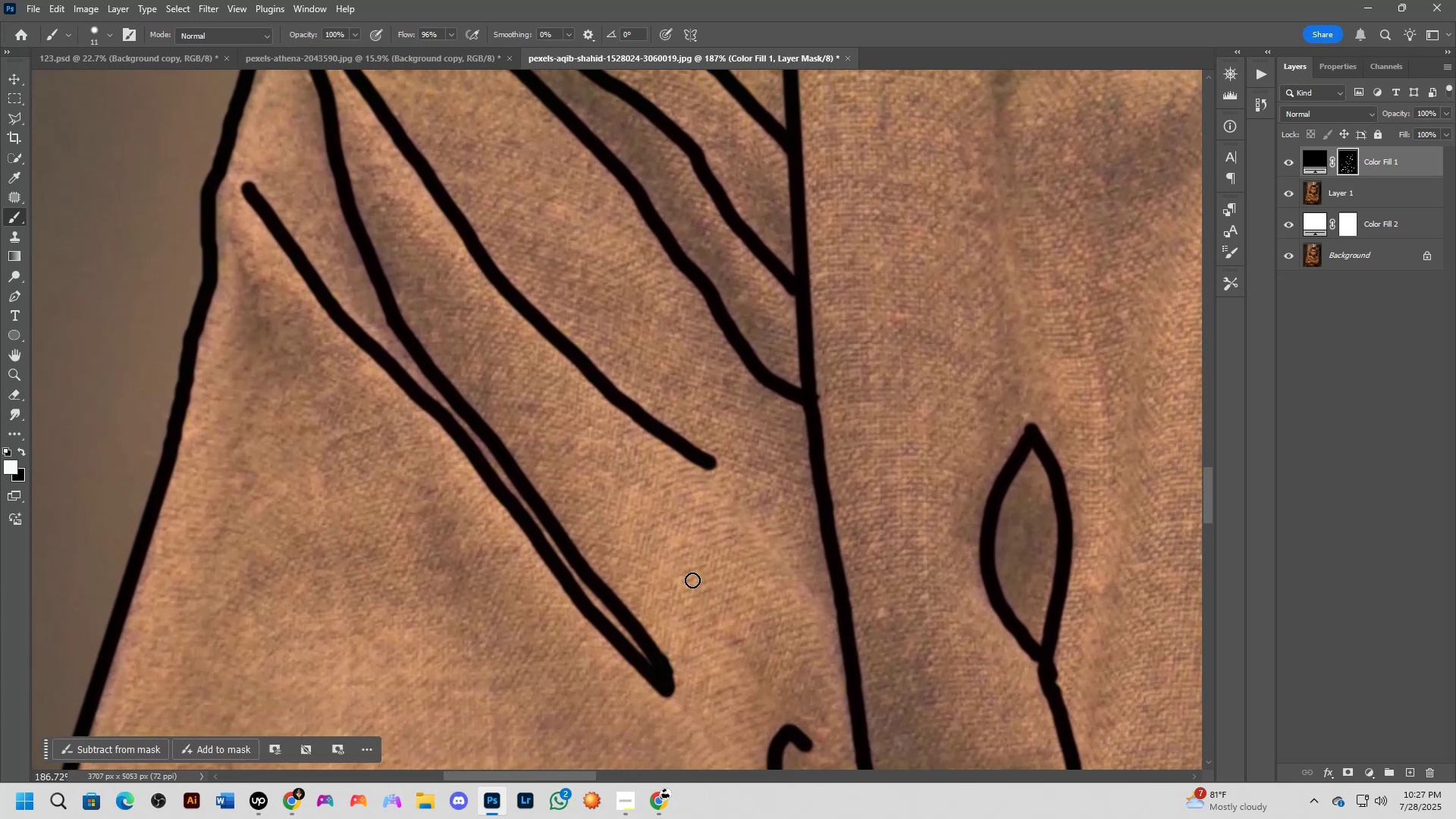 
scroll: coordinate [693, 582], scroll_direction: down, amount: 9.0
 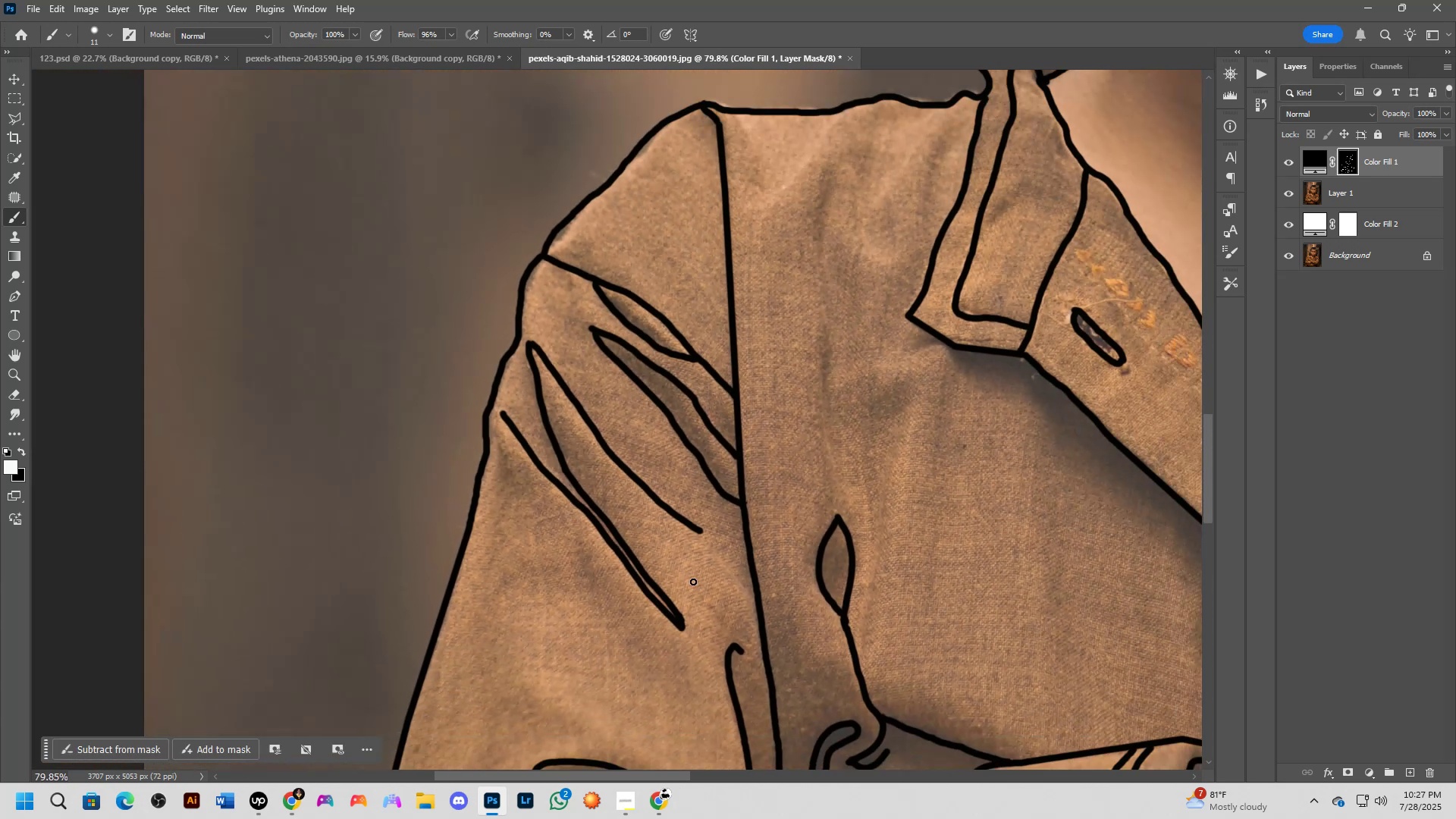 
scroll: coordinate [637, 603], scroll_direction: up, amount: 6.0
 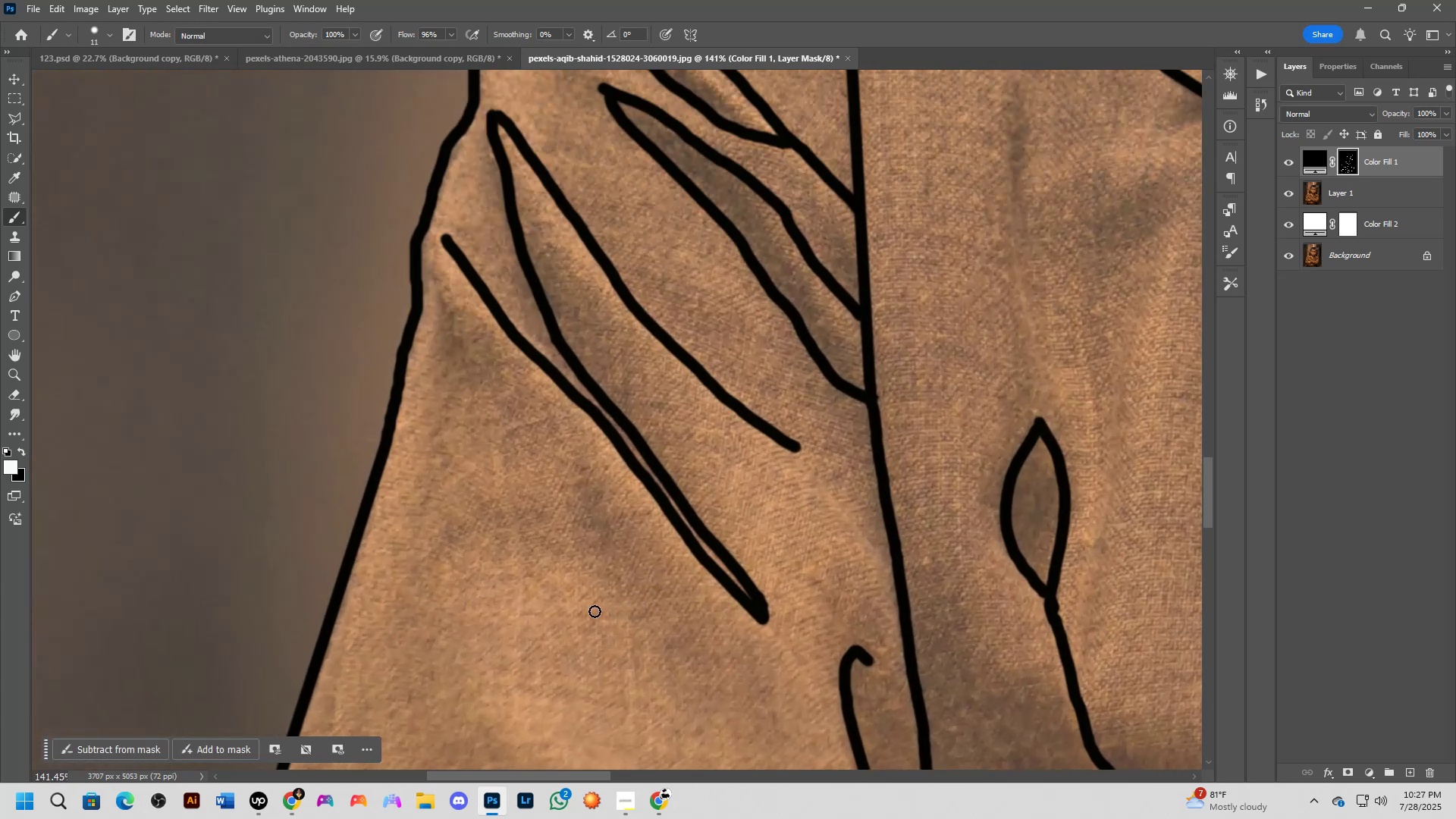 
scroll: coordinate [585, 567], scroll_direction: down, amount: 9.0
 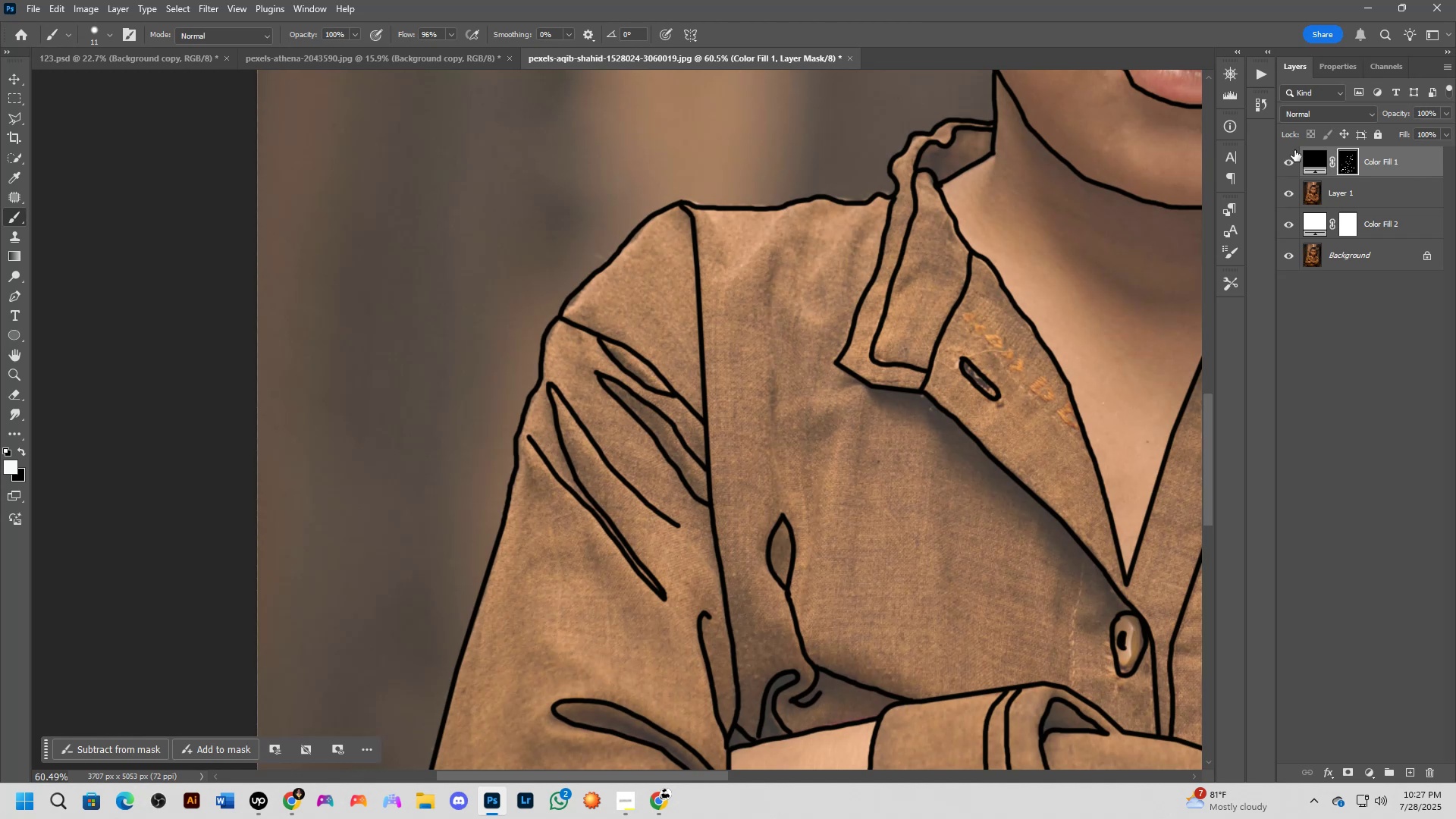 
left_click([1290, 190])
 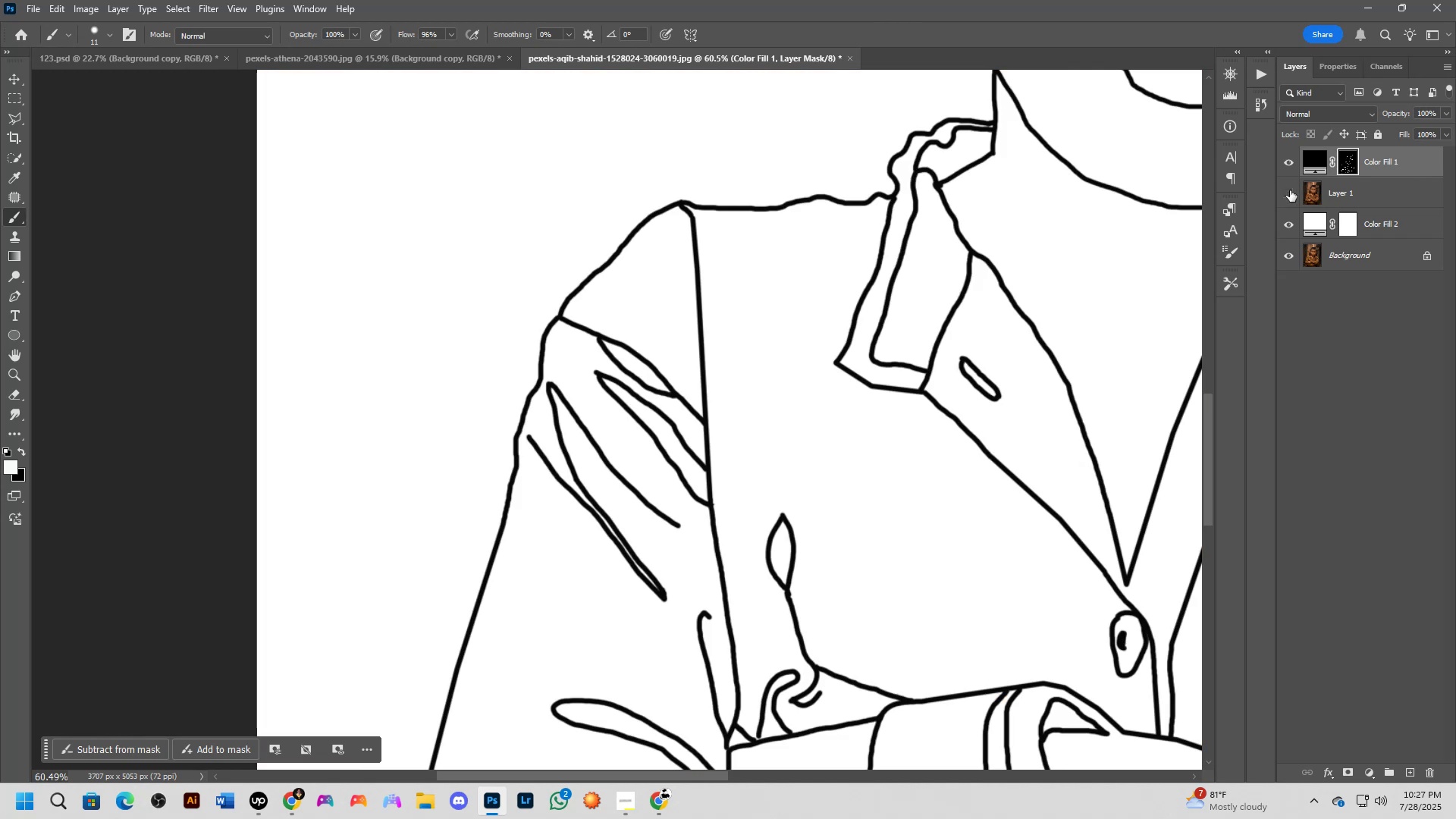 
hold_key(key=Space, duration=0.61)
 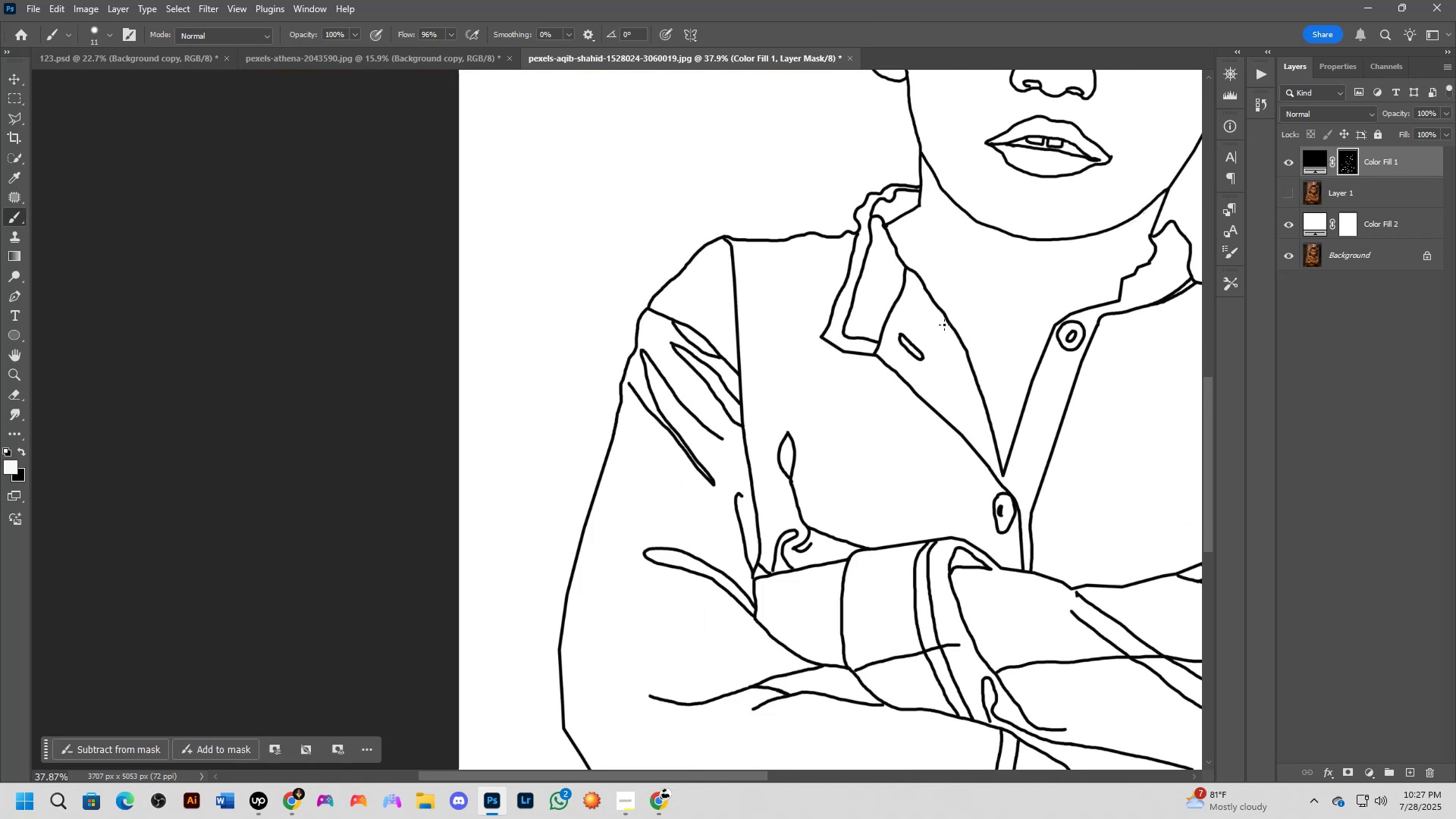 
left_click_drag(start_coordinate=[1028, 340], to_coordinate=[939, 322])
 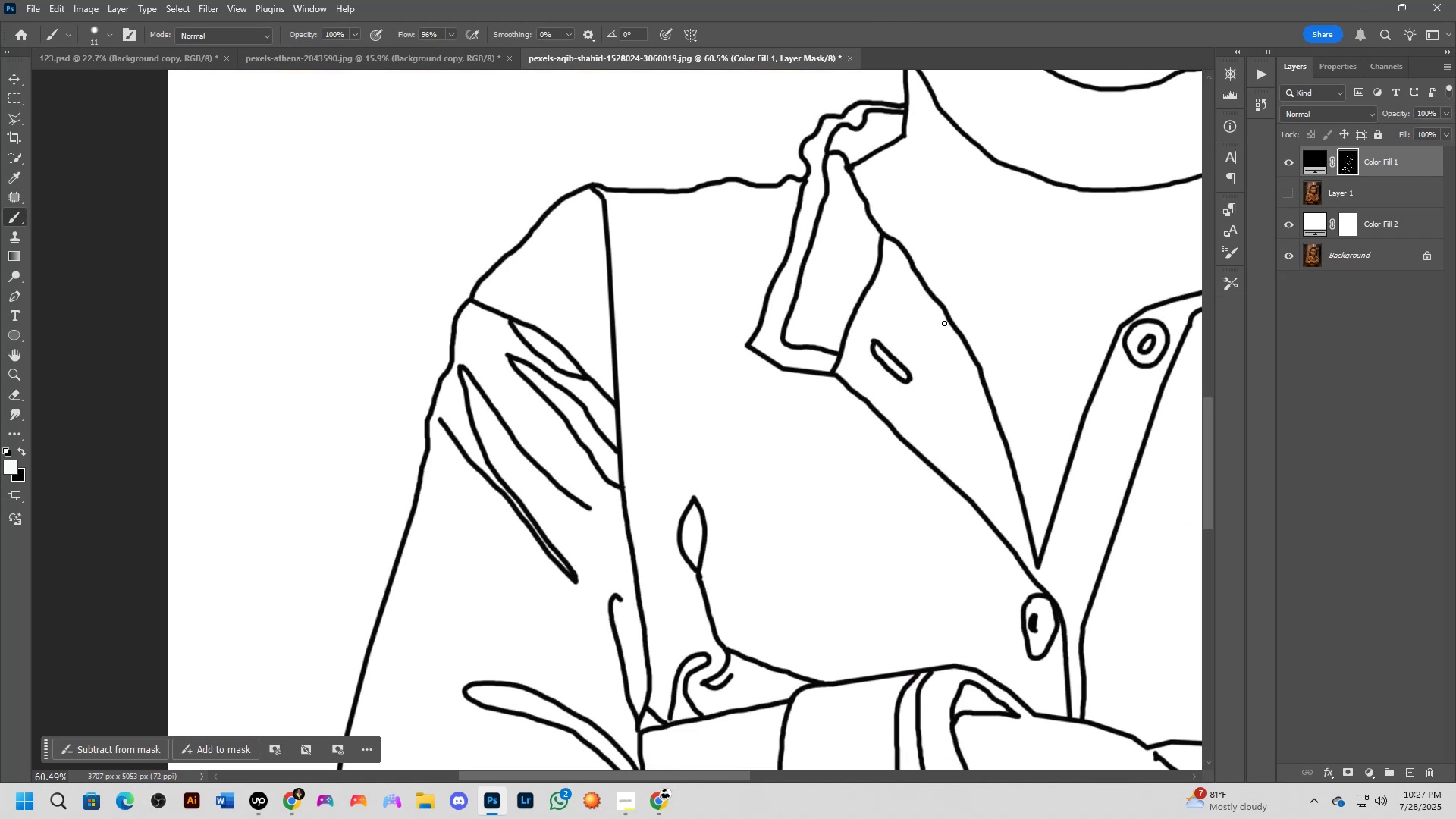 
scroll: coordinate [943, 326], scroll_direction: down, amount: 10.0
 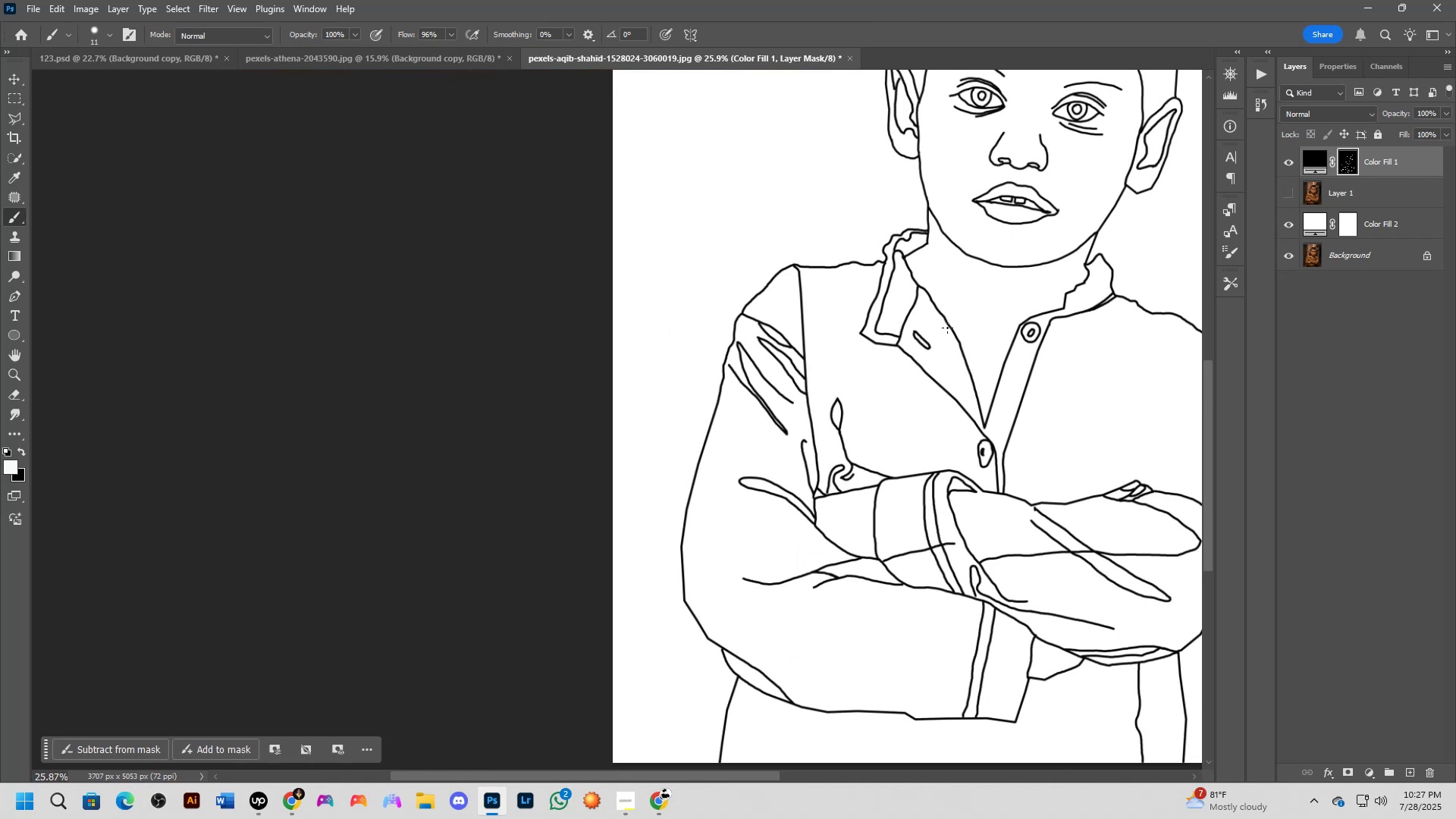 
hold_key(key=Space, duration=0.71)
 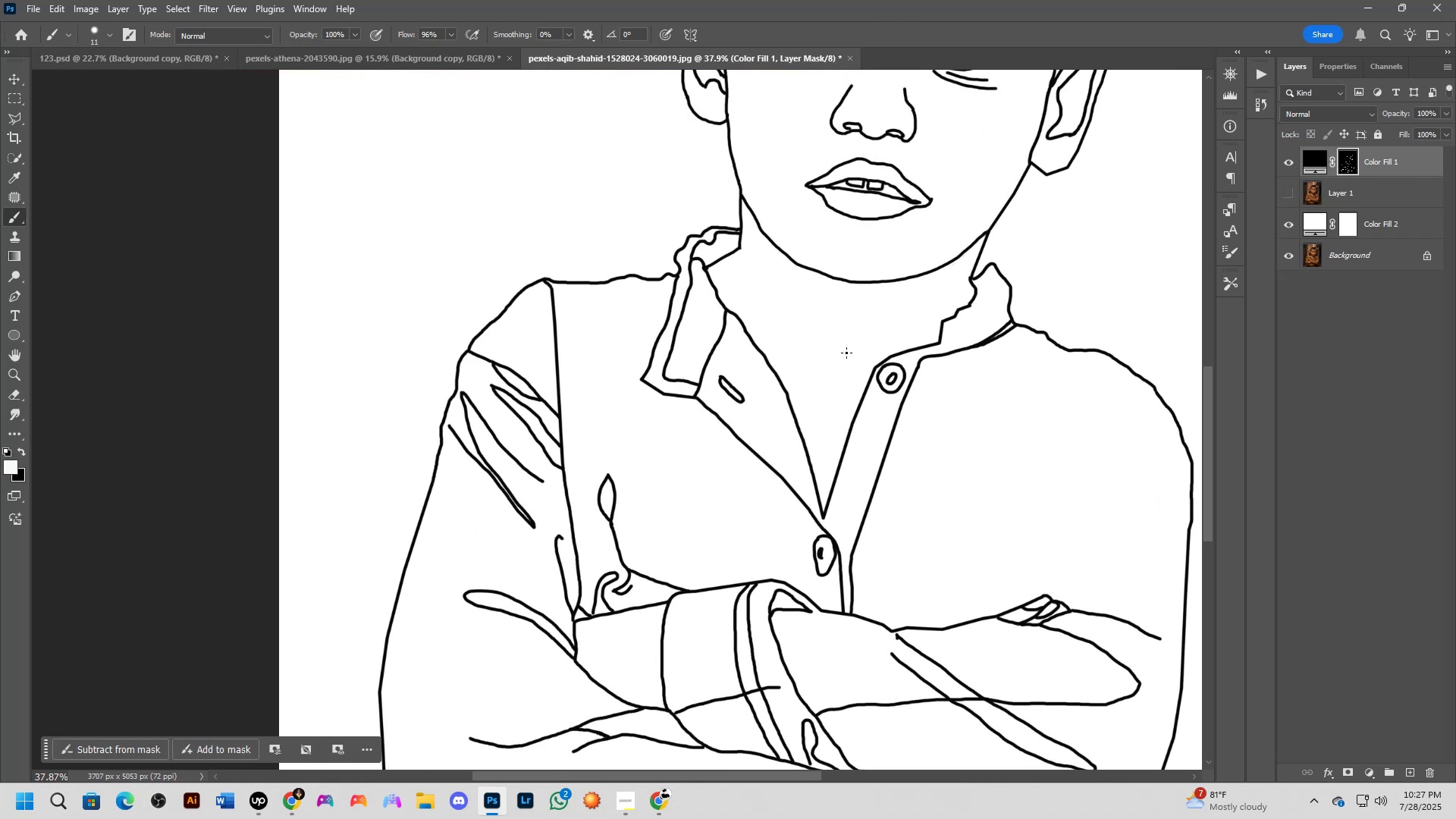 
left_click_drag(start_coordinate=[995, 316], to_coordinate=[846, 353])
 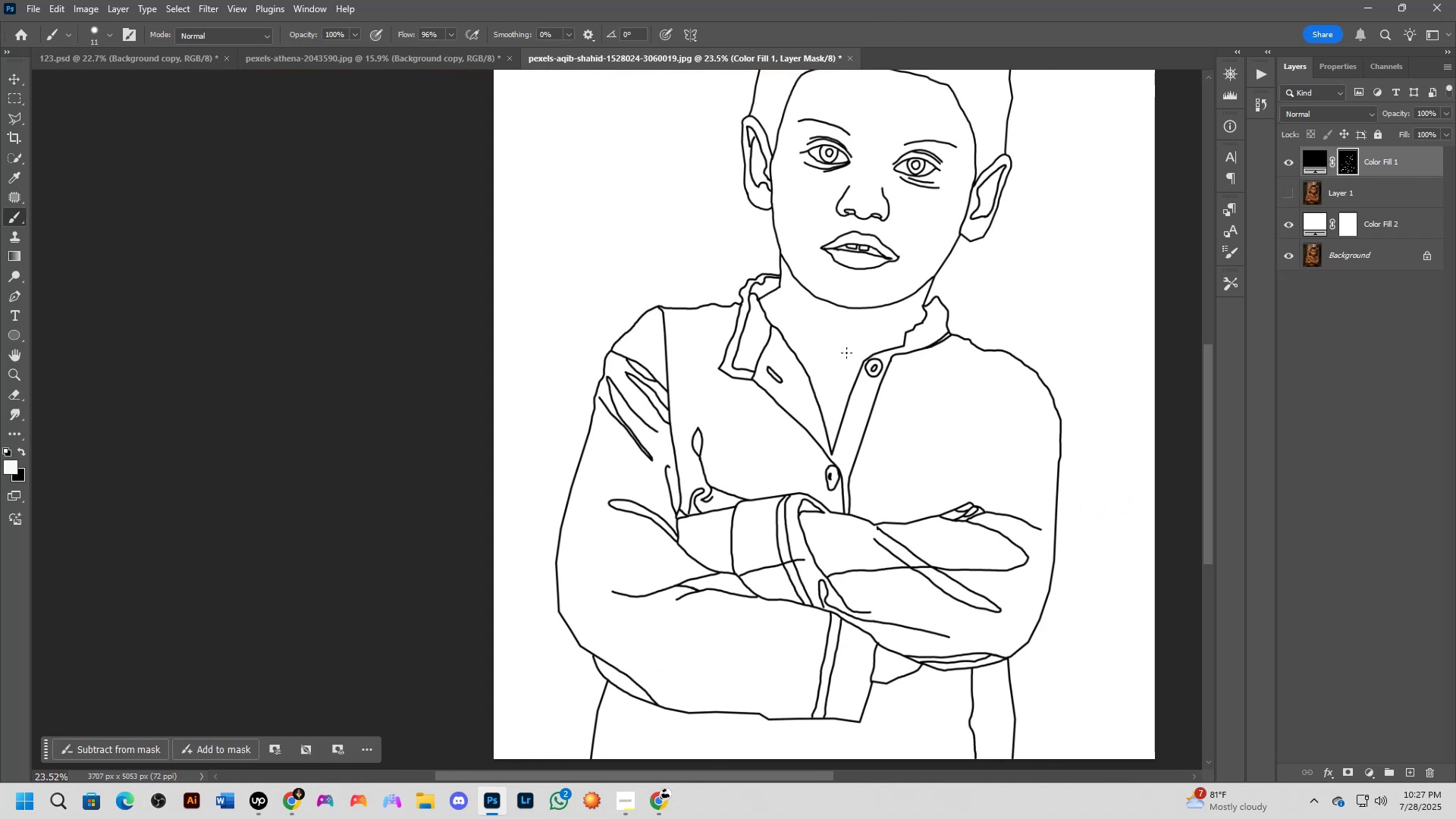 
scroll: coordinate [846, 353], scroll_direction: up, amount: 8.0
 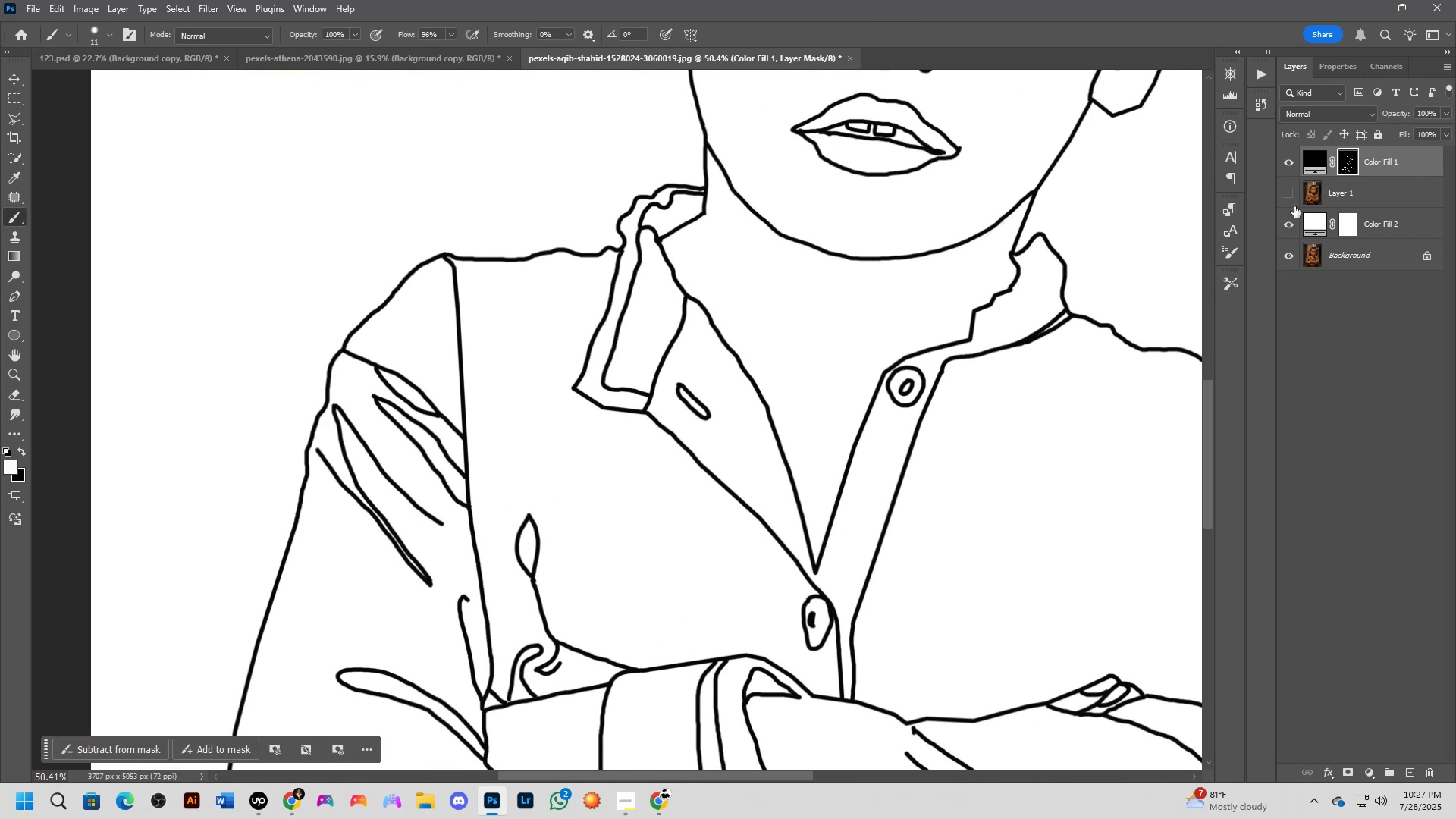 
left_click([1288, 196])
 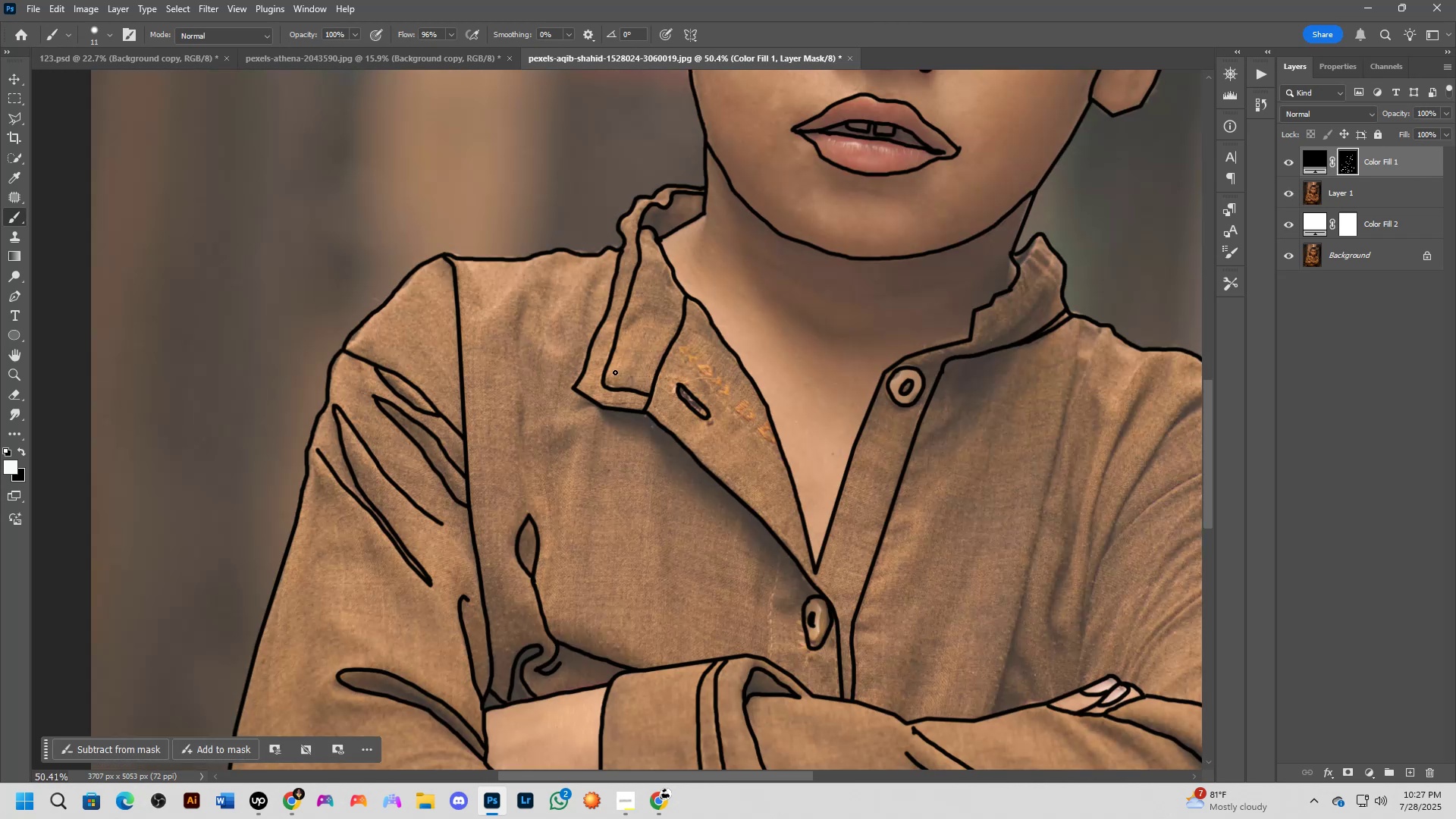 
scroll: coordinate [436, 417], scroll_direction: up, amount: 3.0
 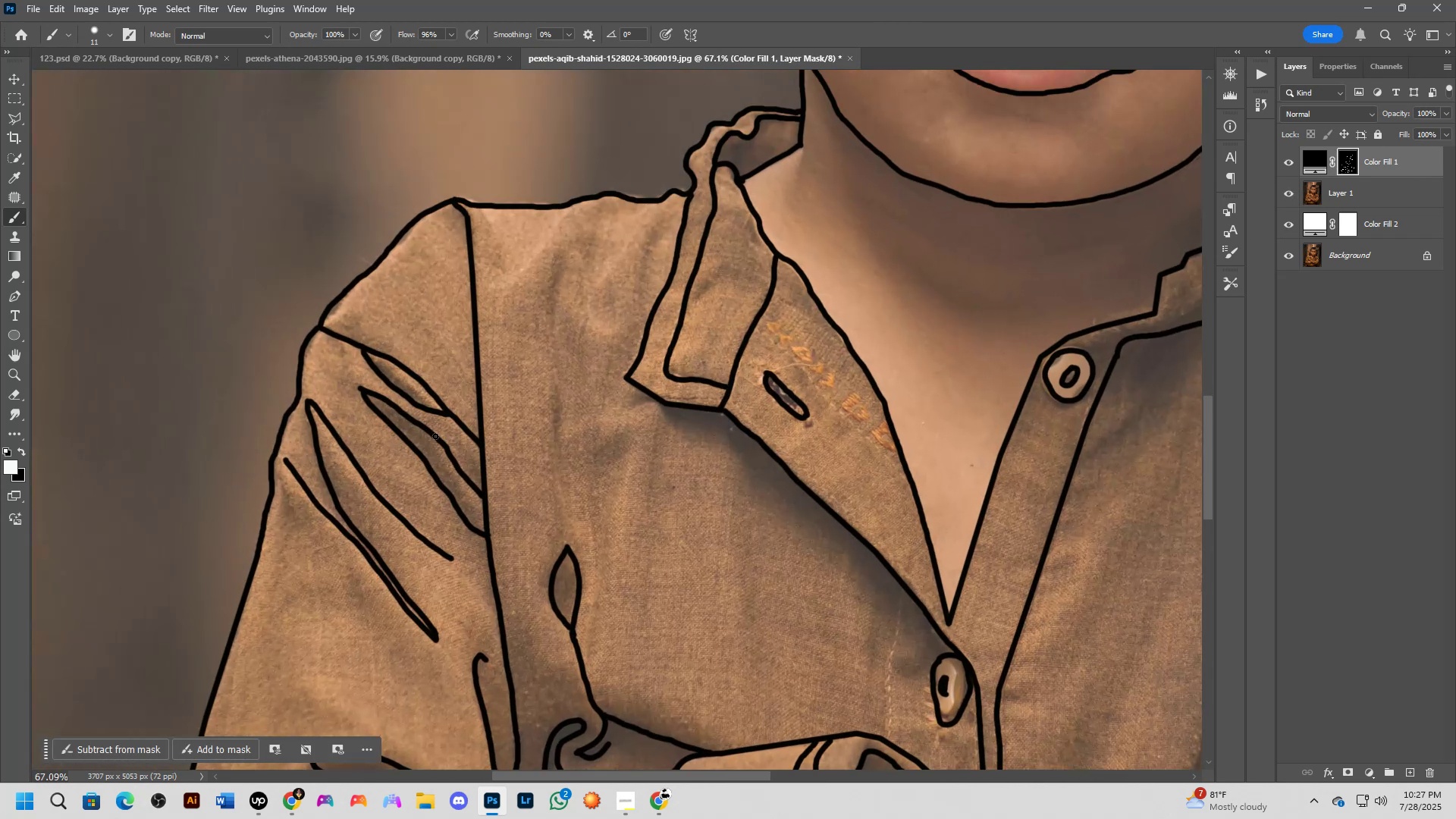 
hold_key(key=Space, duration=0.57)
 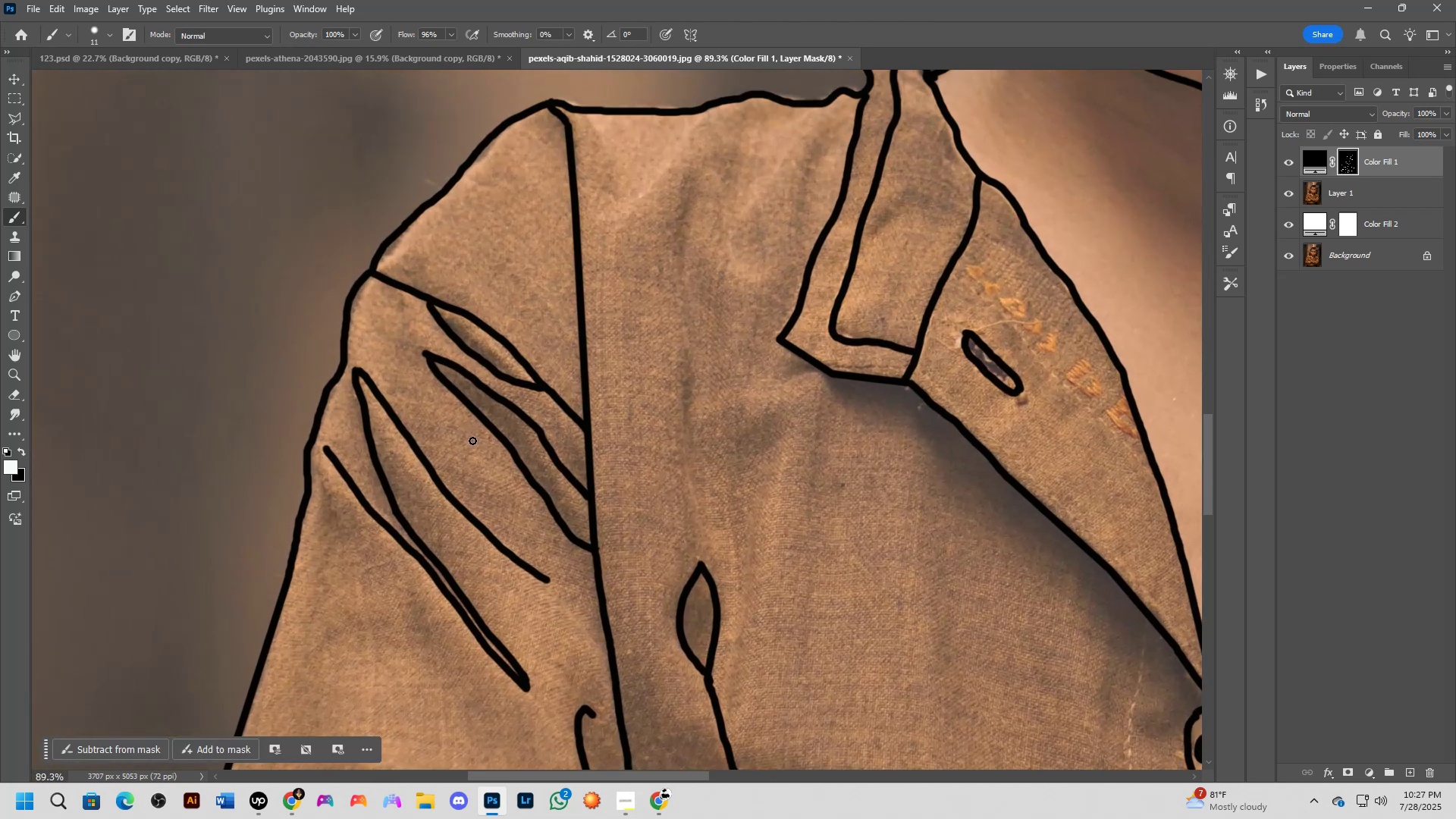 
left_click_drag(start_coordinate=[378, 454], to_coordinate=[456, 441])
 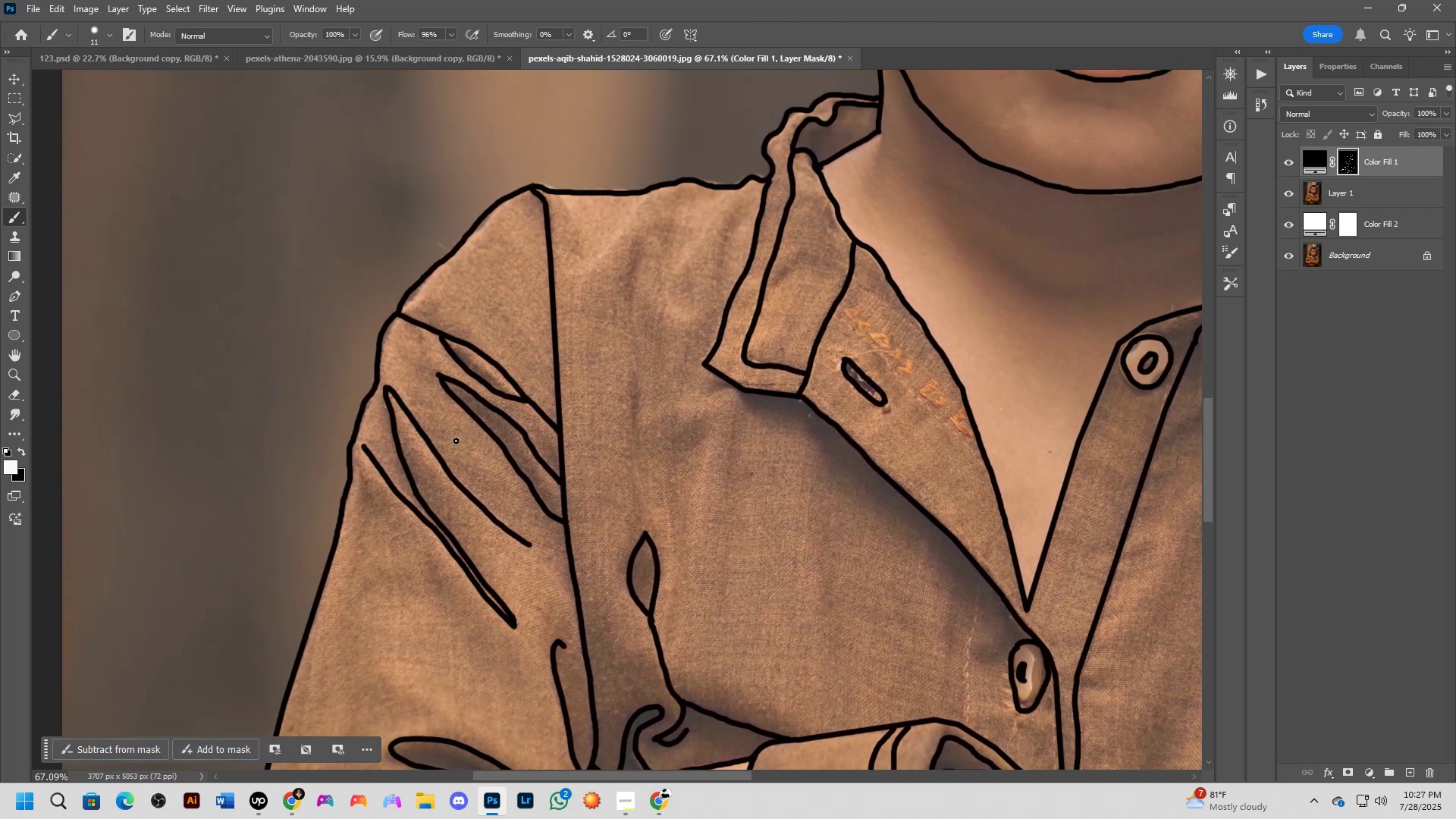 
scroll: coordinate [475, 439], scroll_direction: up, amount: 3.0
 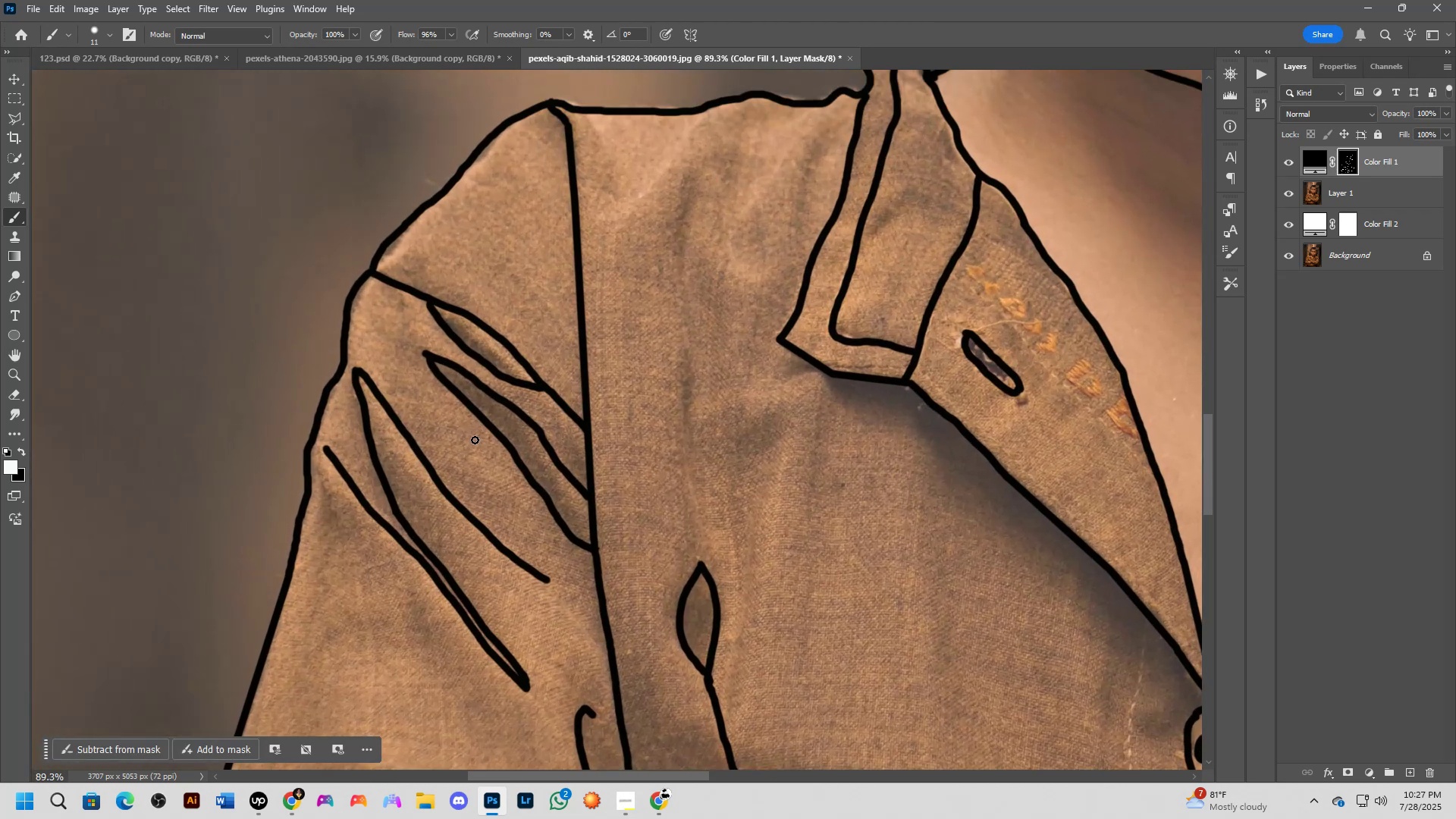 
key(X)
 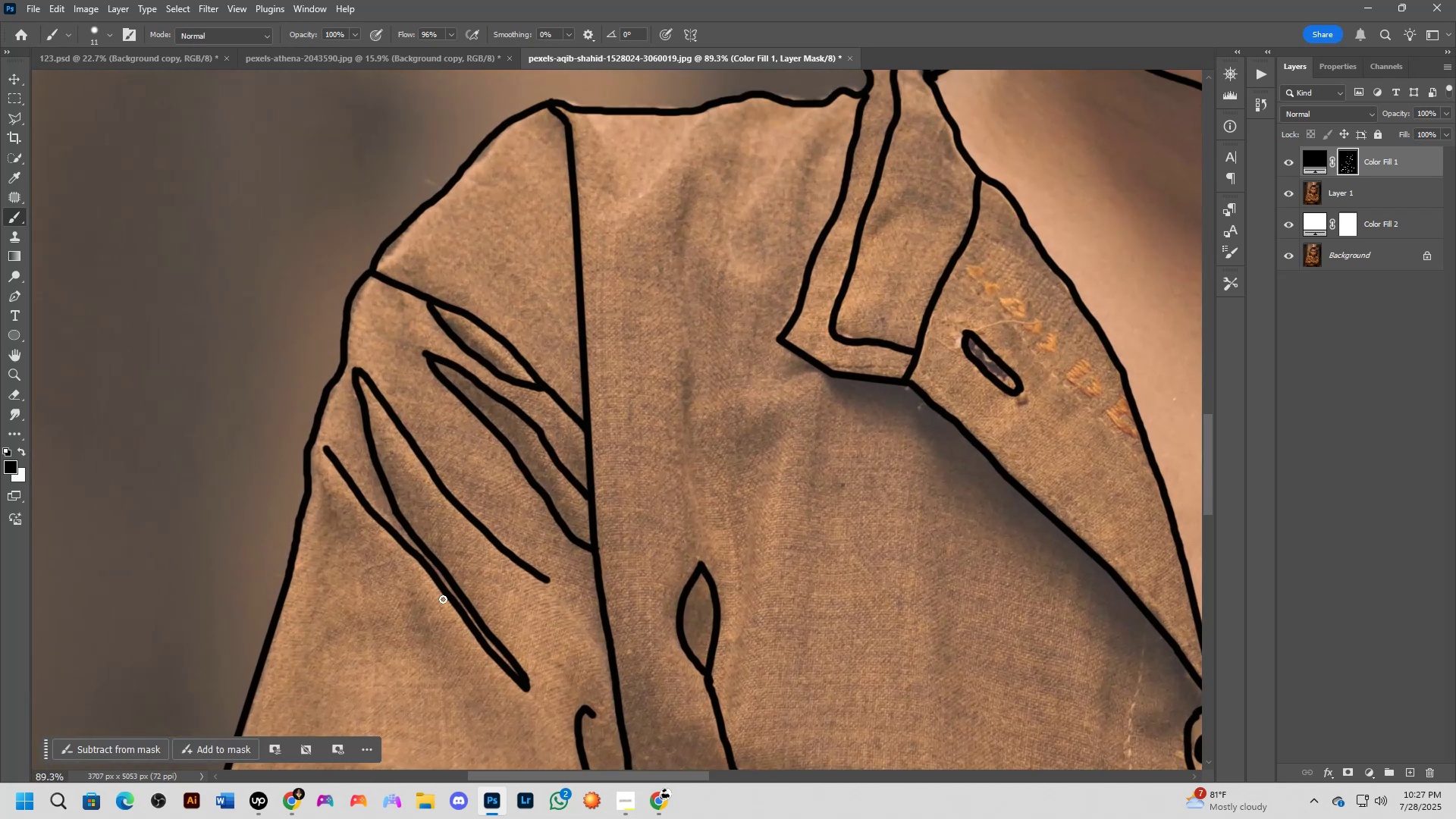 
hold_key(key=AltLeft, duration=0.4)
 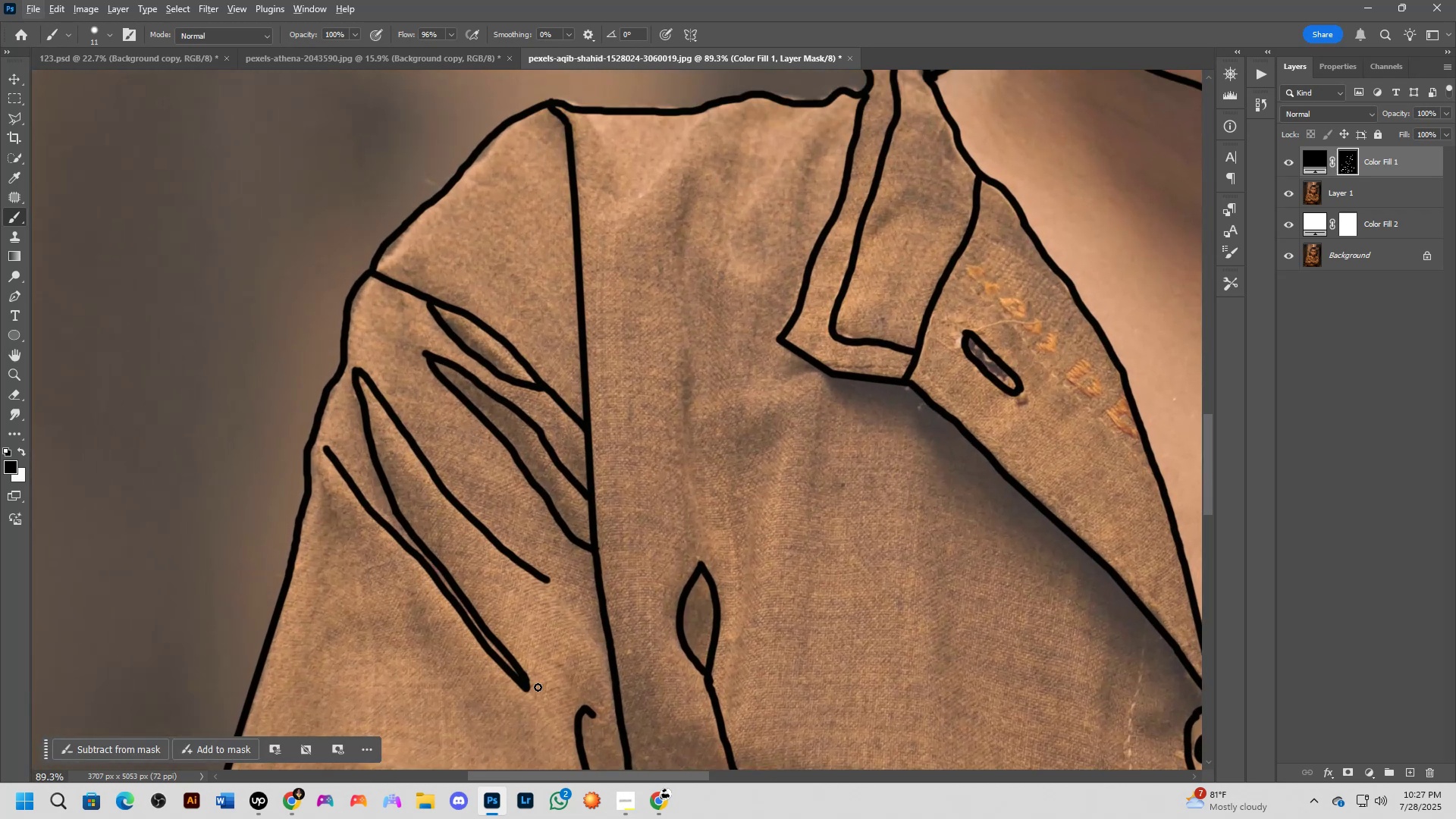 
left_click_drag(start_coordinate=[529, 686], to_coordinate=[510, 670])
 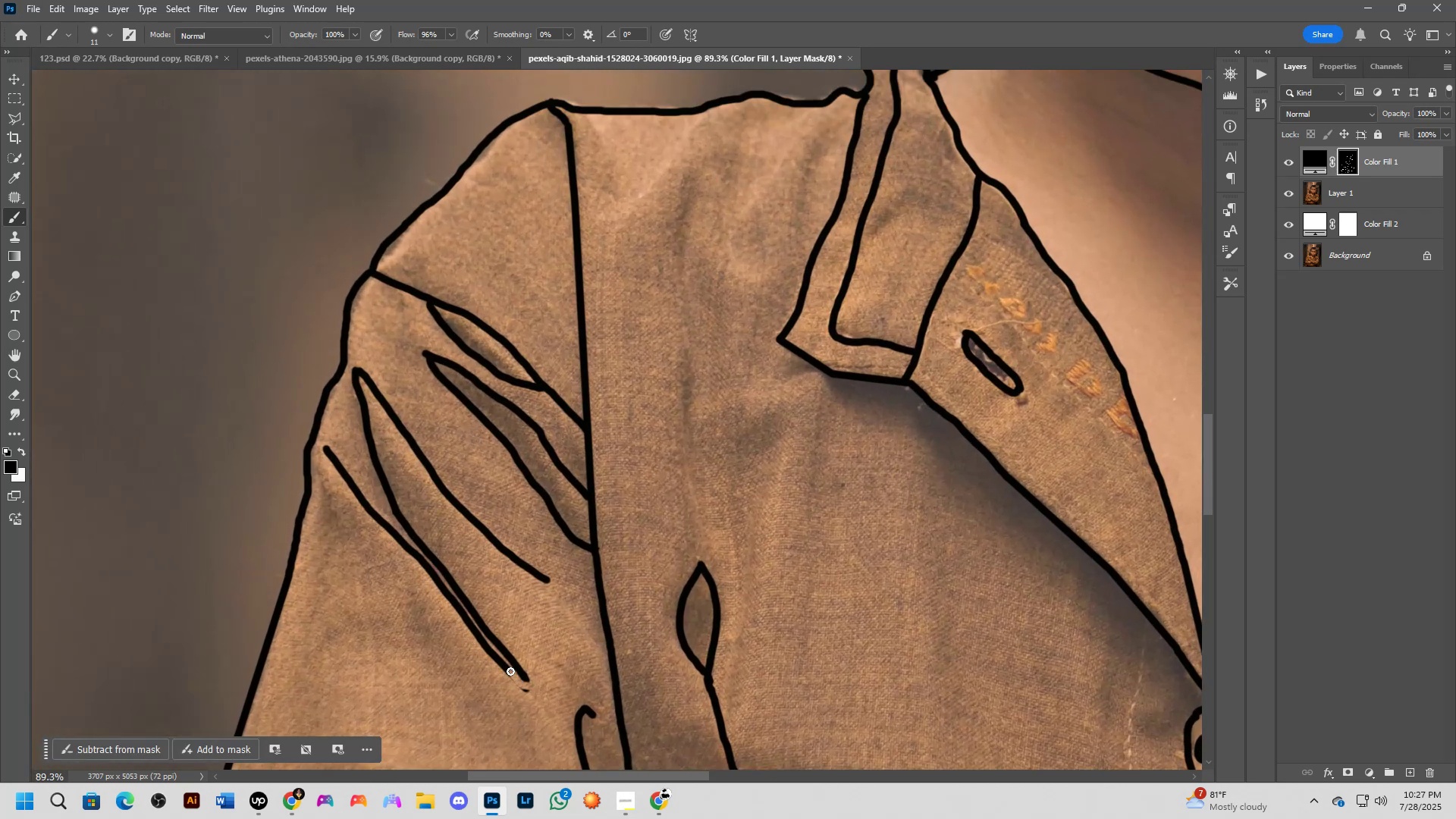 
hold_key(key=AltLeft, duration=0.9)
 